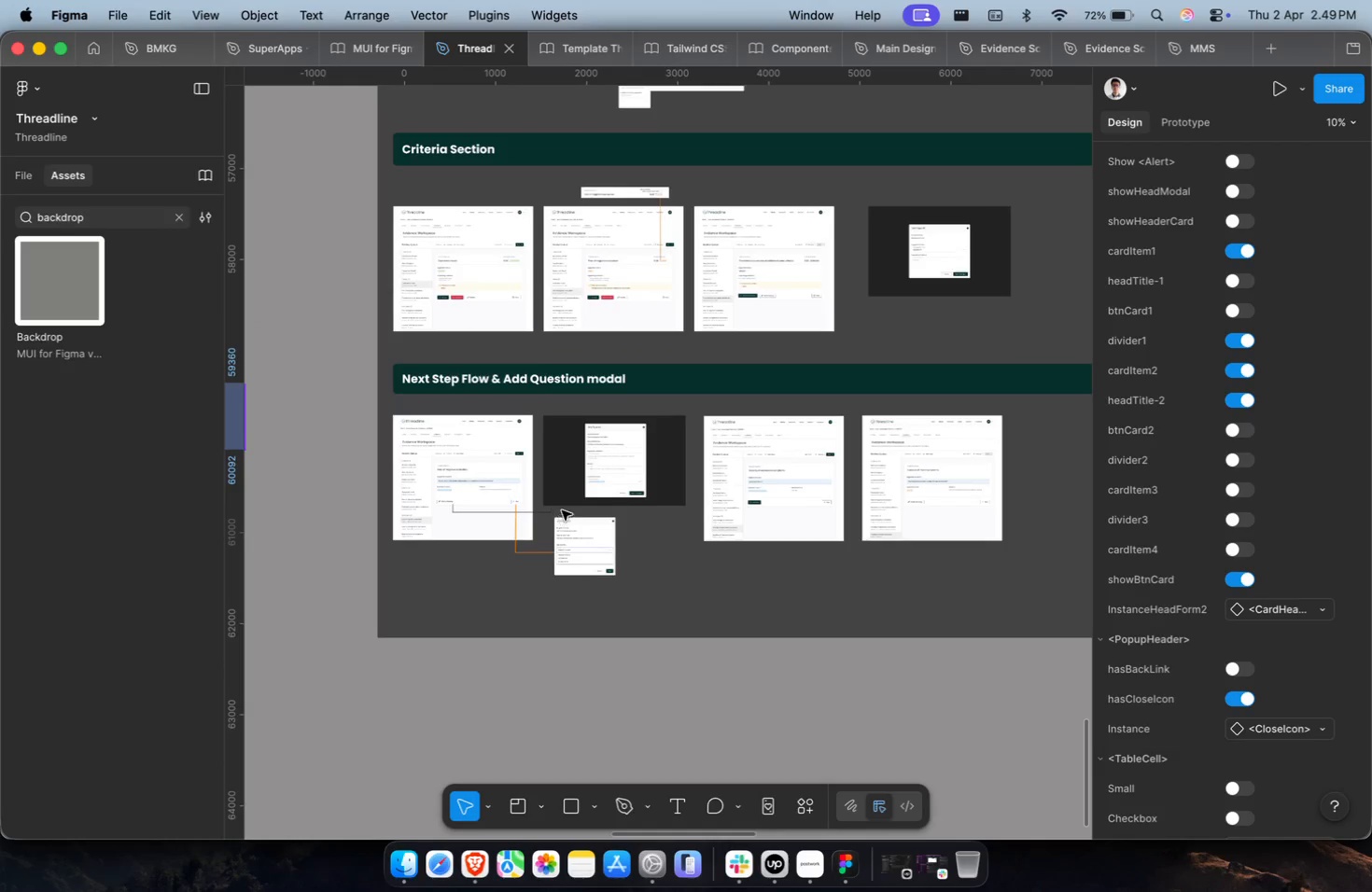 
hold_key(key=ShiftLeft, duration=1.1)
hold_key(key=CommandLeft, duration=2.28)
scroll: coordinate [664, 491], scroll_direction: up, amount: 88.0
 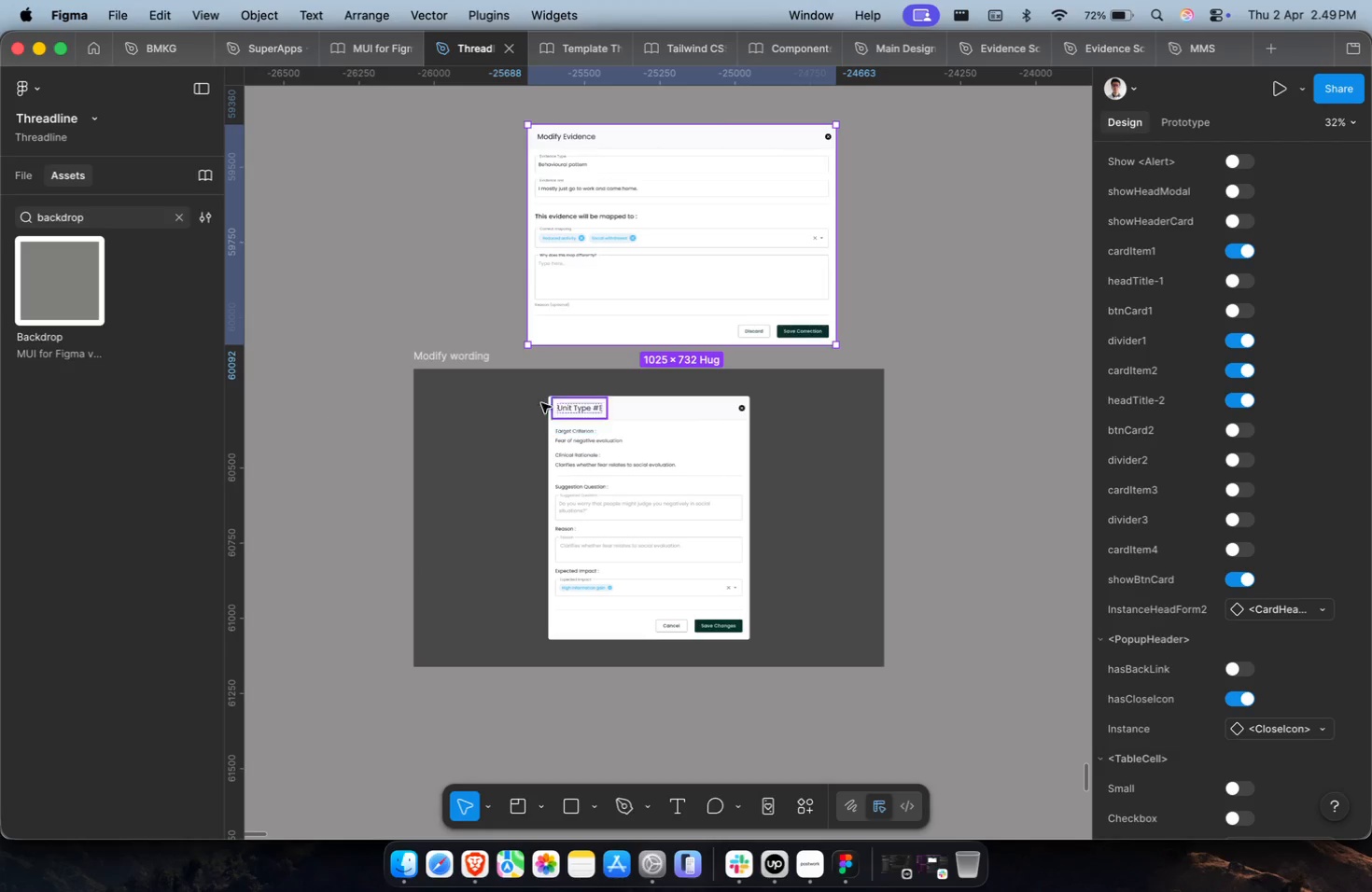 
double_click([578, 137])
 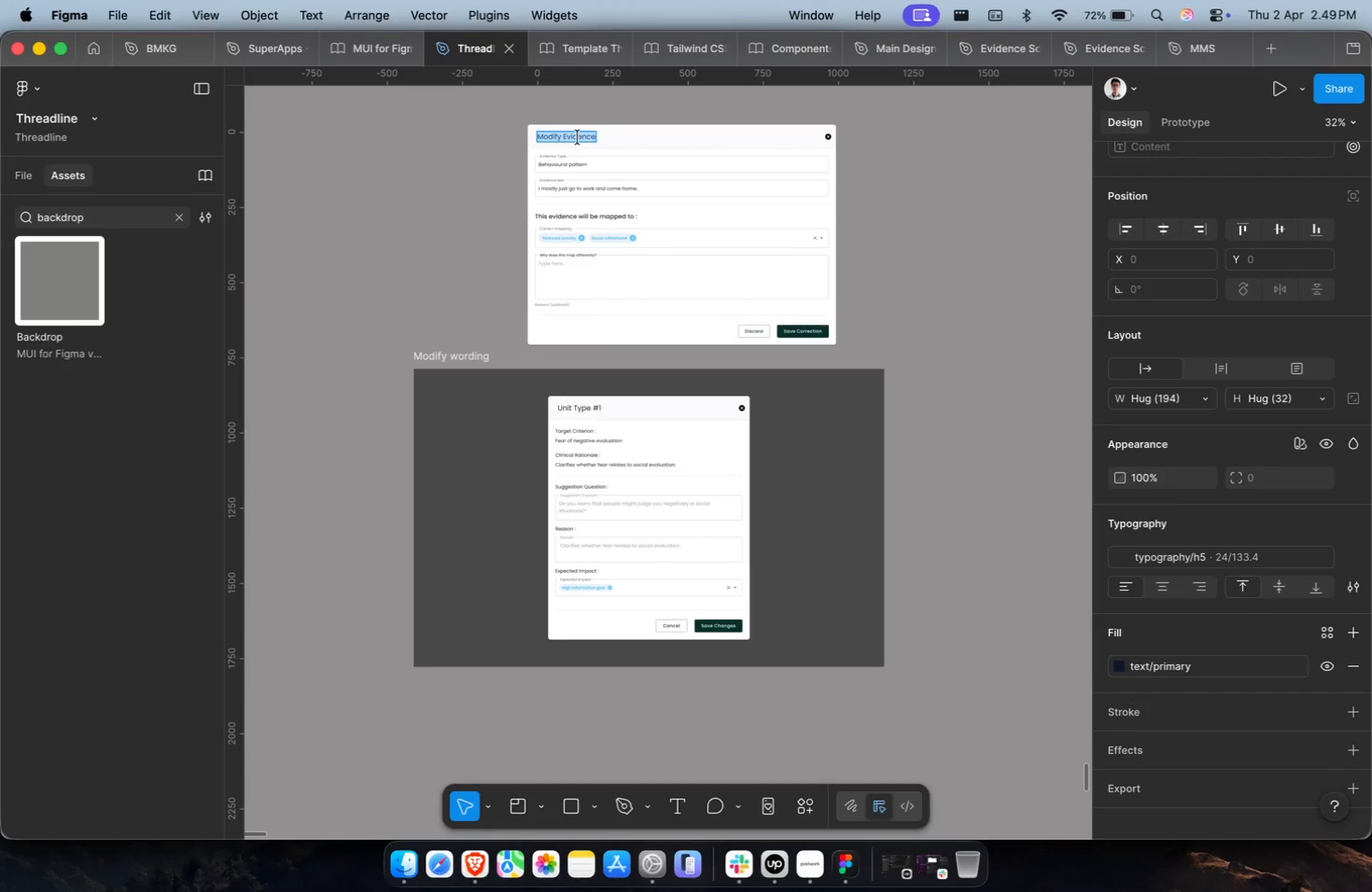 
type(Modiy)
key(Backspace)
type(fy Wording)
 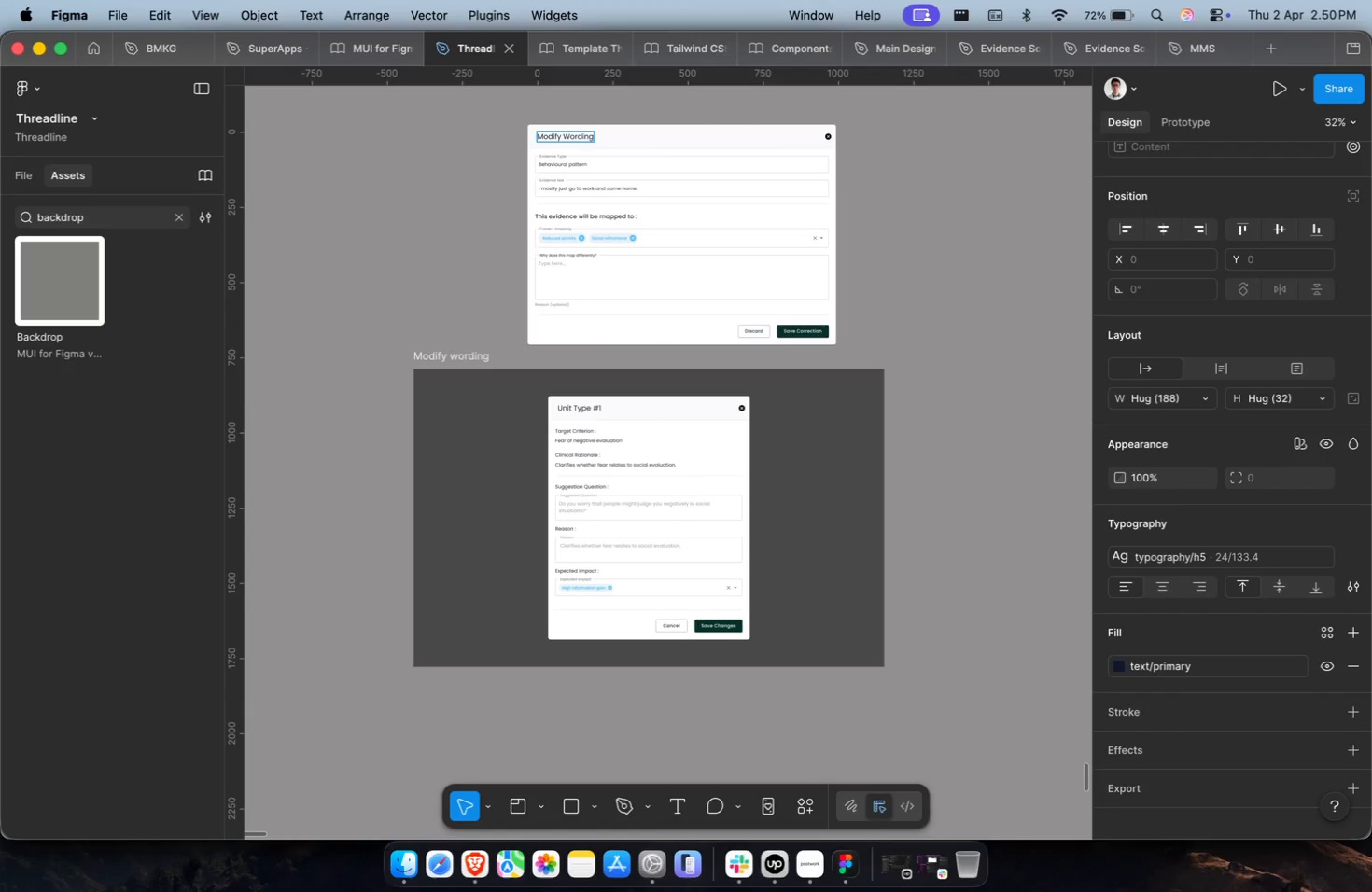 
wait(18.91)
 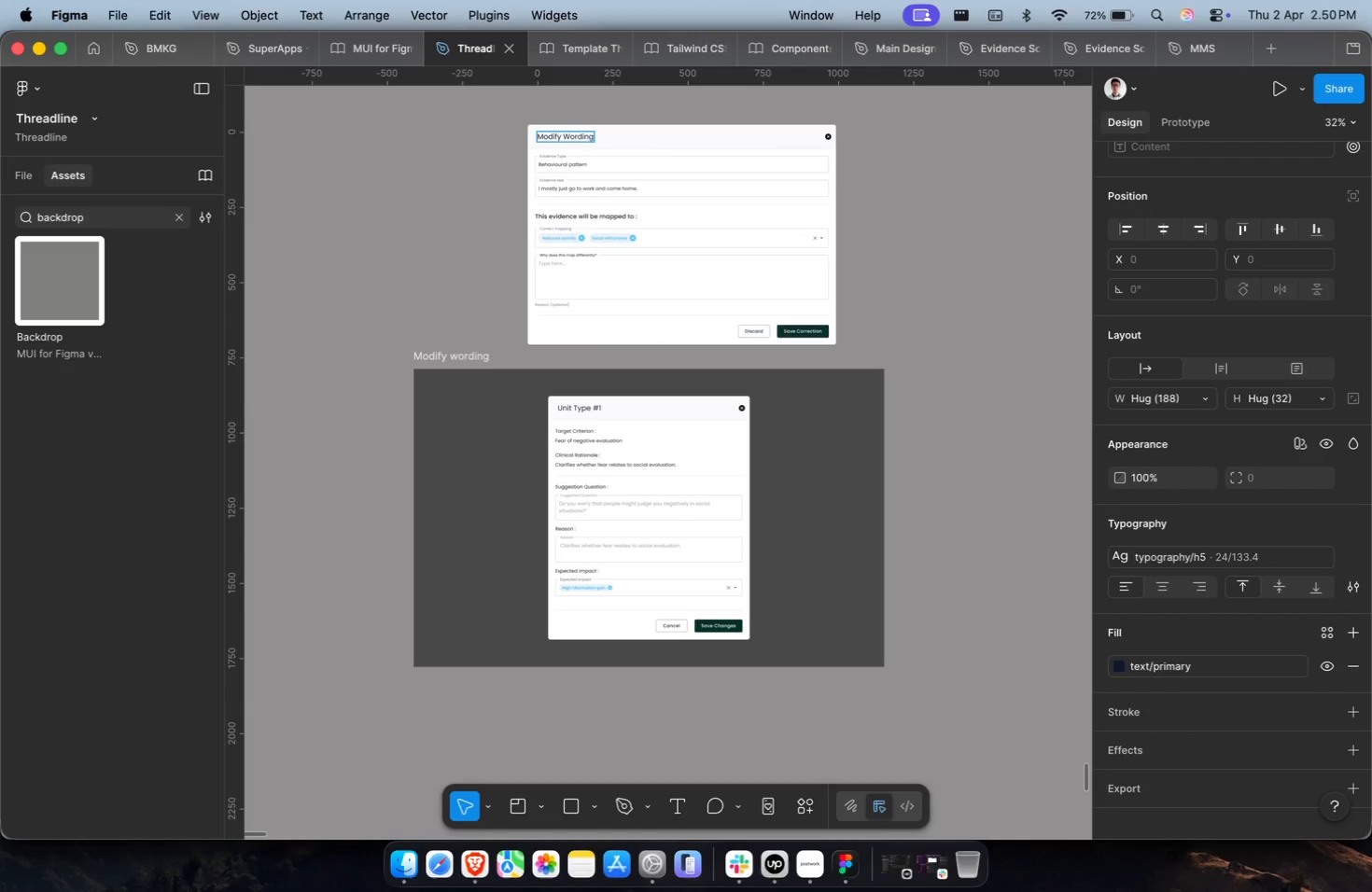 
scroll: coordinate [651, 137], scroll_direction: down, amount: 7.0
 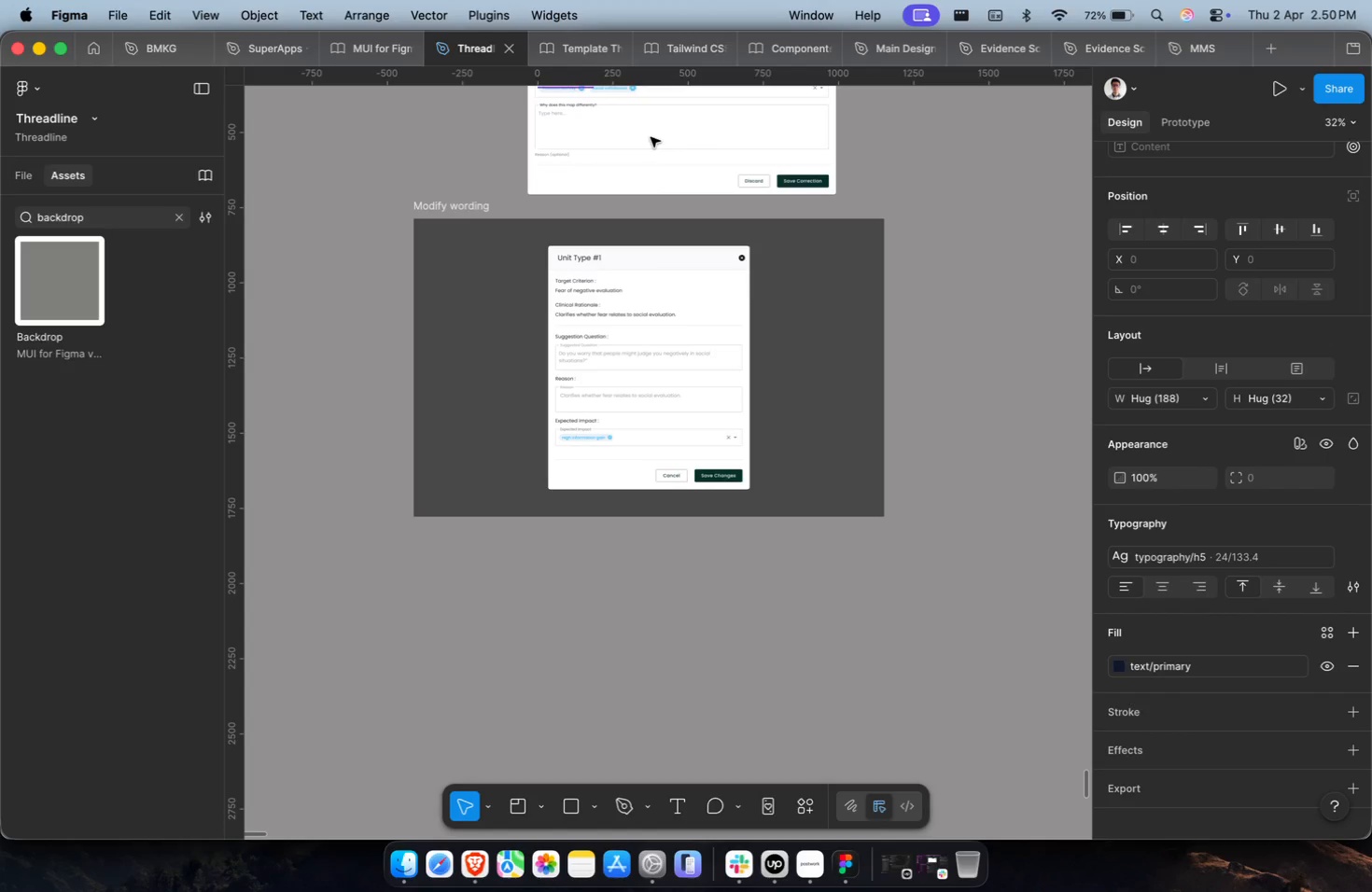 
scroll: coordinate [650, 137], scroll_direction: down, amount: 3.0
 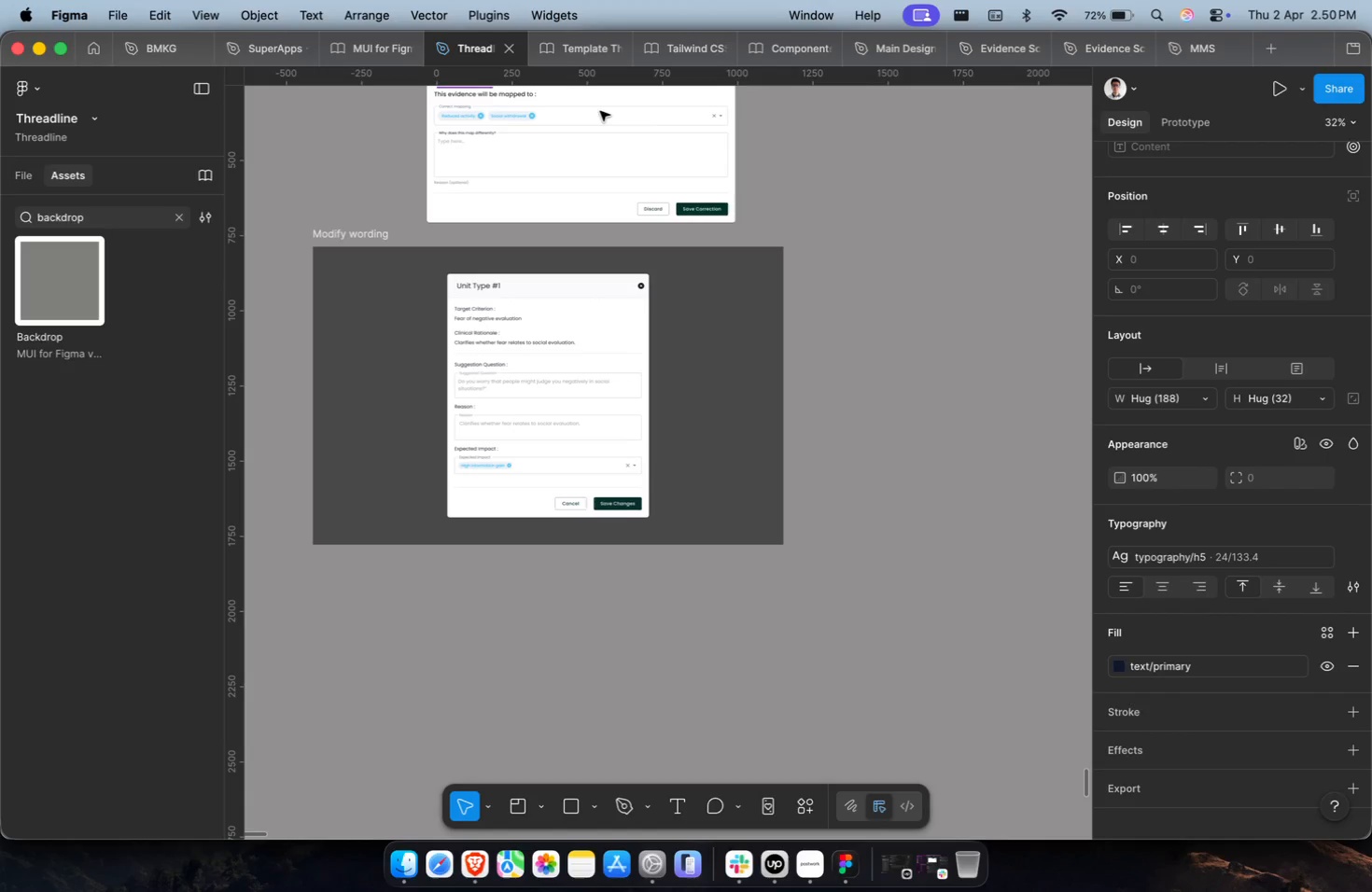 
wait(8.65)
 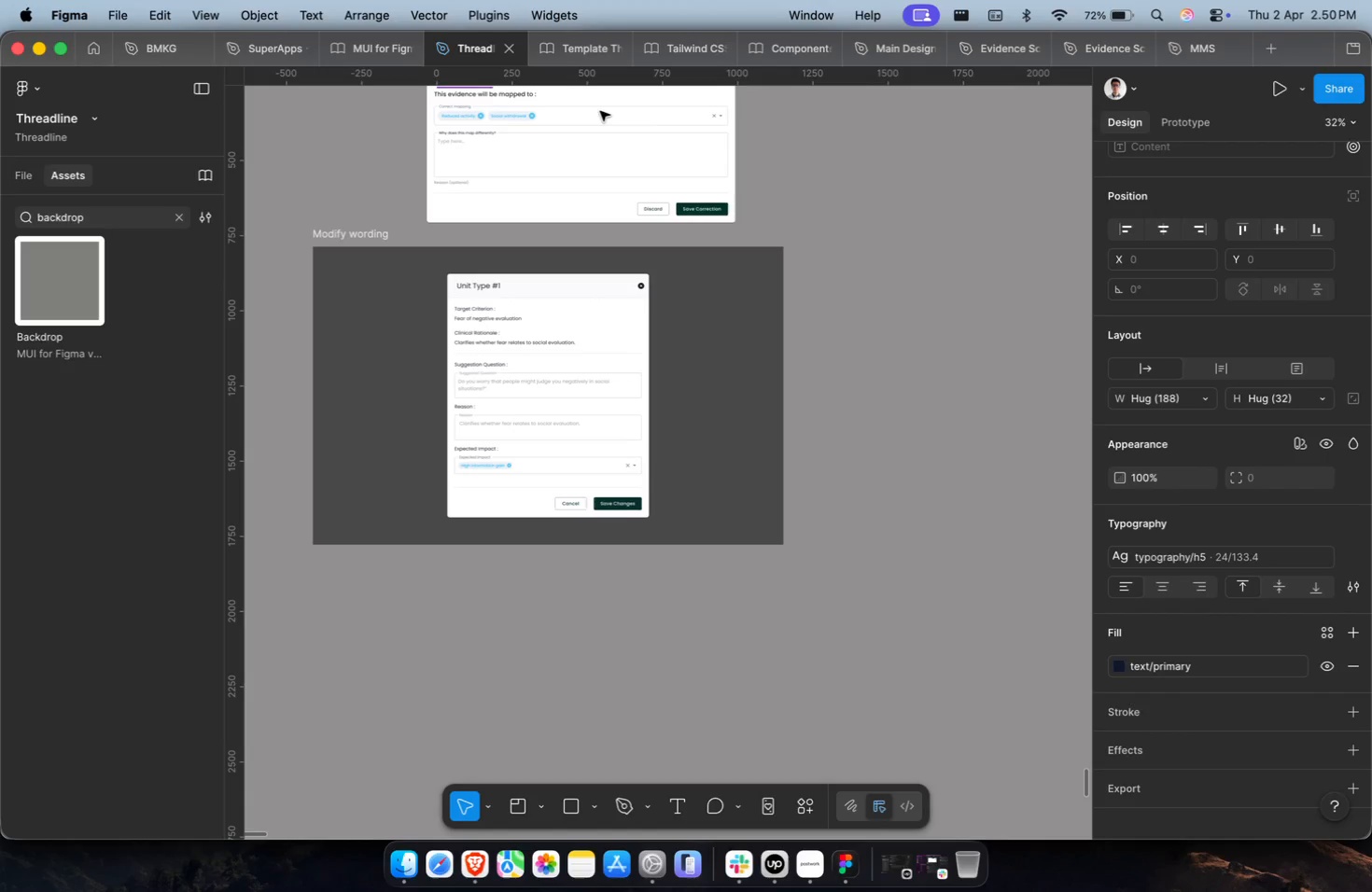 
scroll: coordinate [599, 122], scroll_direction: up, amount: 1.0
 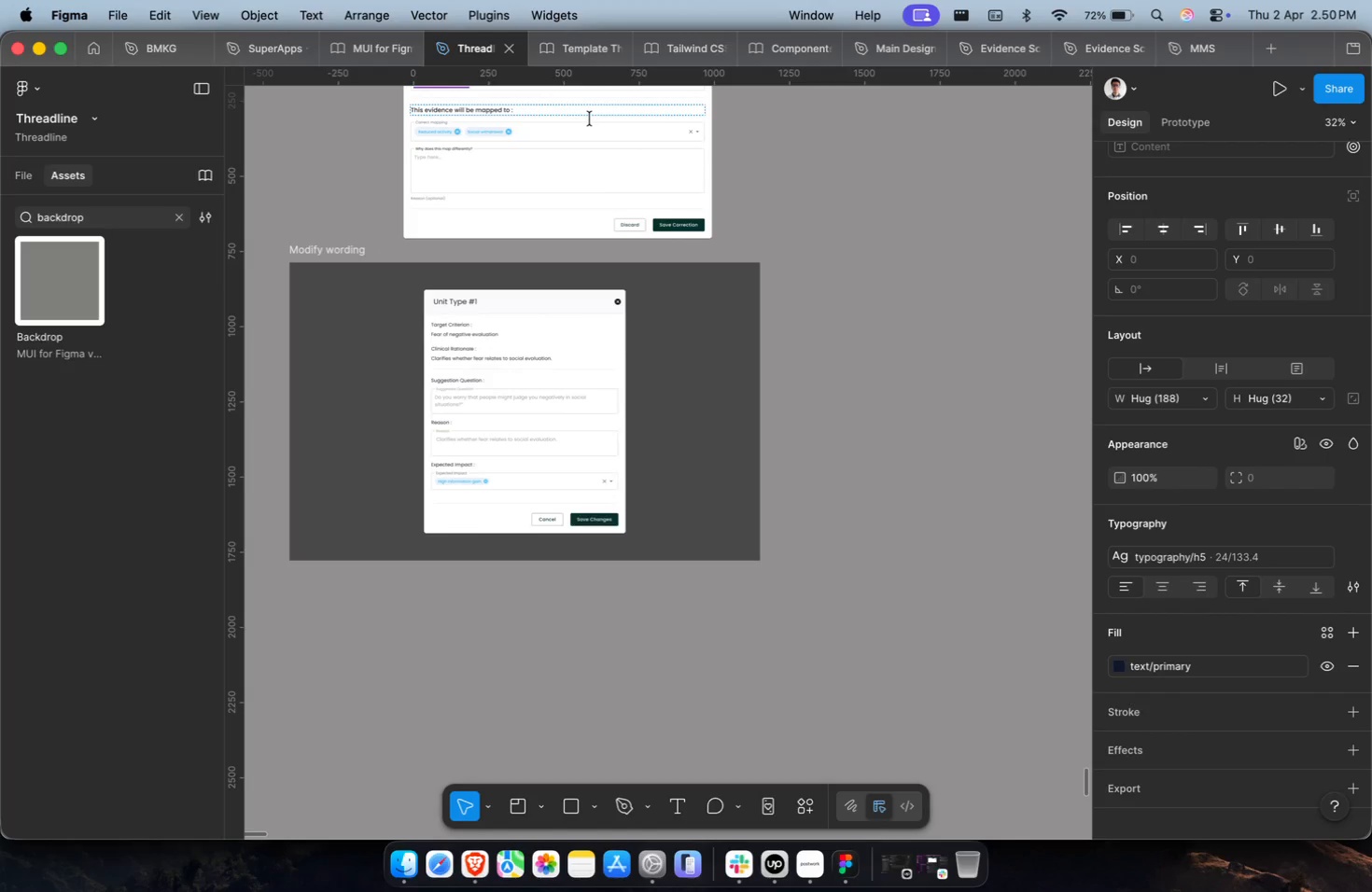 
wait(7.49)
 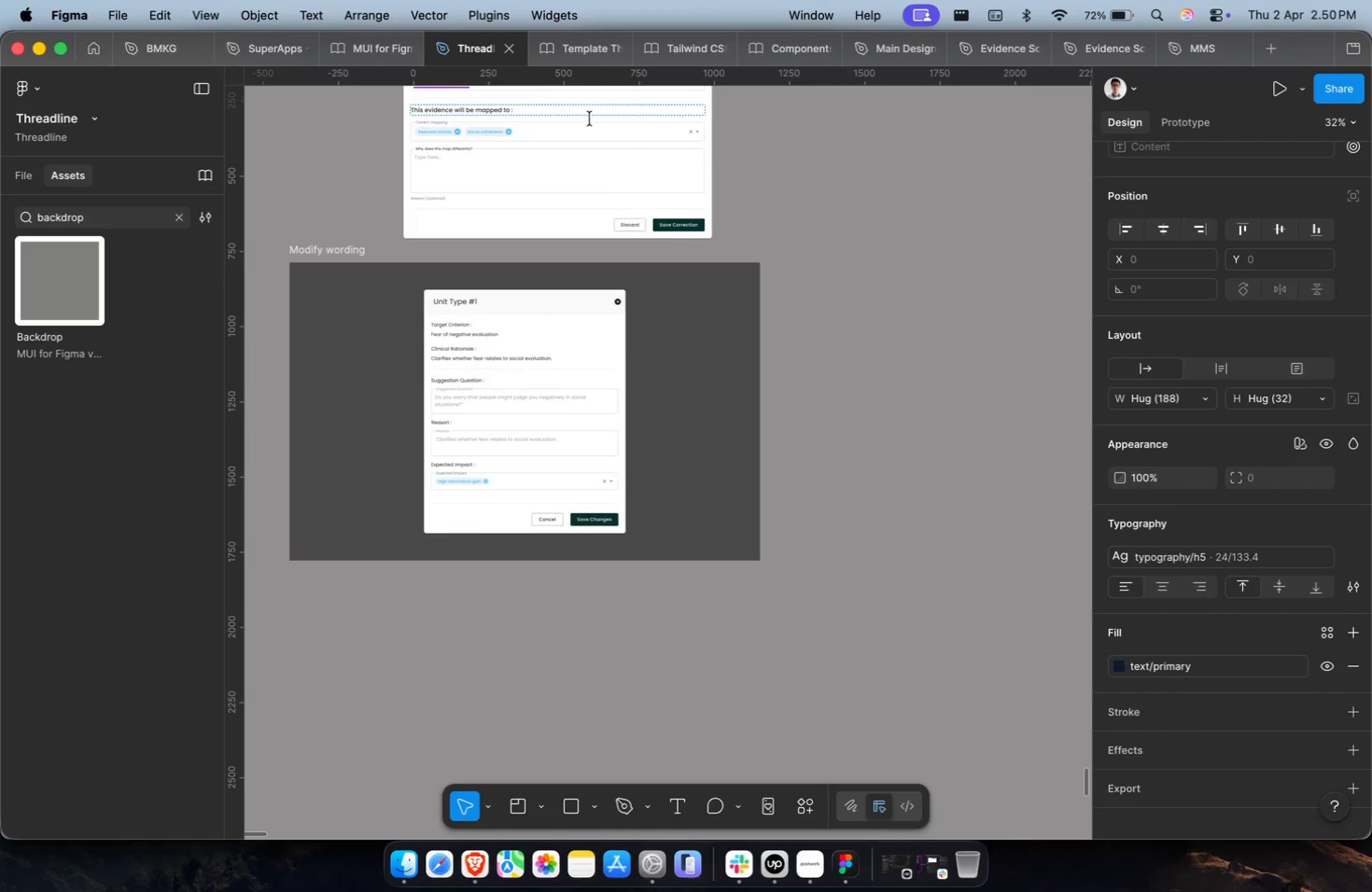 
scroll: coordinate [590, 118], scroll_direction: up, amount: 1.0
 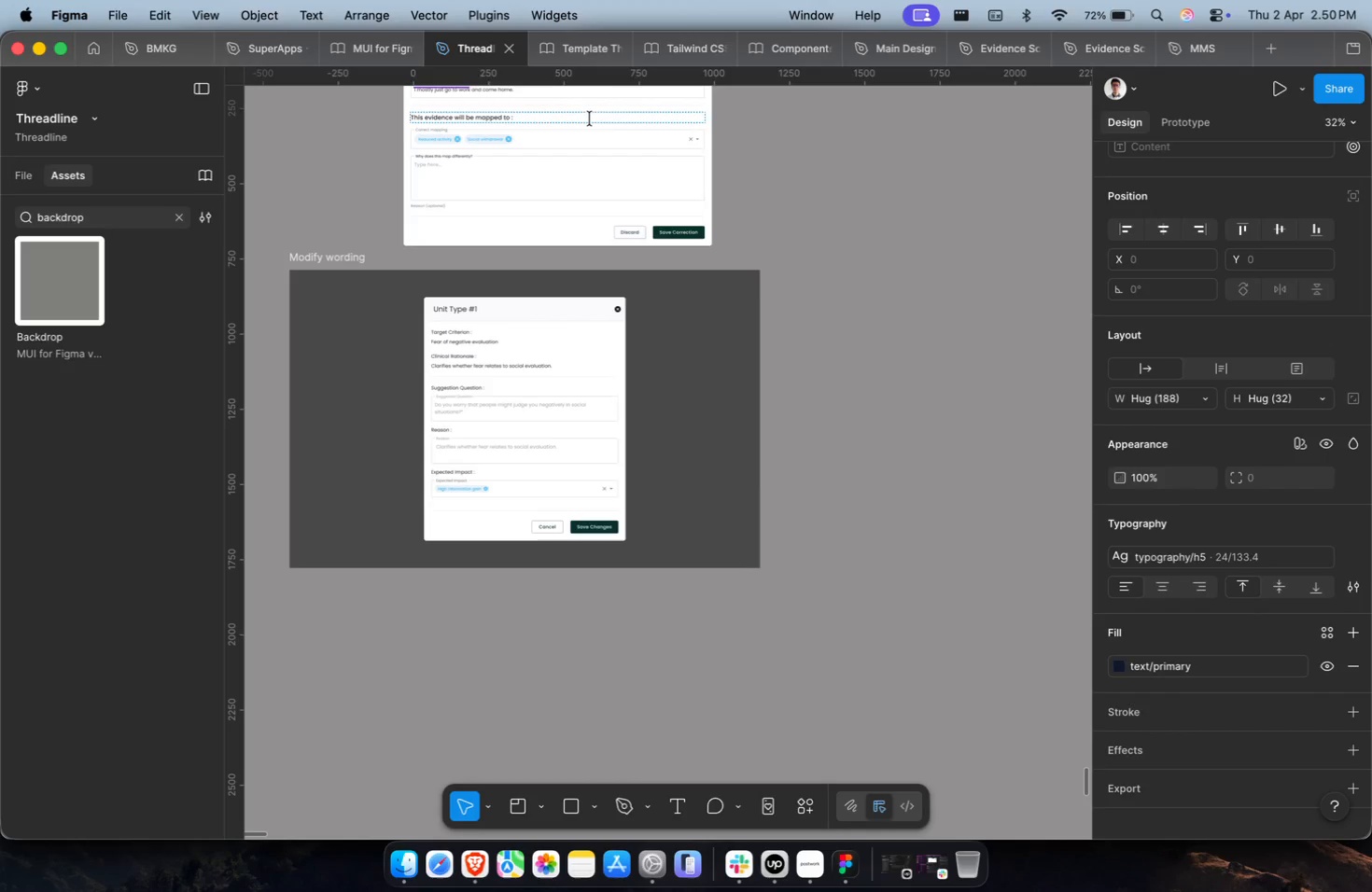 
scroll: coordinate [590, 118], scroll_direction: down, amount: 1.0
 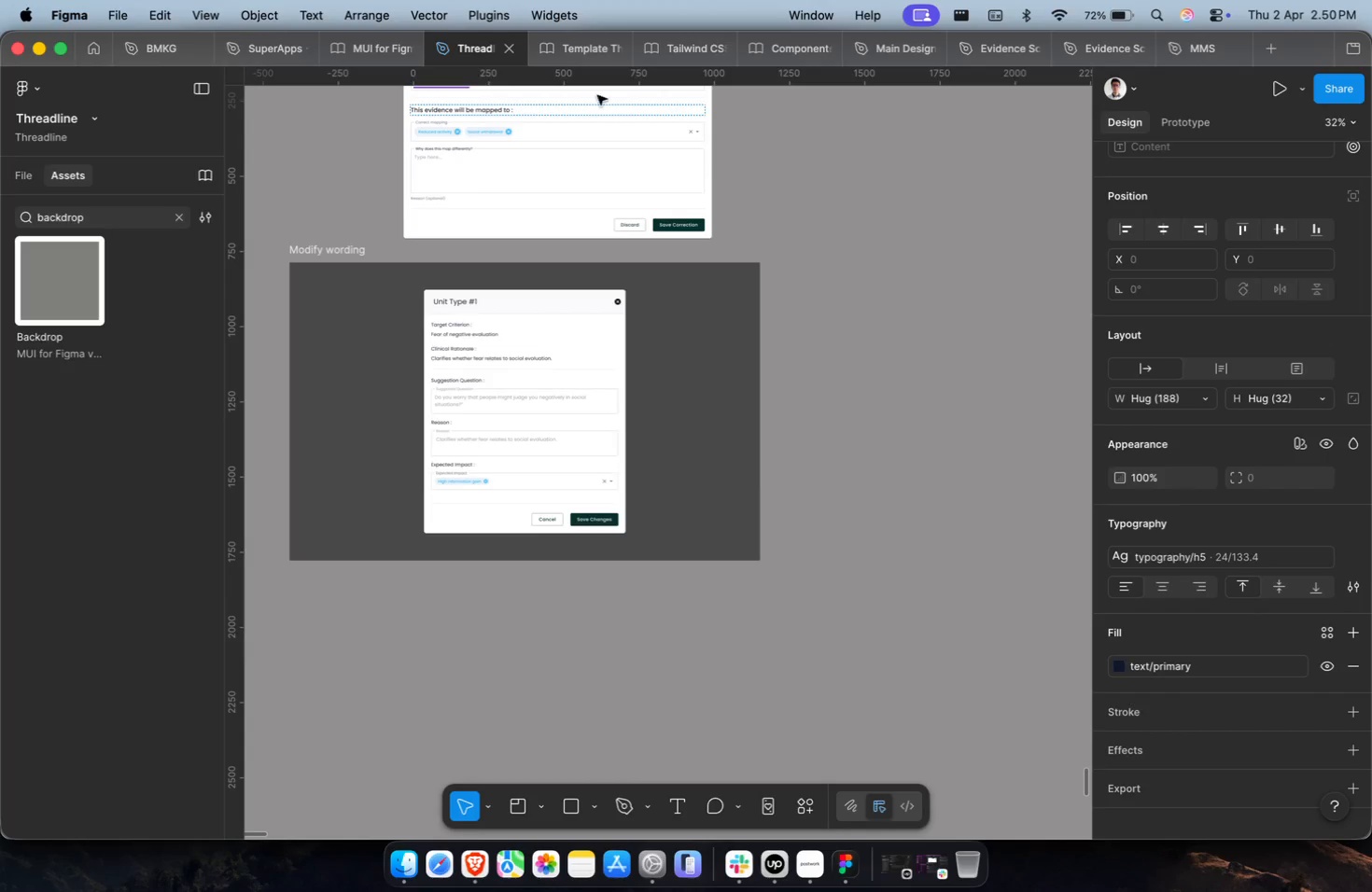 
left_click([770, 246])
 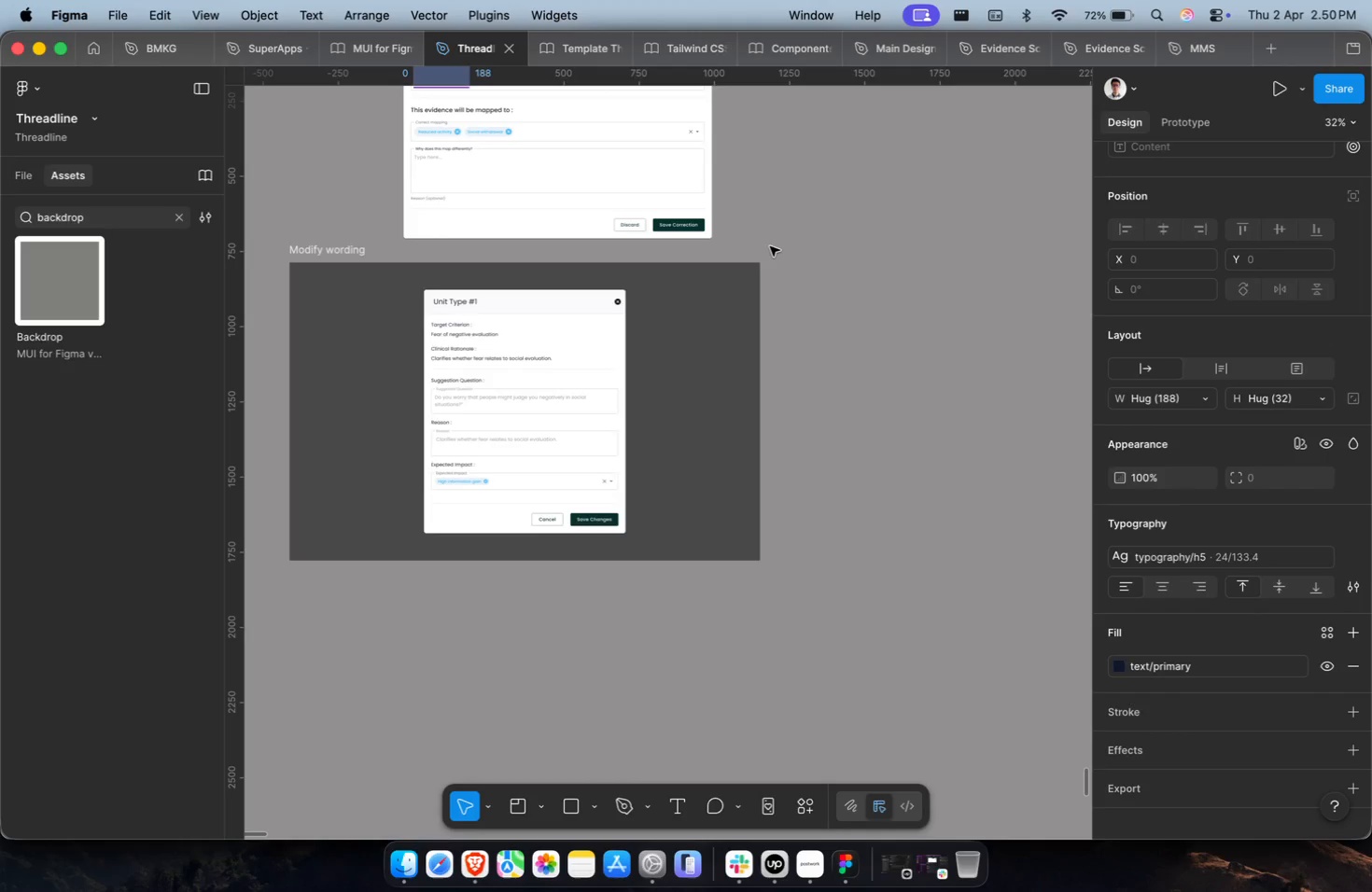 
key(Meta+CommandLeft)
 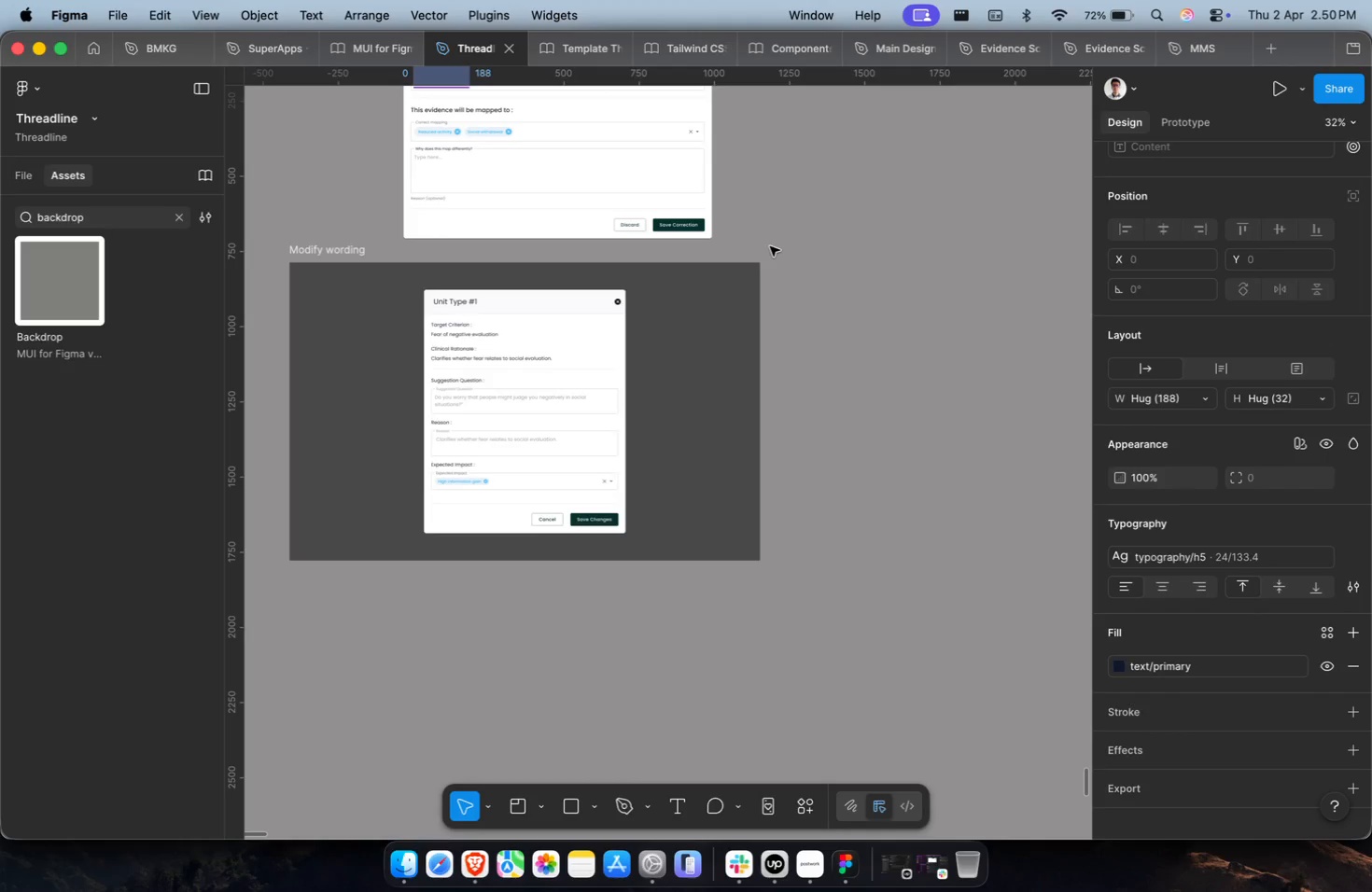 
left_click([775, 242])
 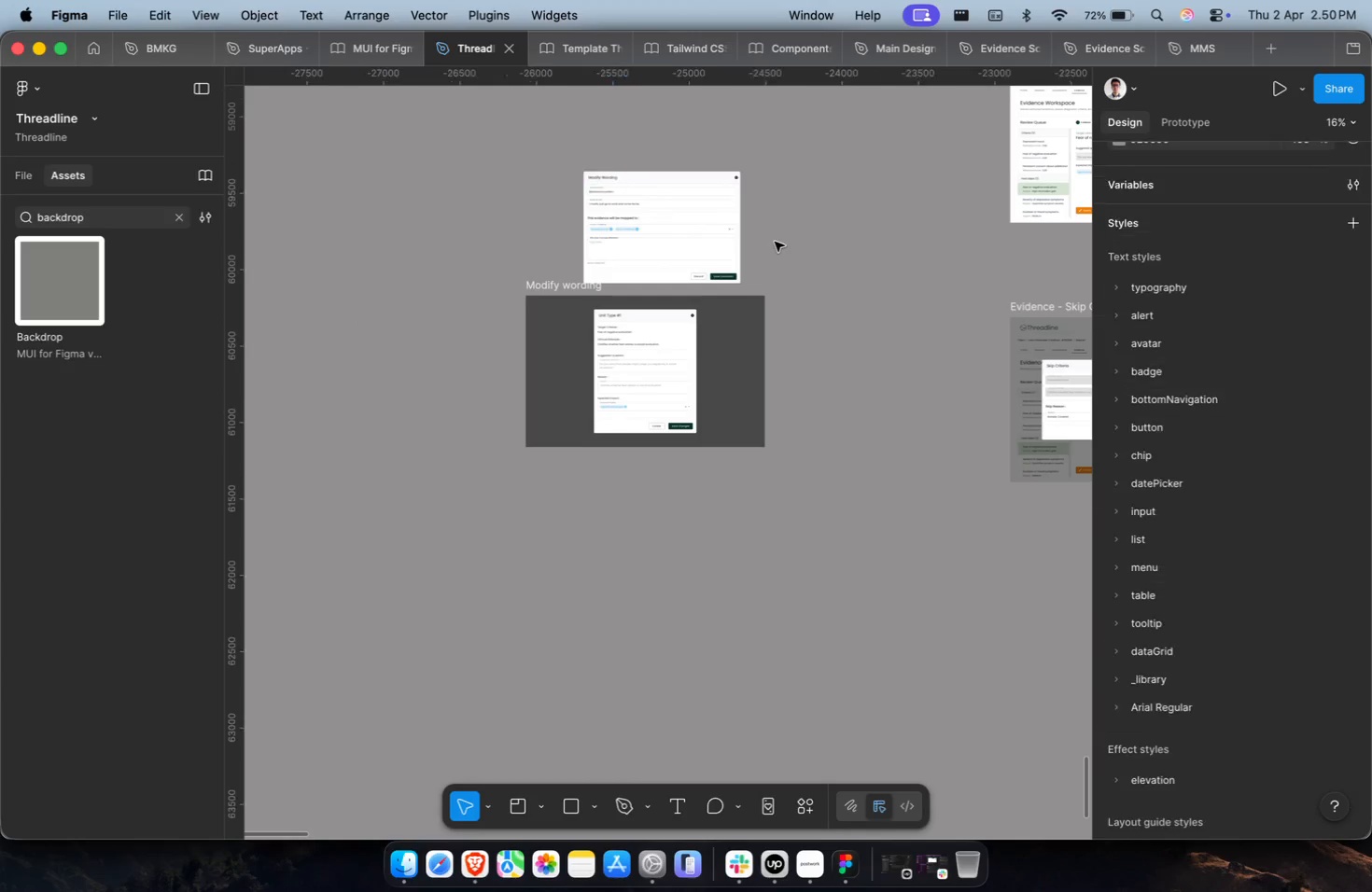 
scroll: coordinate [770, 246], scroll_direction: down, amount: 6.0
 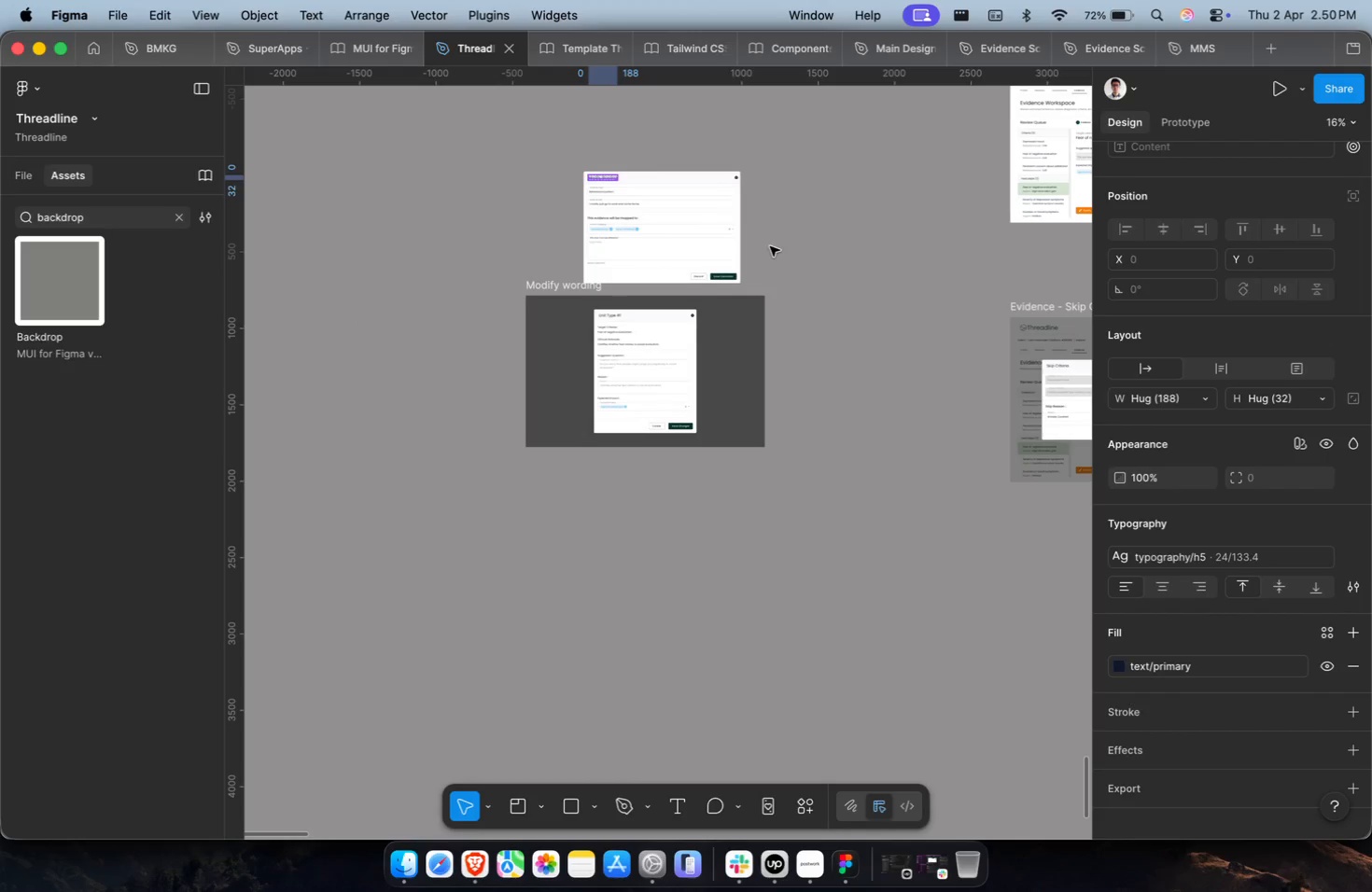 
hold_key(key=CommandLeft, duration=0.57)
scroll: coordinate [648, 207], scroll_direction: up, amount: 12.0
 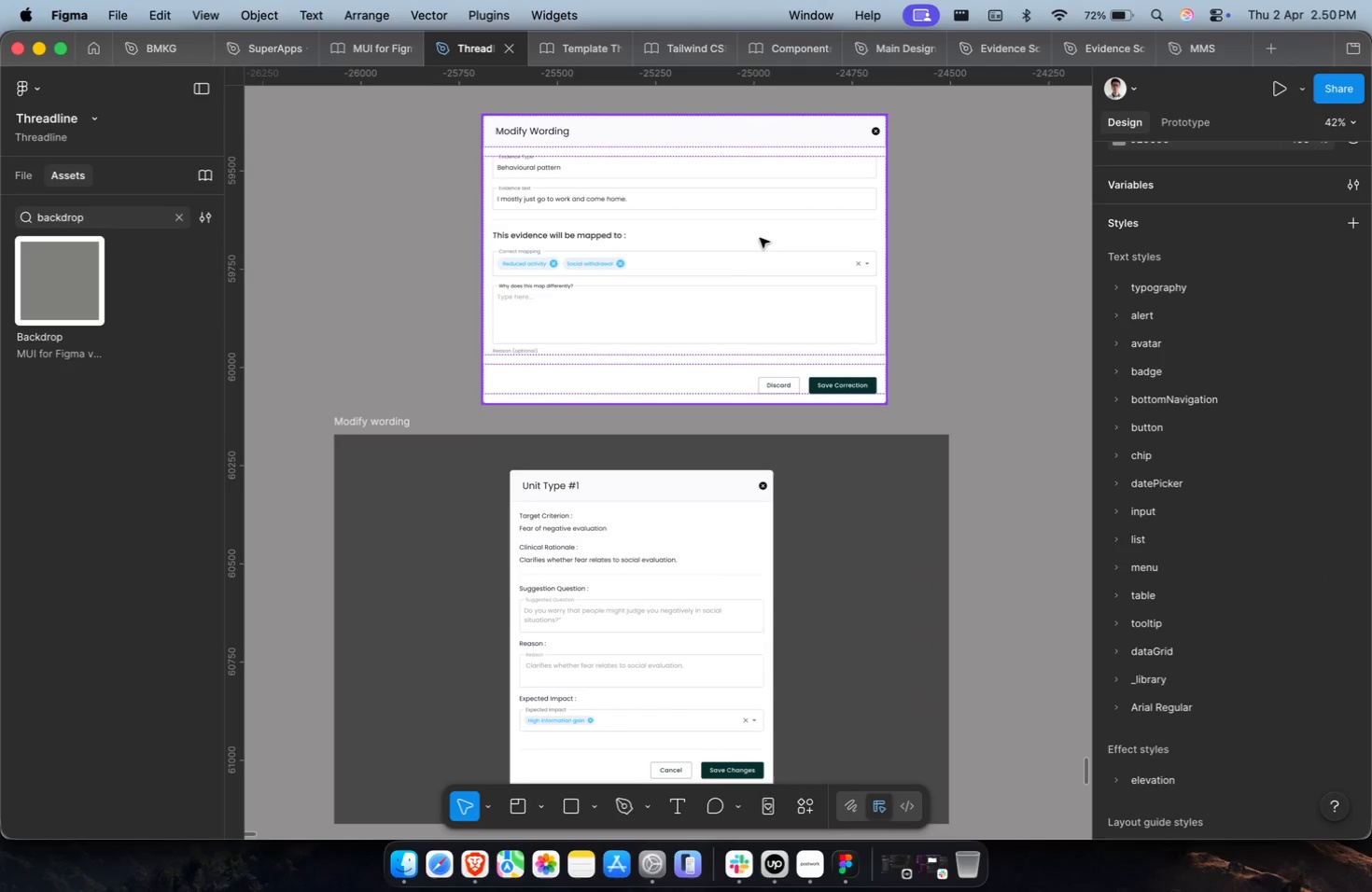 
left_click([760, 230])
 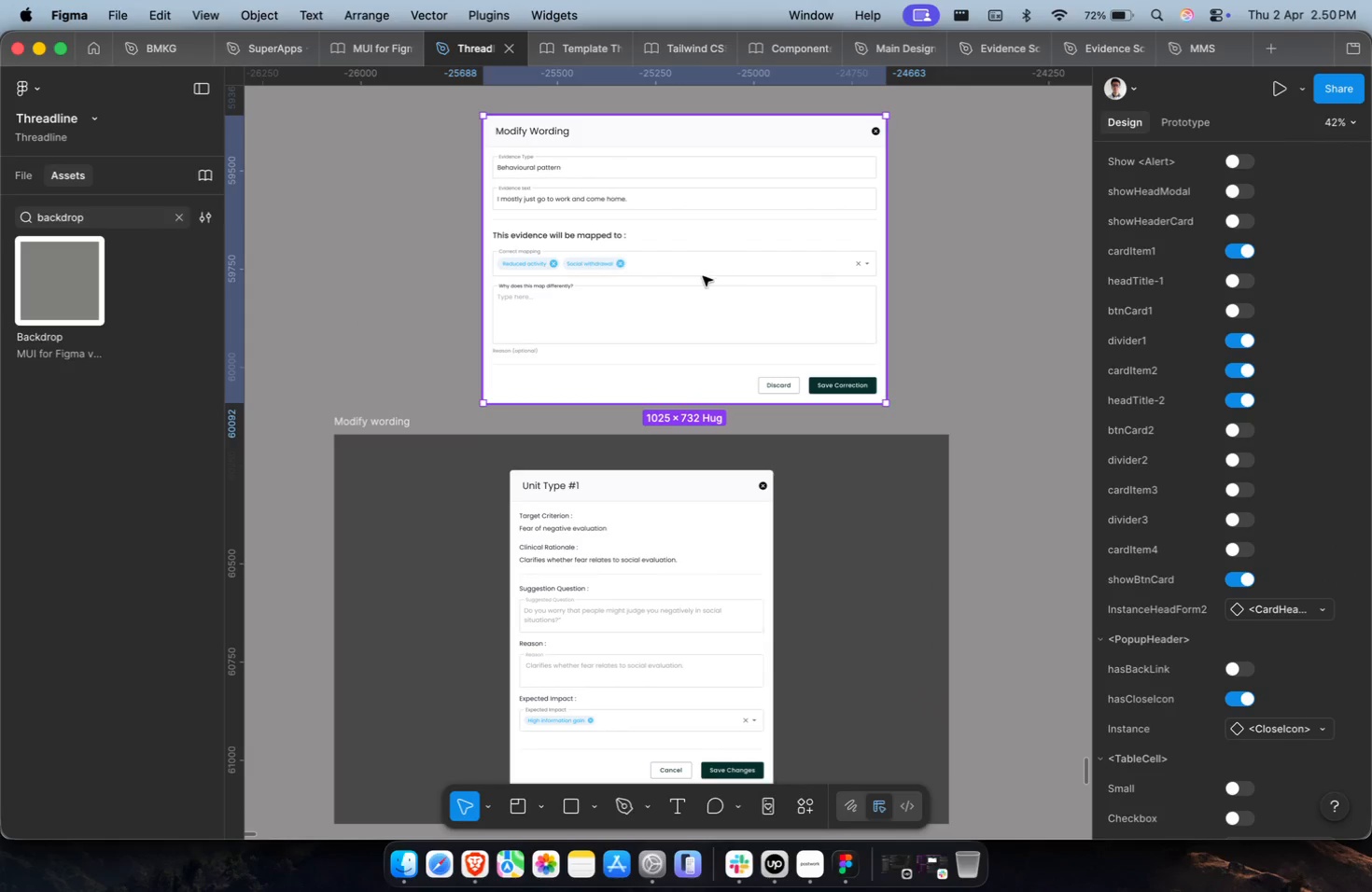 
double_click([703, 276])
 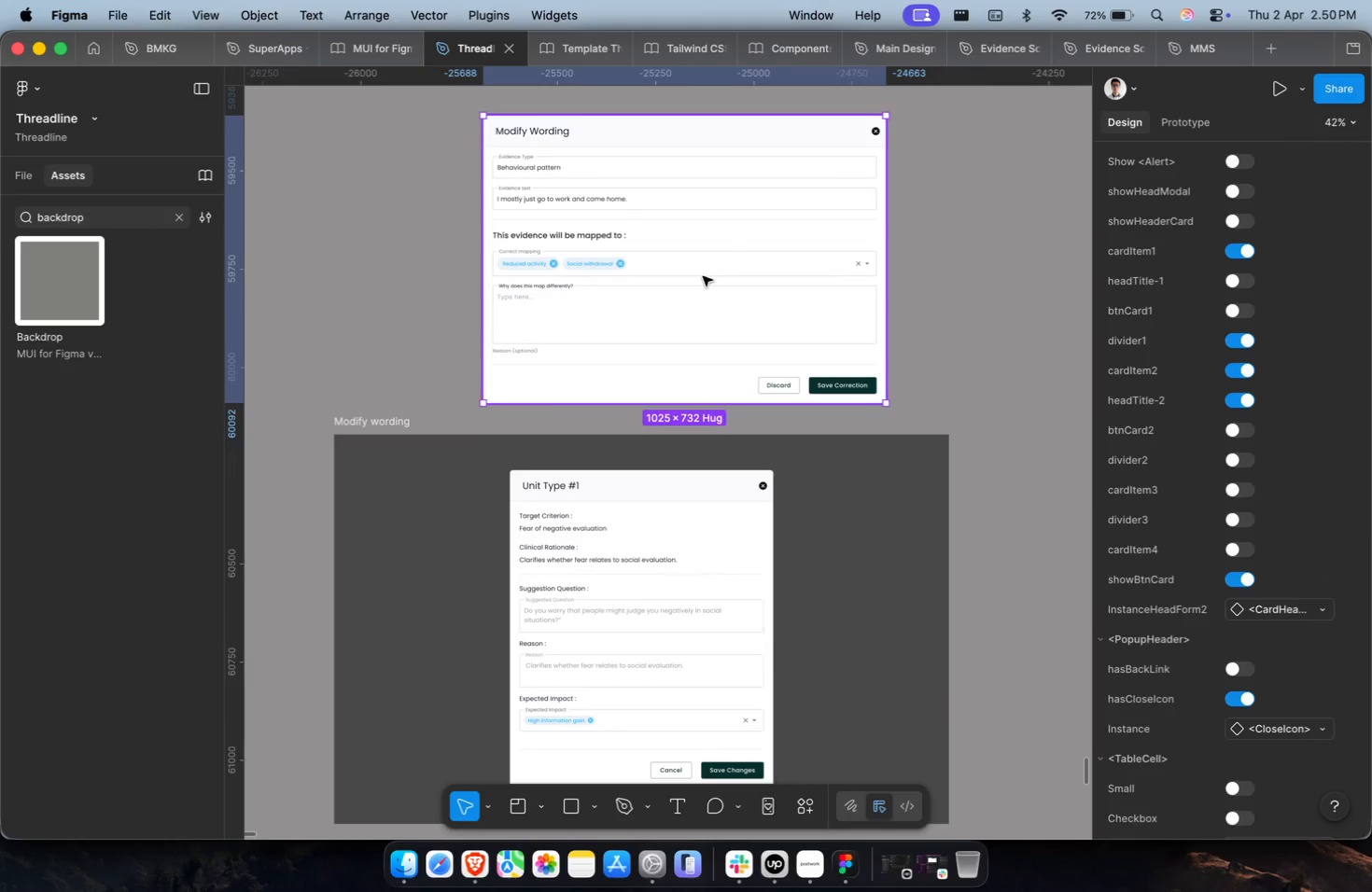 
triple_click([703, 276])
 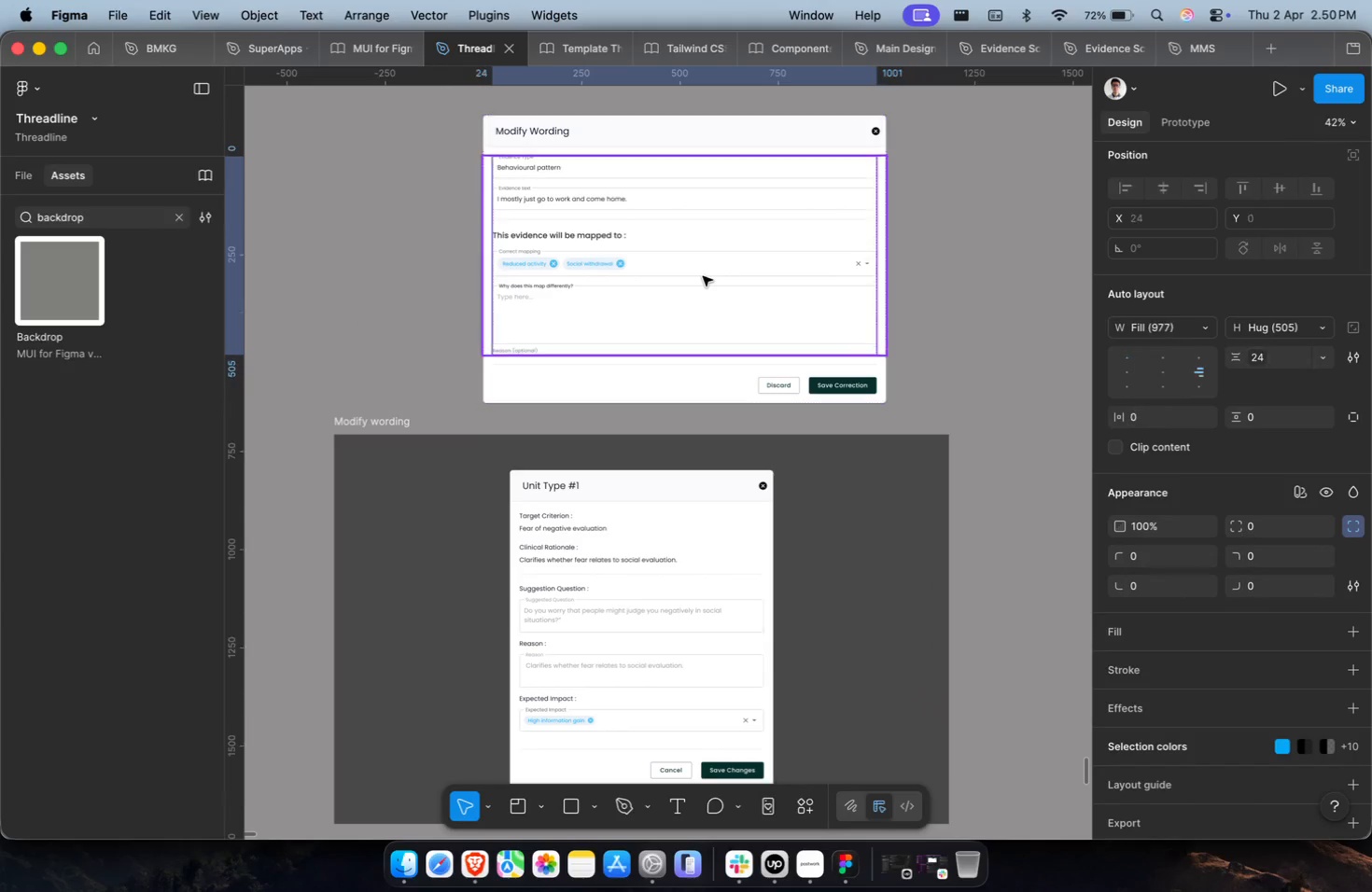 
triple_click([703, 276])
 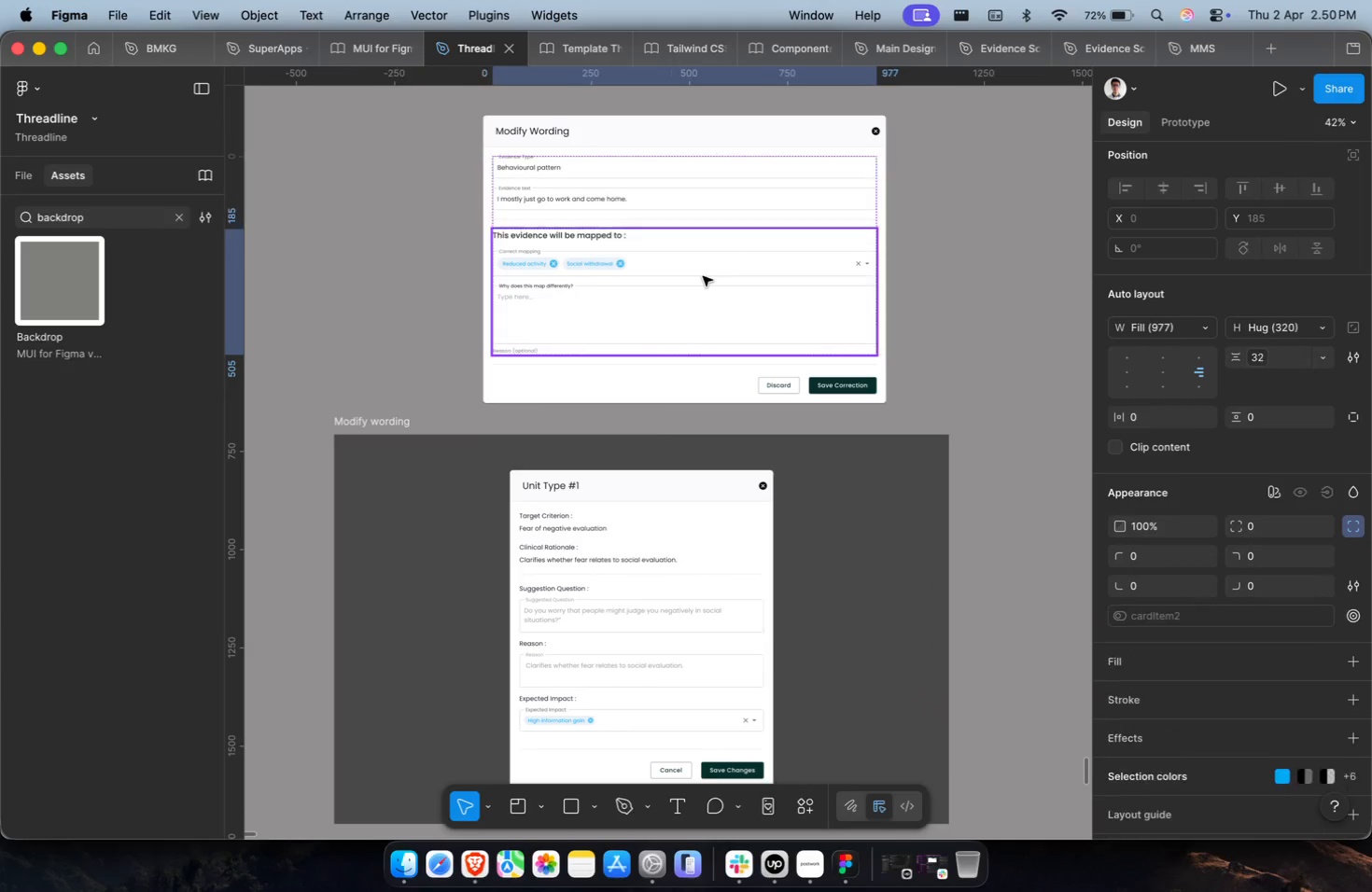 
triple_click([703, 276])
 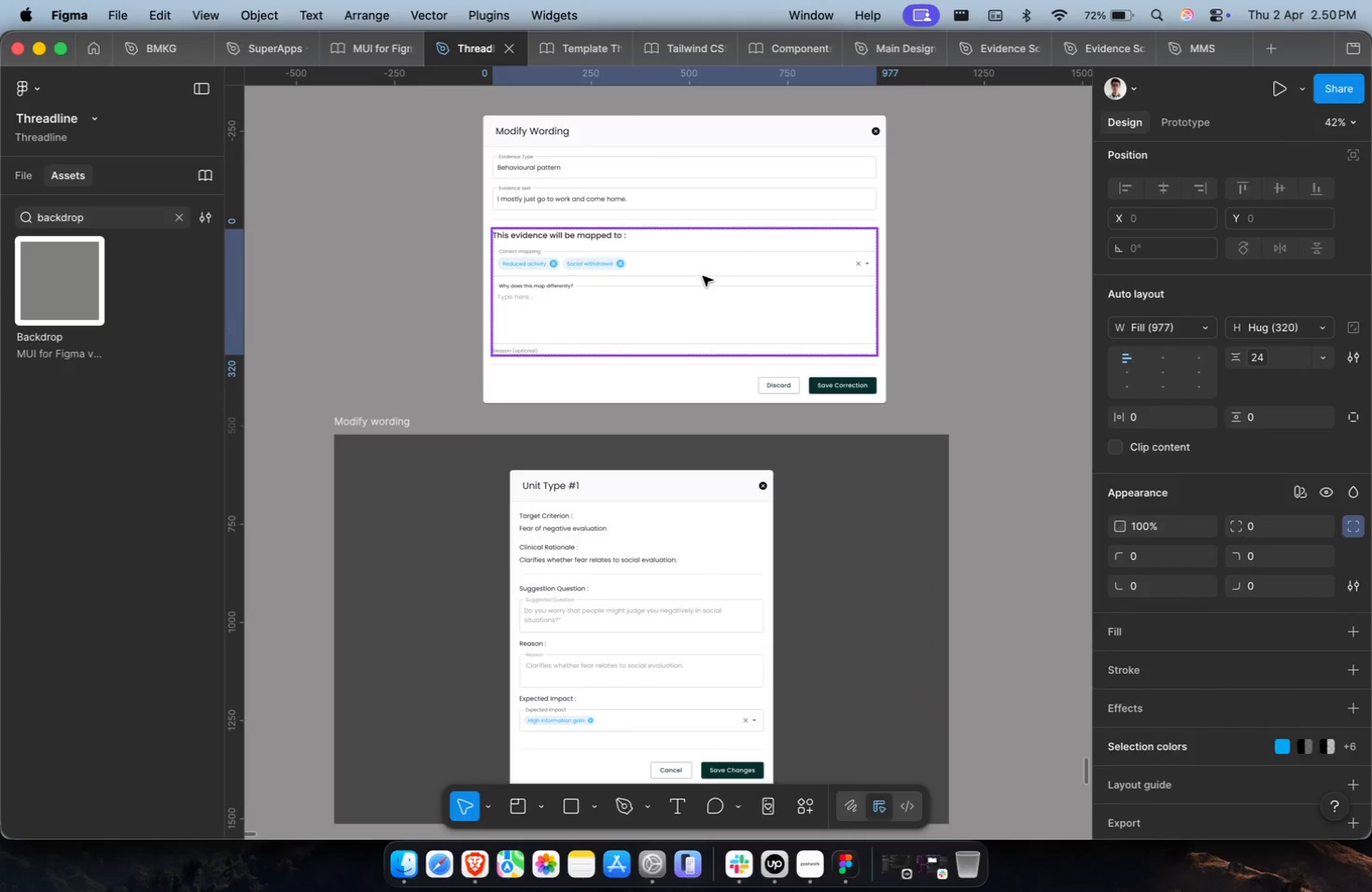 
triple_click([703, 276])
 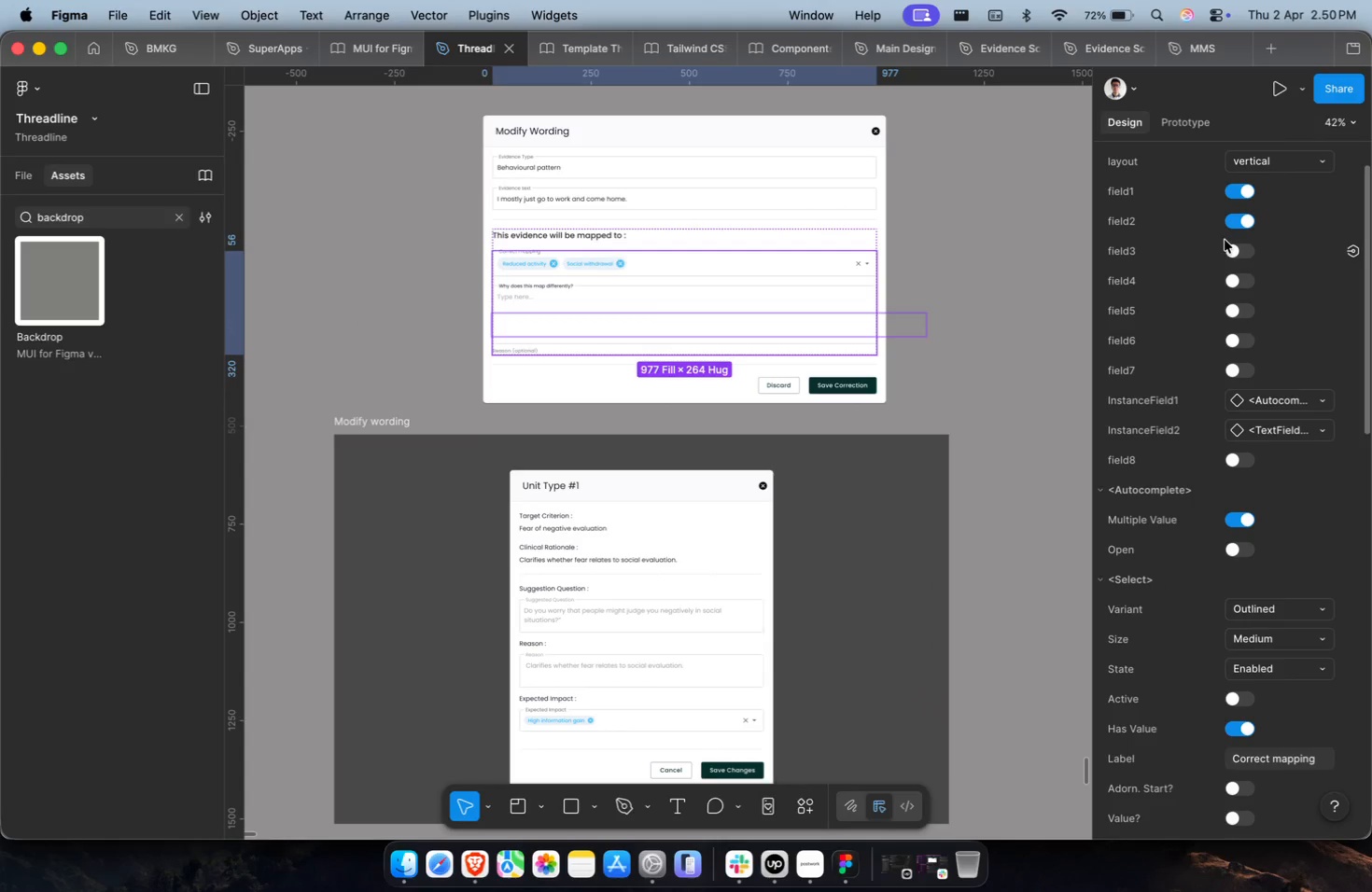 
left_click([1240, 253])
 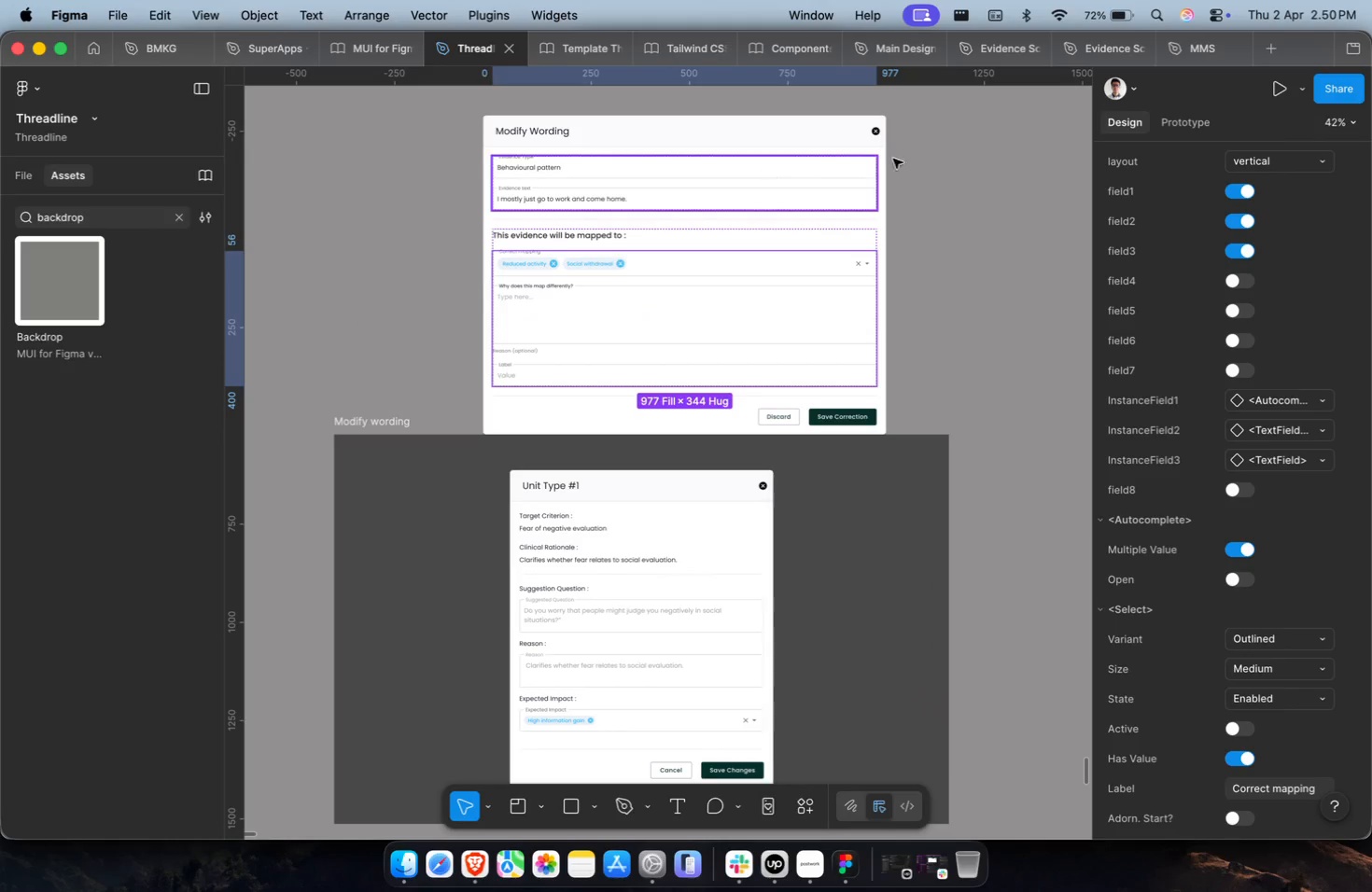 
left_click([1002, 210])
 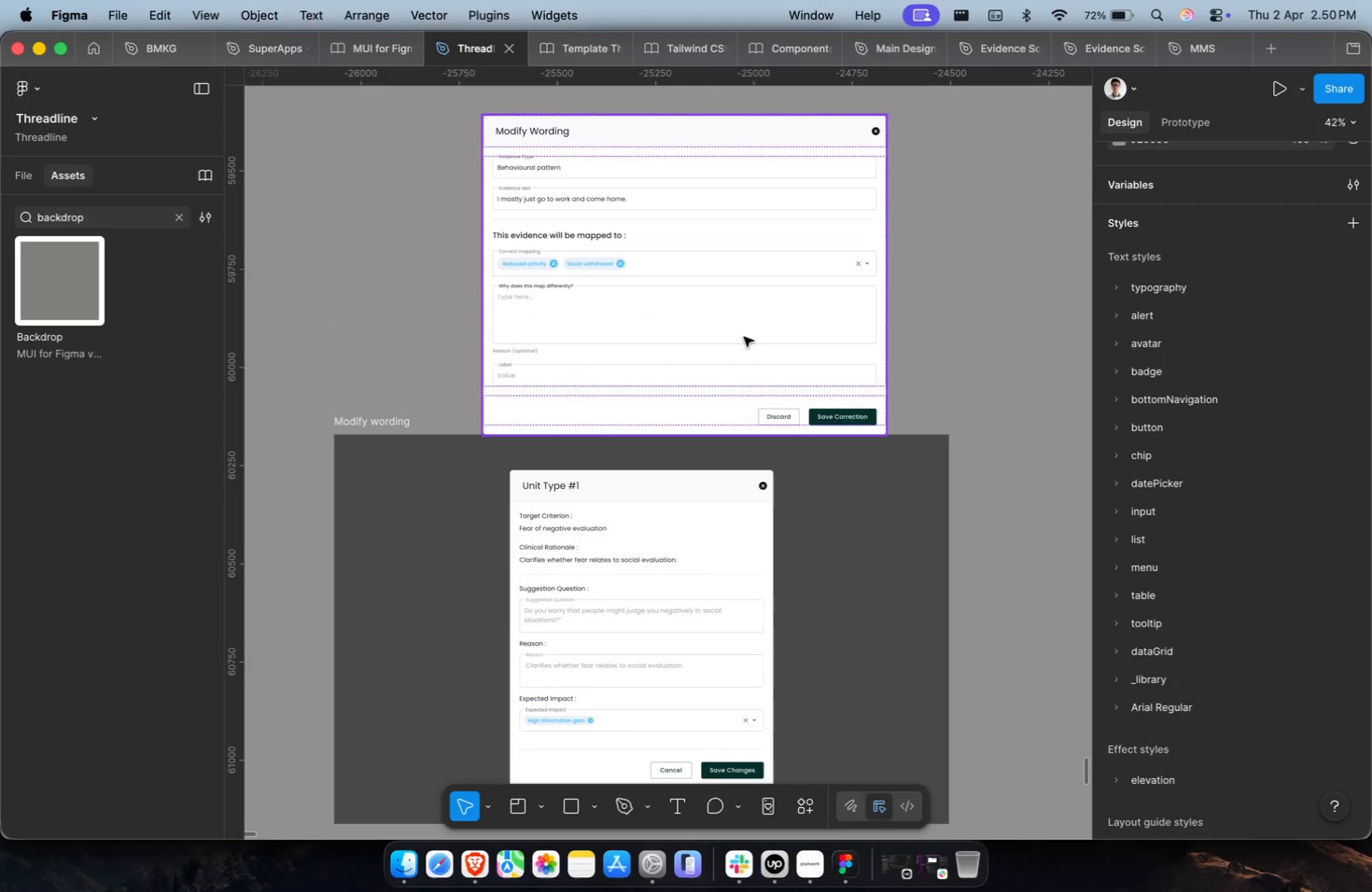 
double_click([743, 337])
 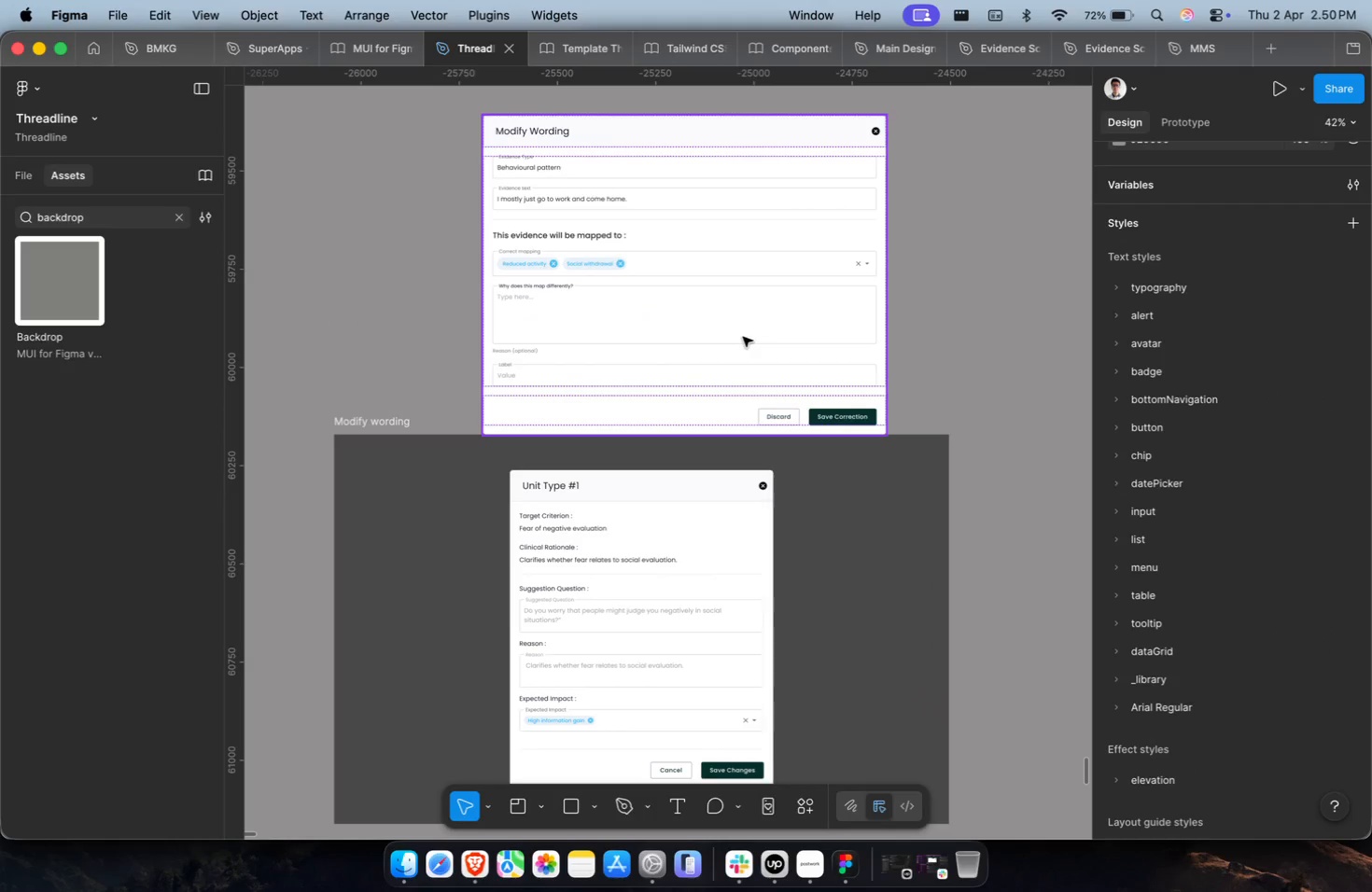 
triple_click([743, 337])
 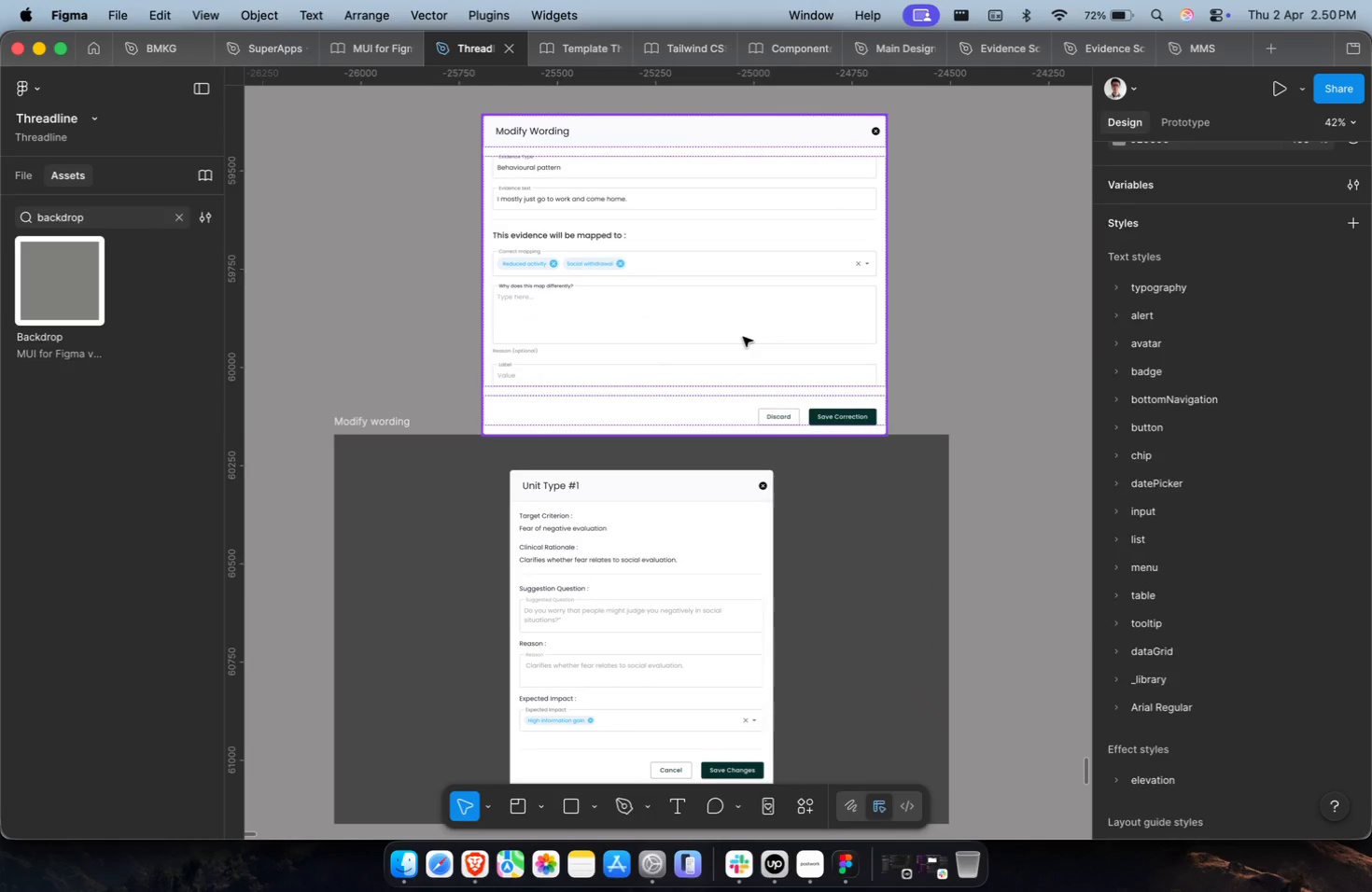 
triple_click([743, 337])
 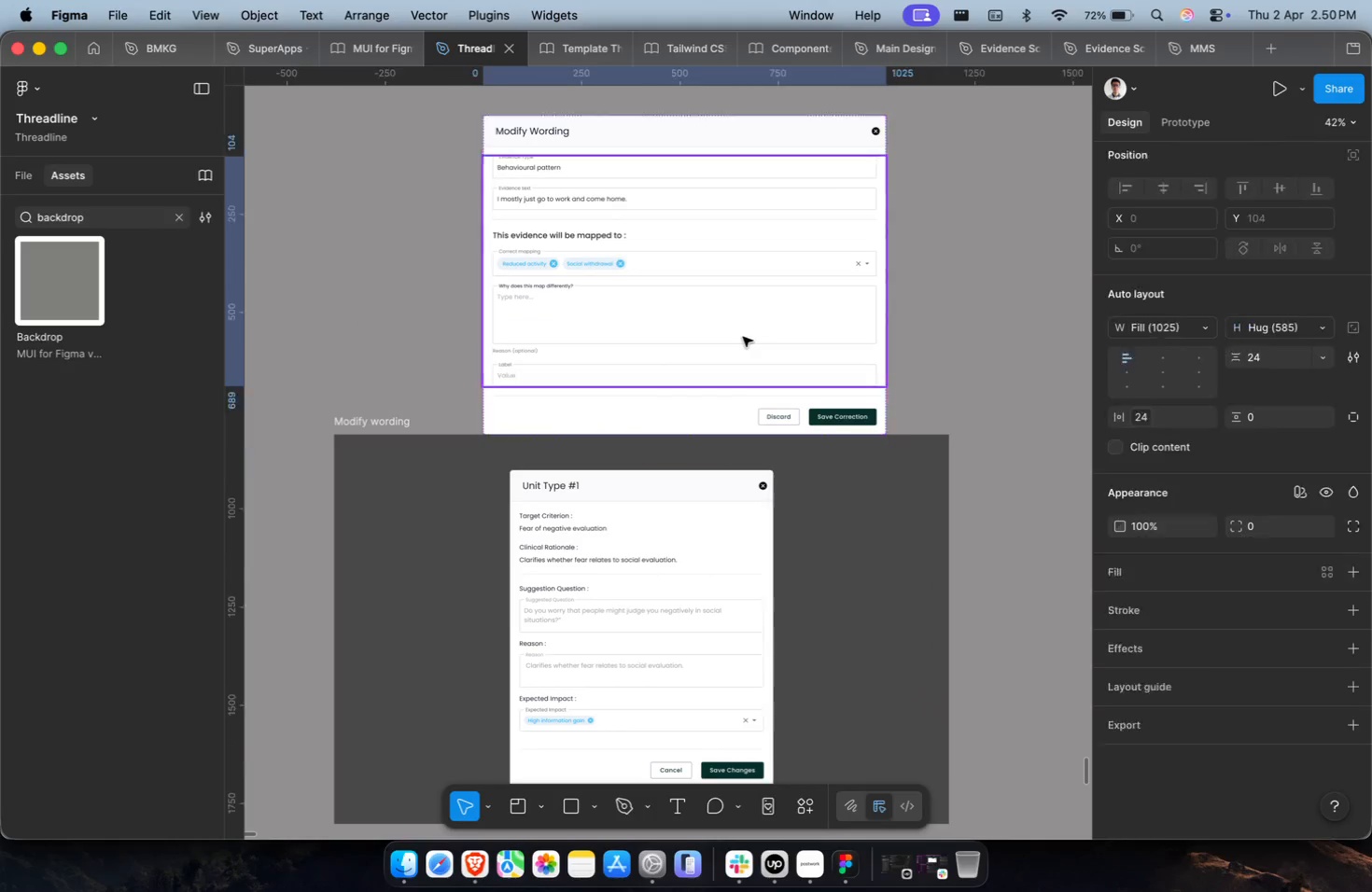 
triple_click([743, 337])
 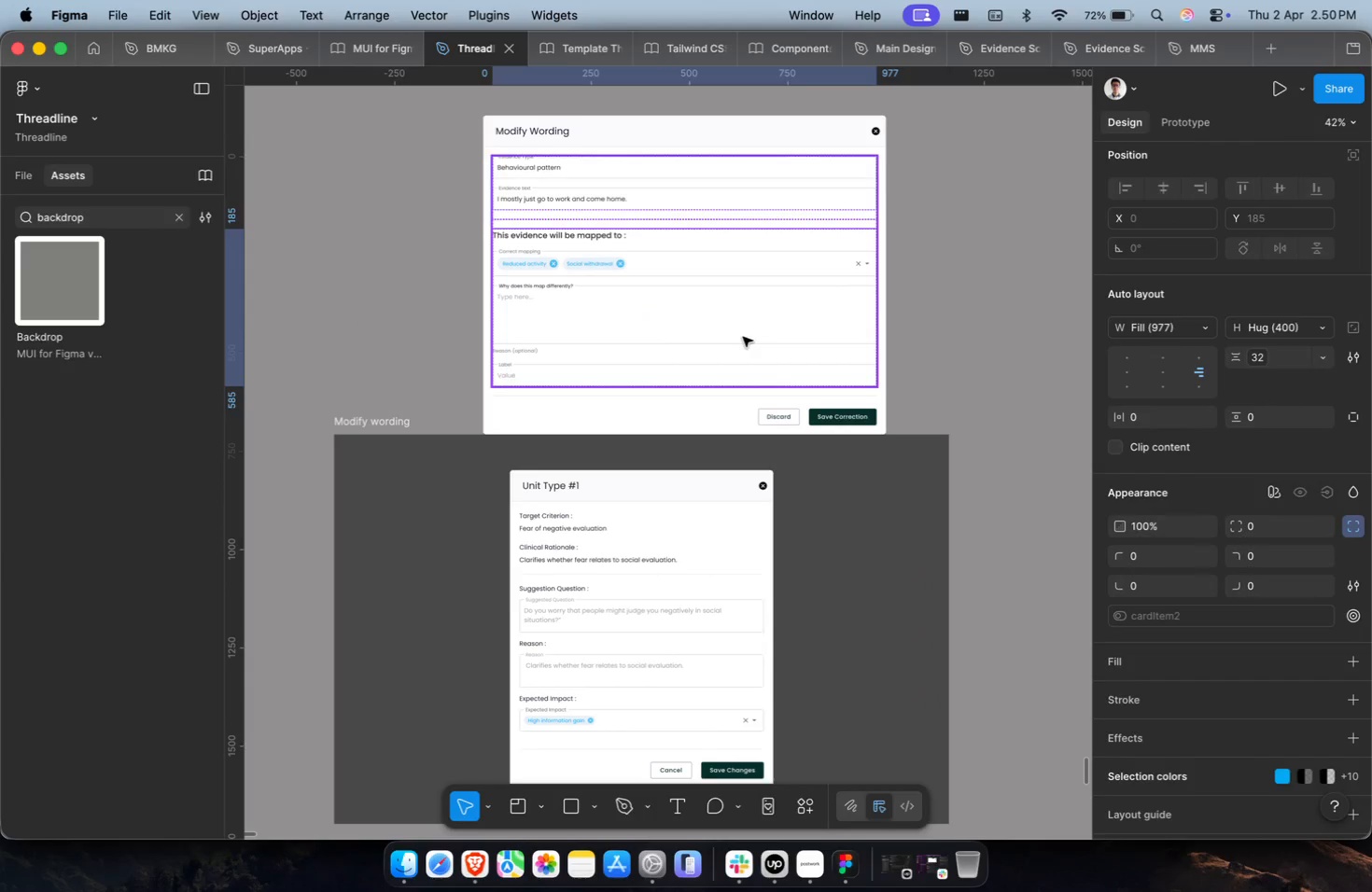 
triple_click([743, 337])
 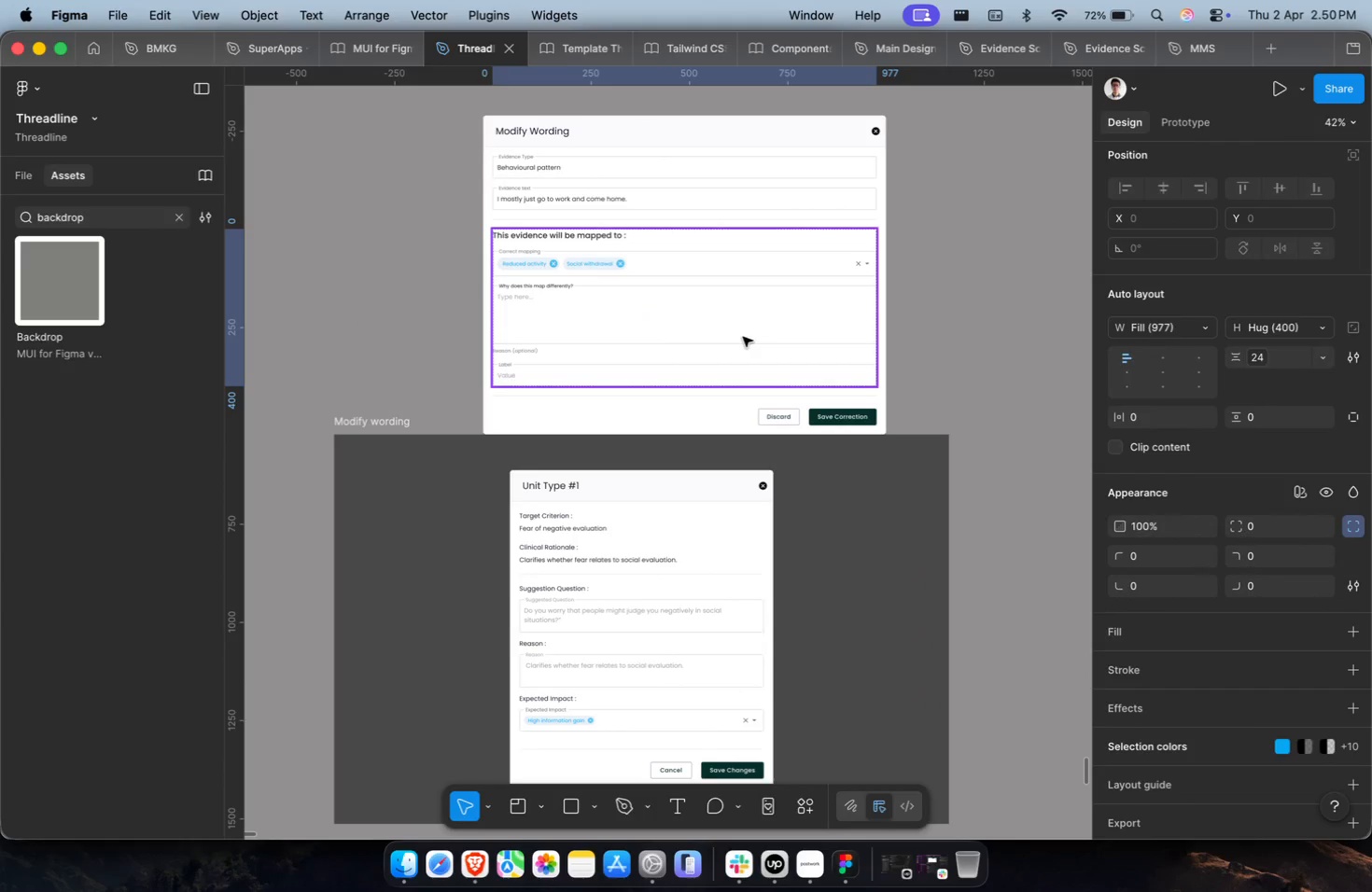 
triple_click([743, 337])
 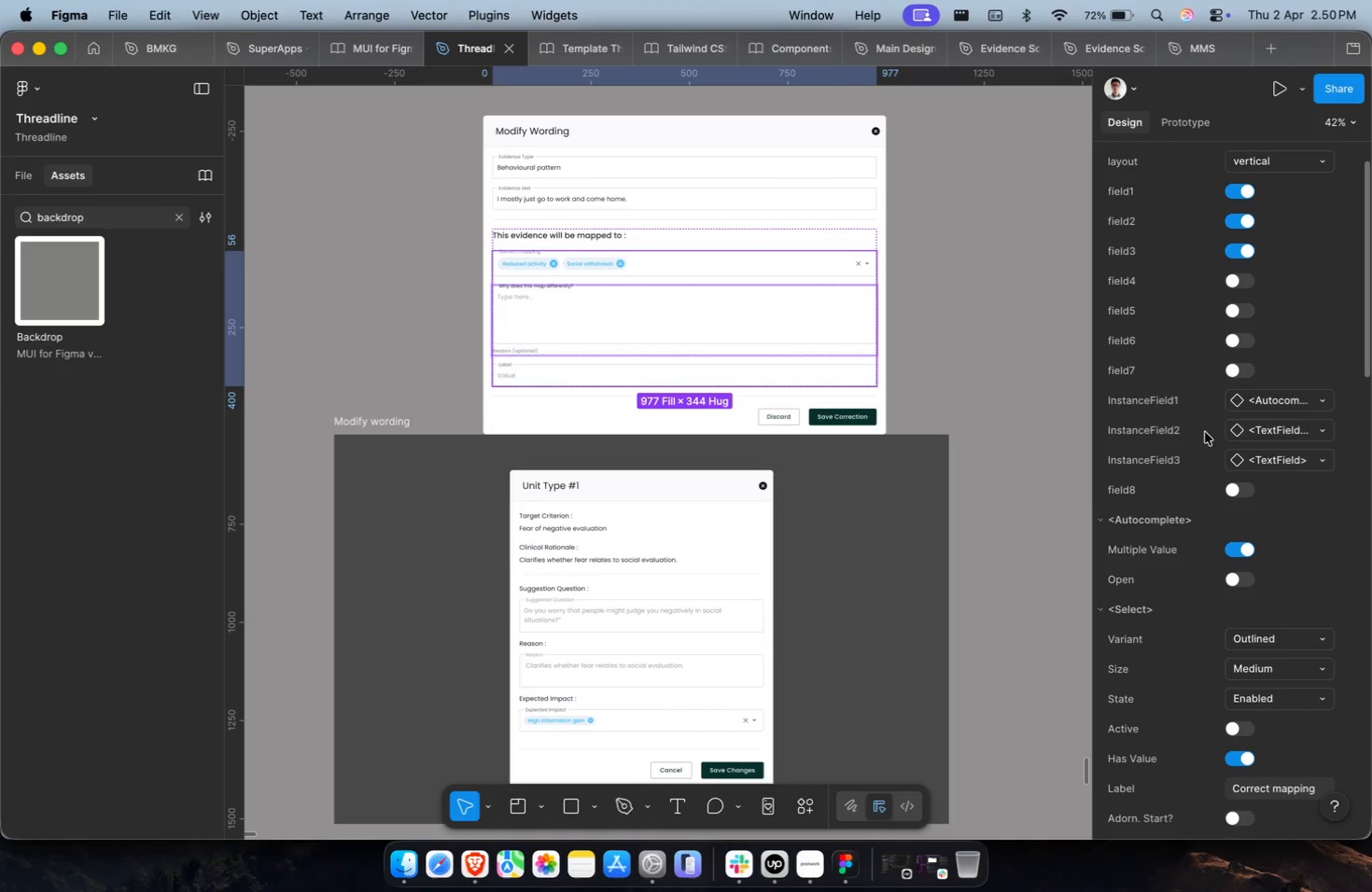 
left_click([1260, 397])
 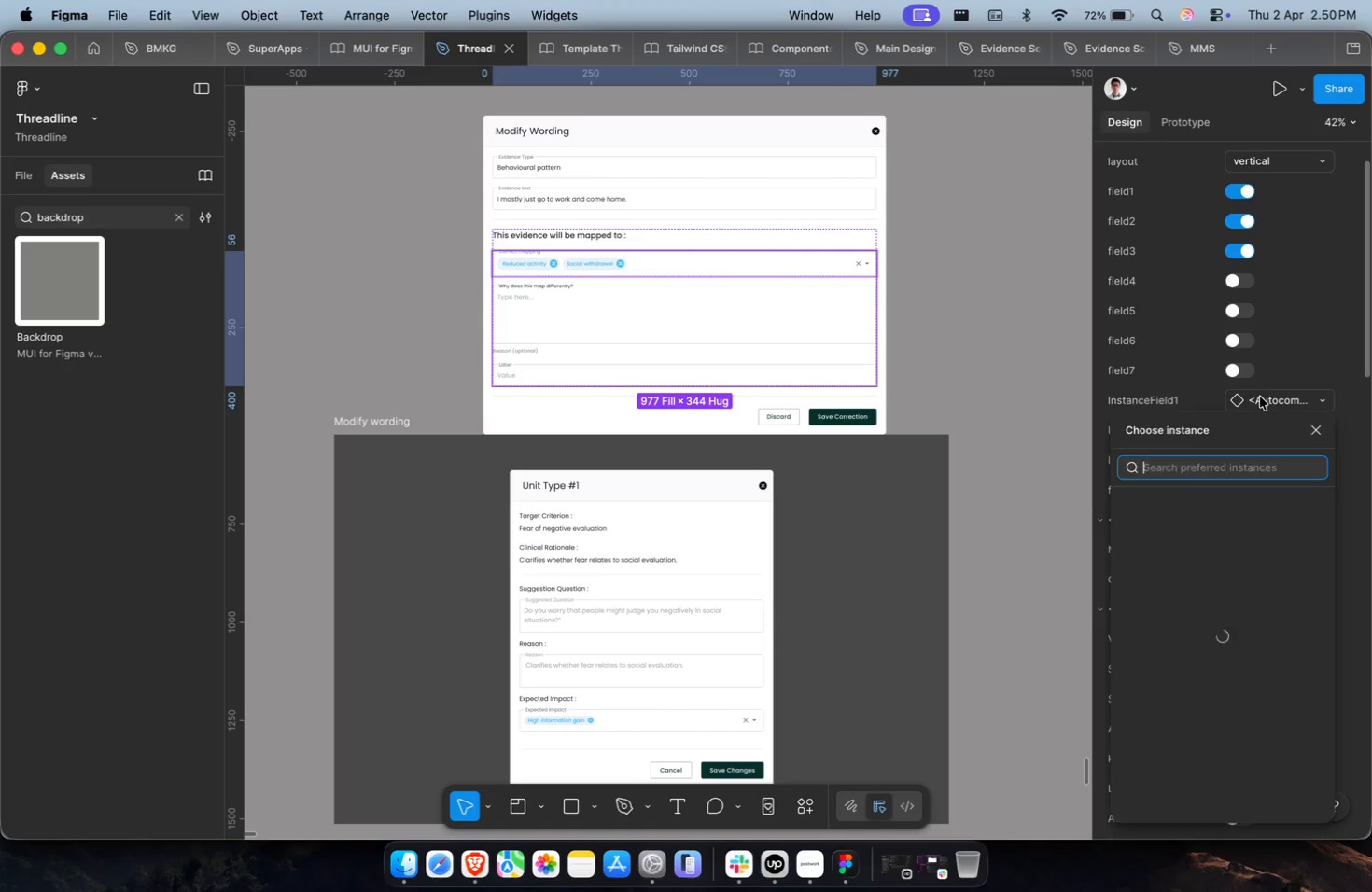 
type(tex)
 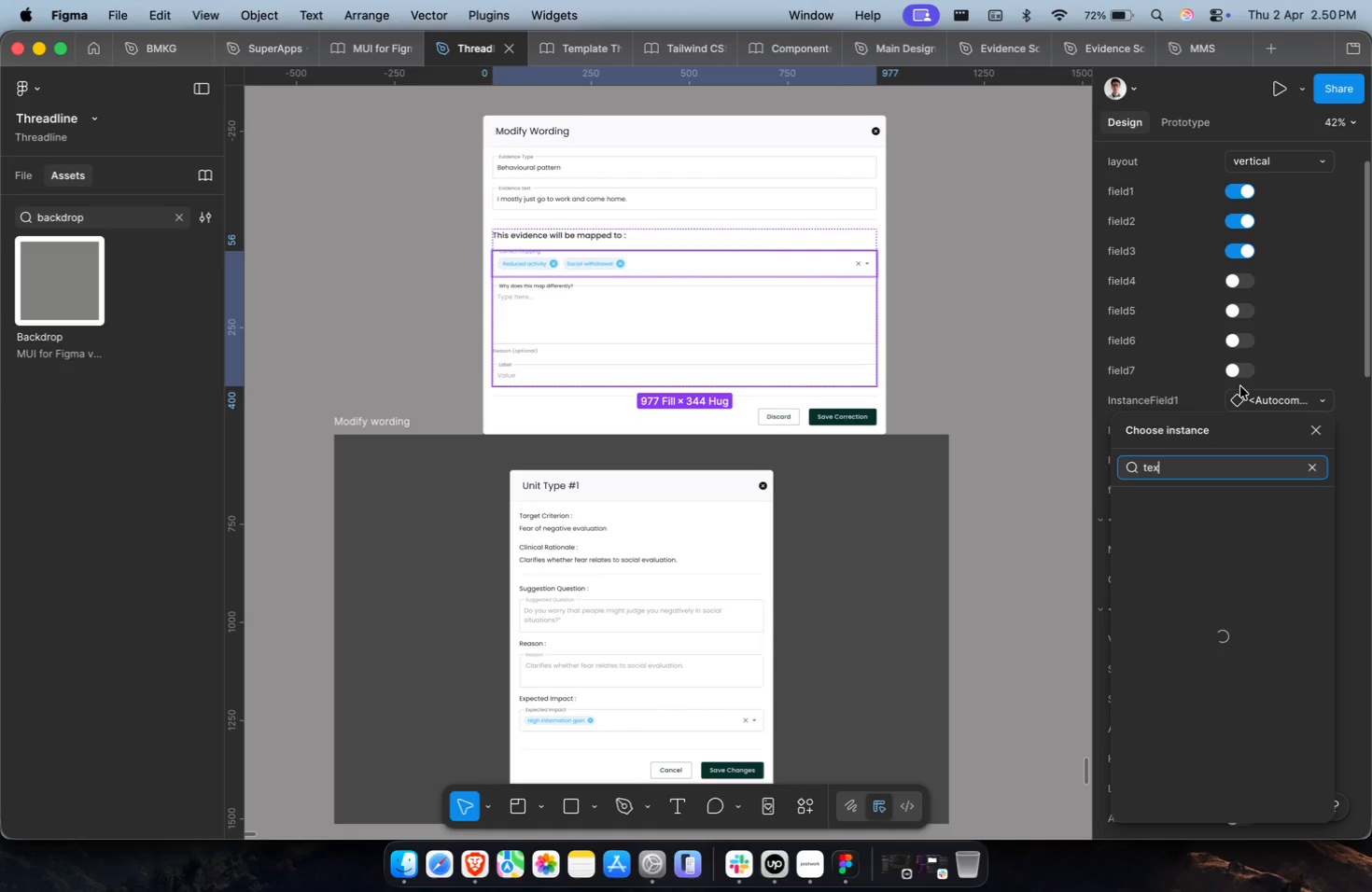 
key(T)
 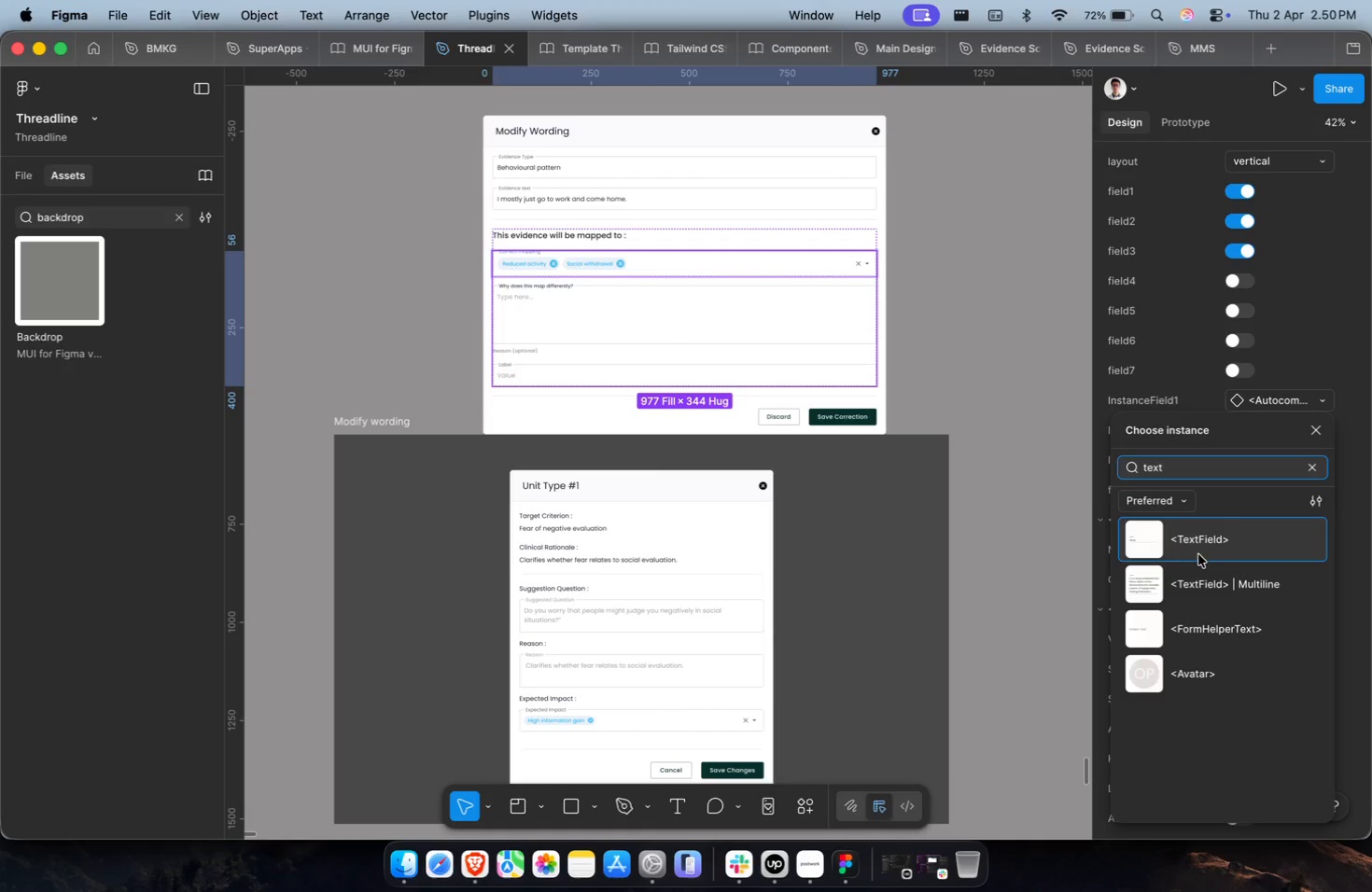 
left_click([1202, 537])
 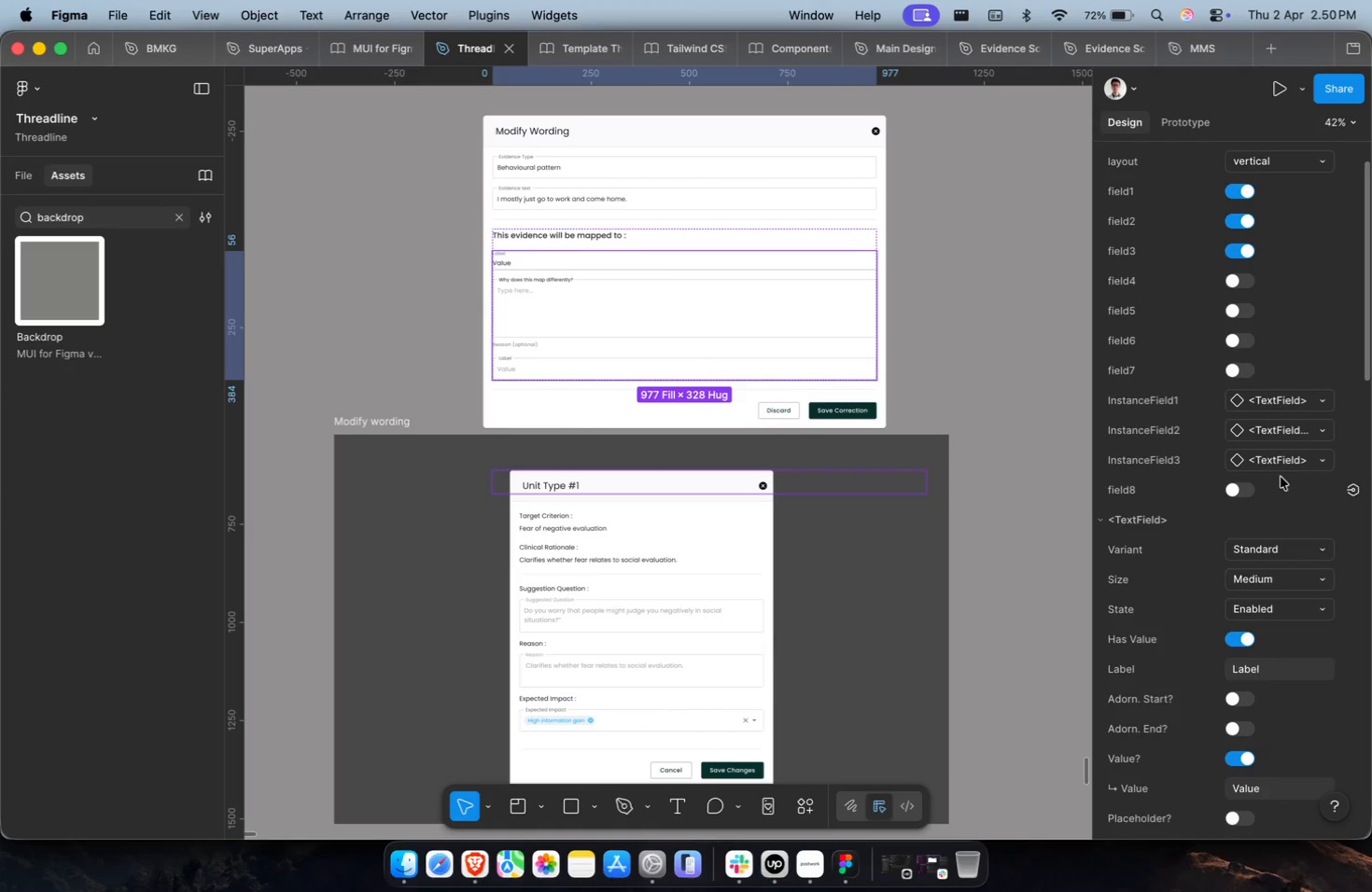 
key(Meta+CommandLeft)
 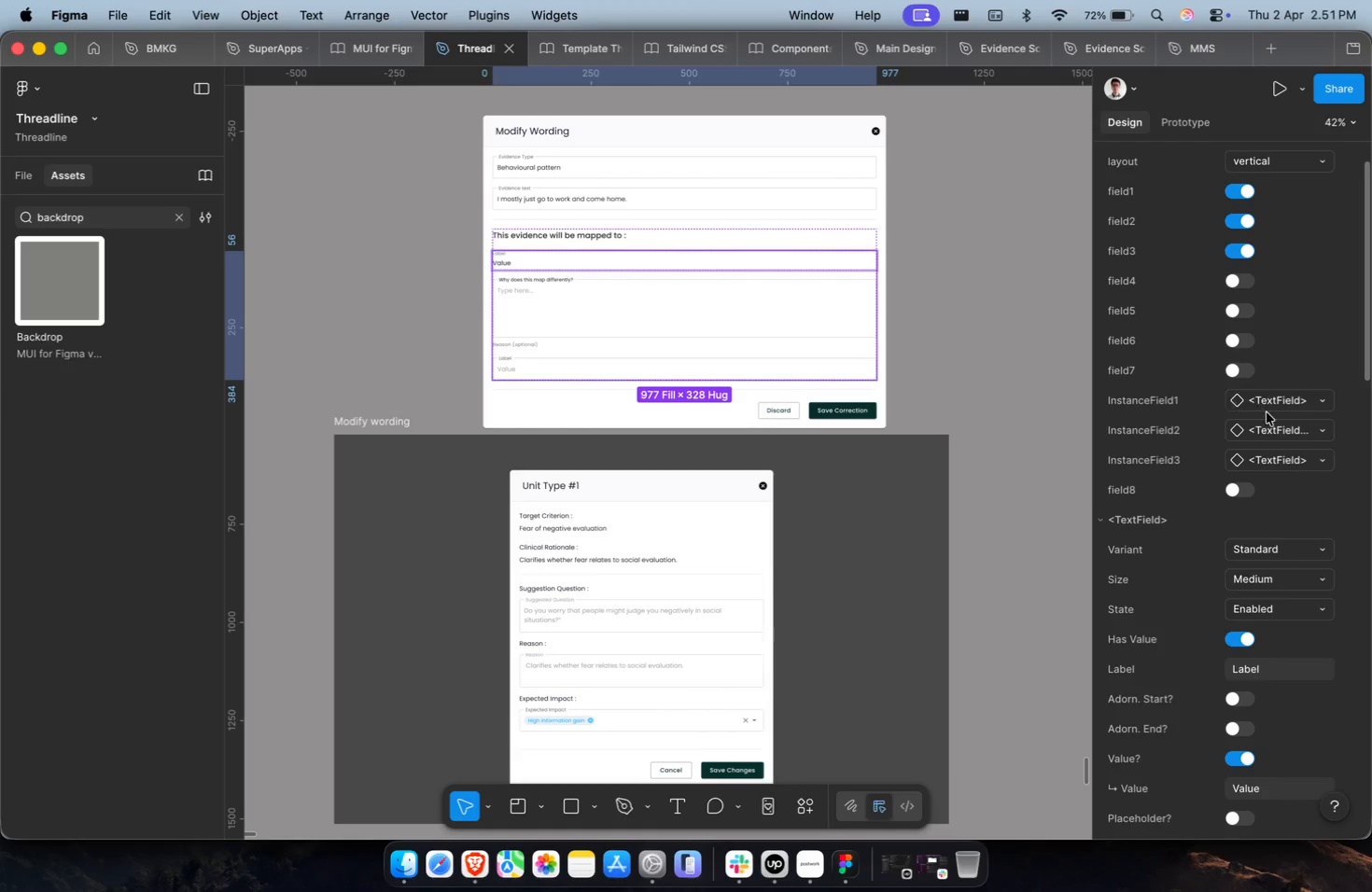 
left_click([1280, 401])
 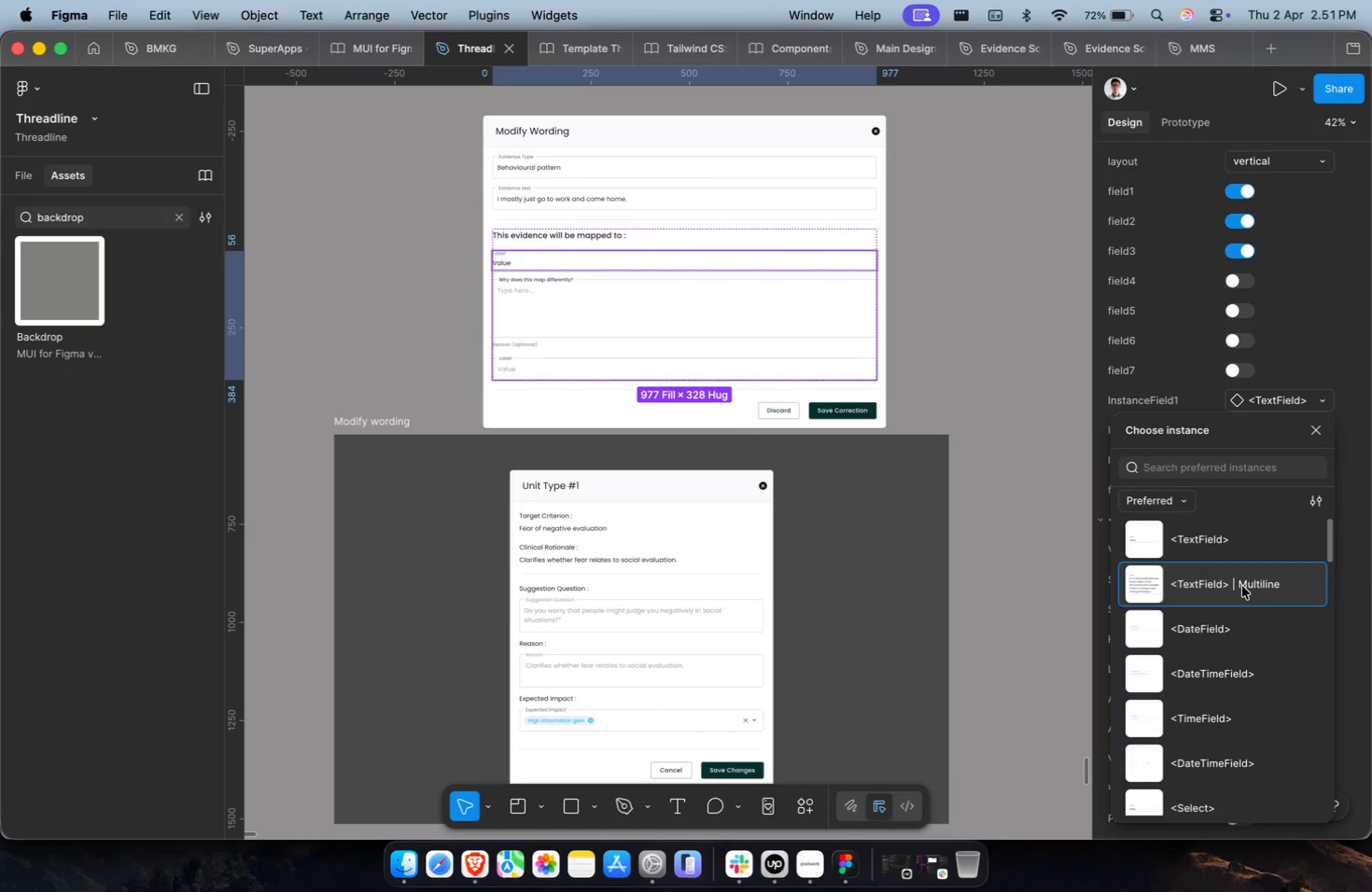 
hold_key(key=CommandLeft, duration=0.71)
scroll: coordinate [536, 290], scroll_direction: up, amount: 3.0
 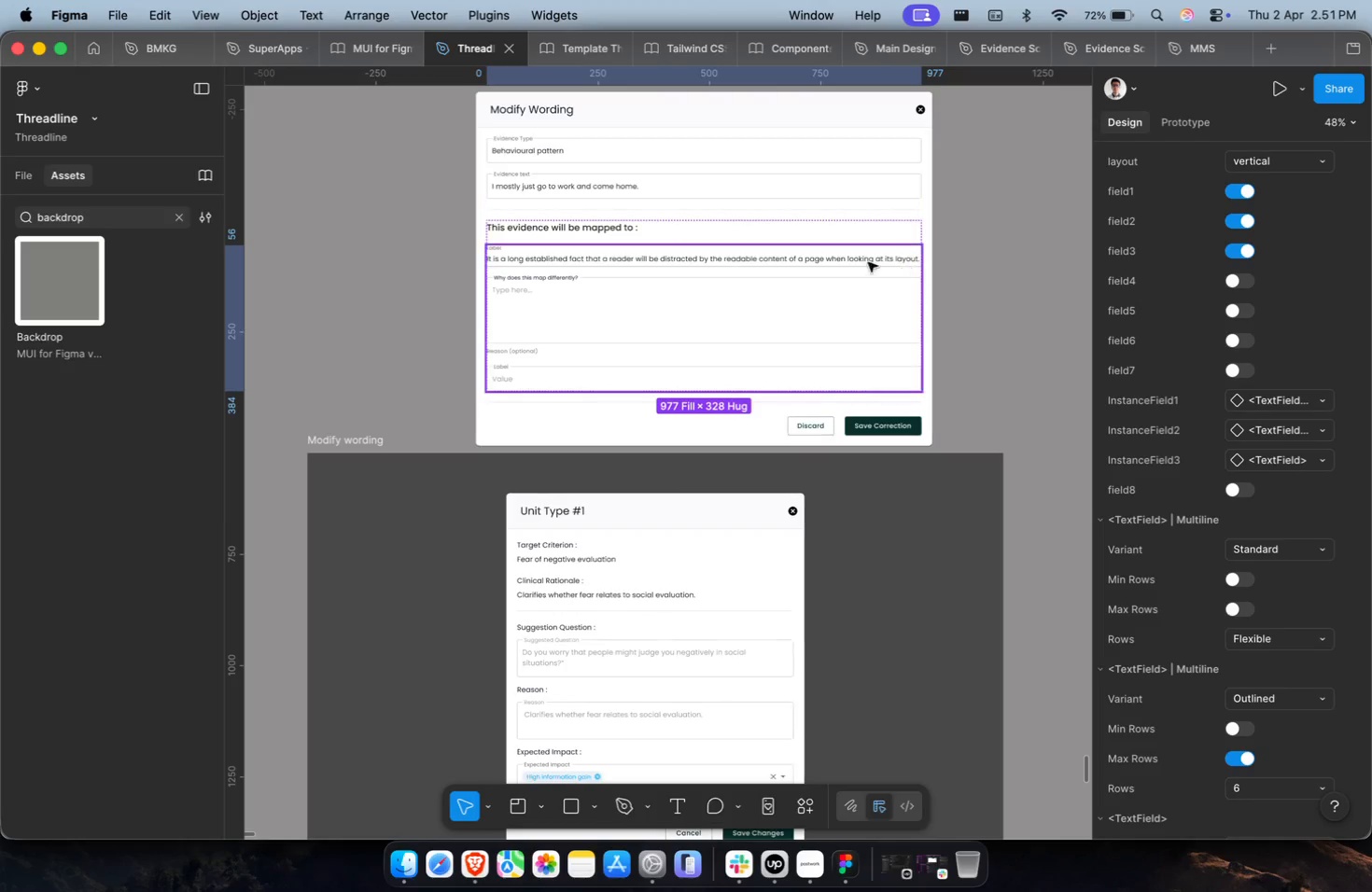 
double_click([866, 261])
 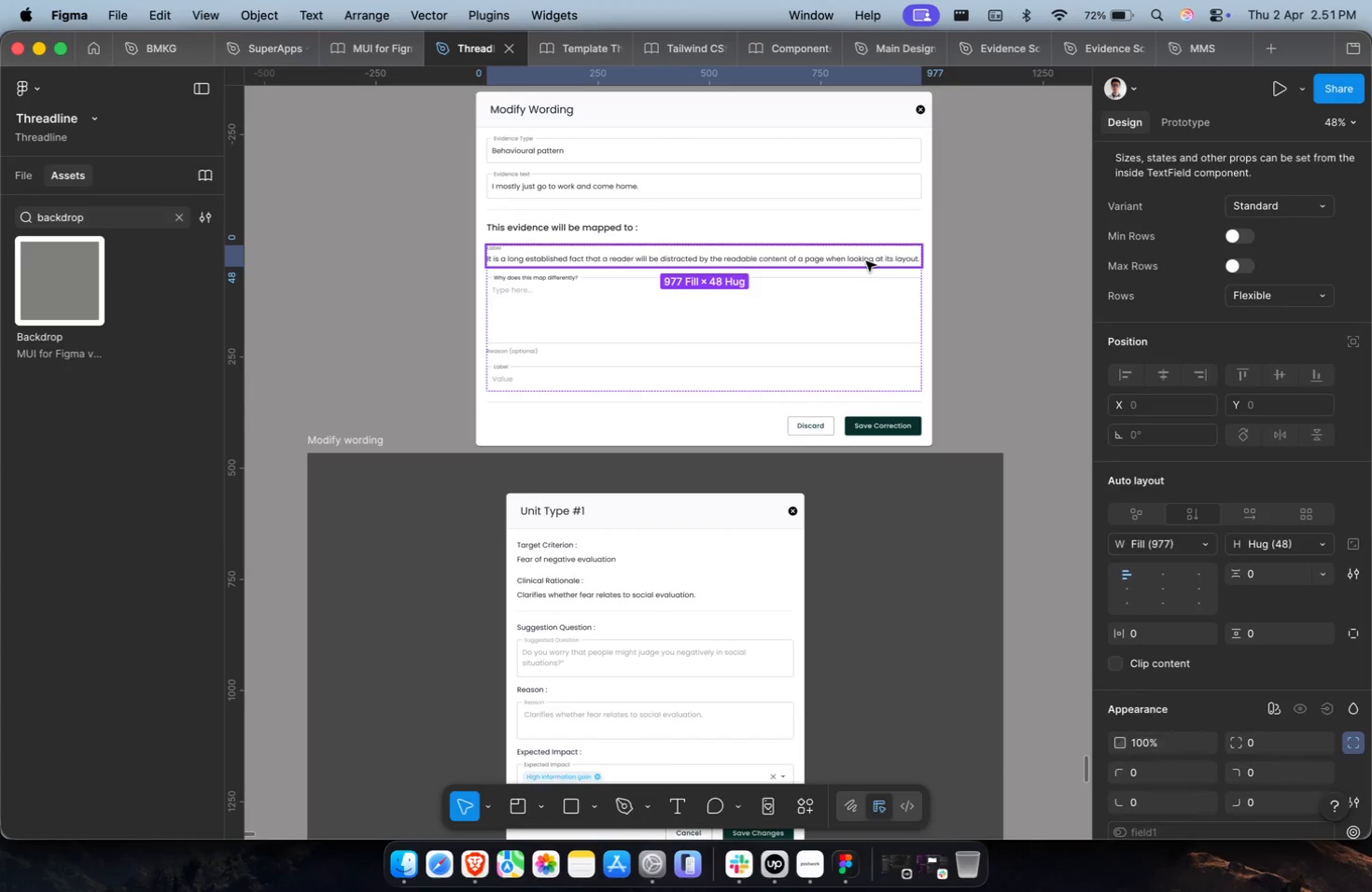 
triple_click([866, 261])
 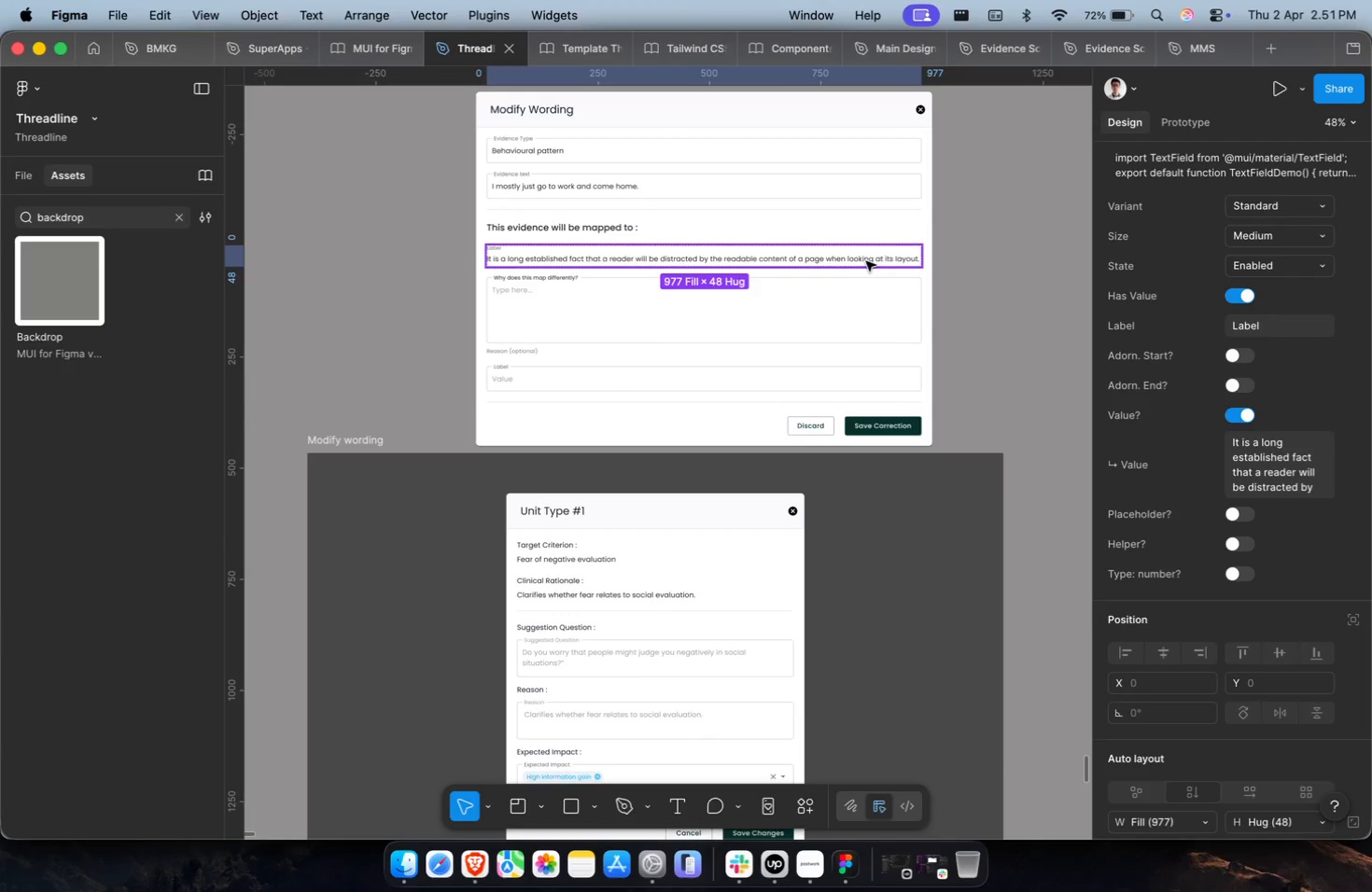 
key(Meta+CommandLeft)
 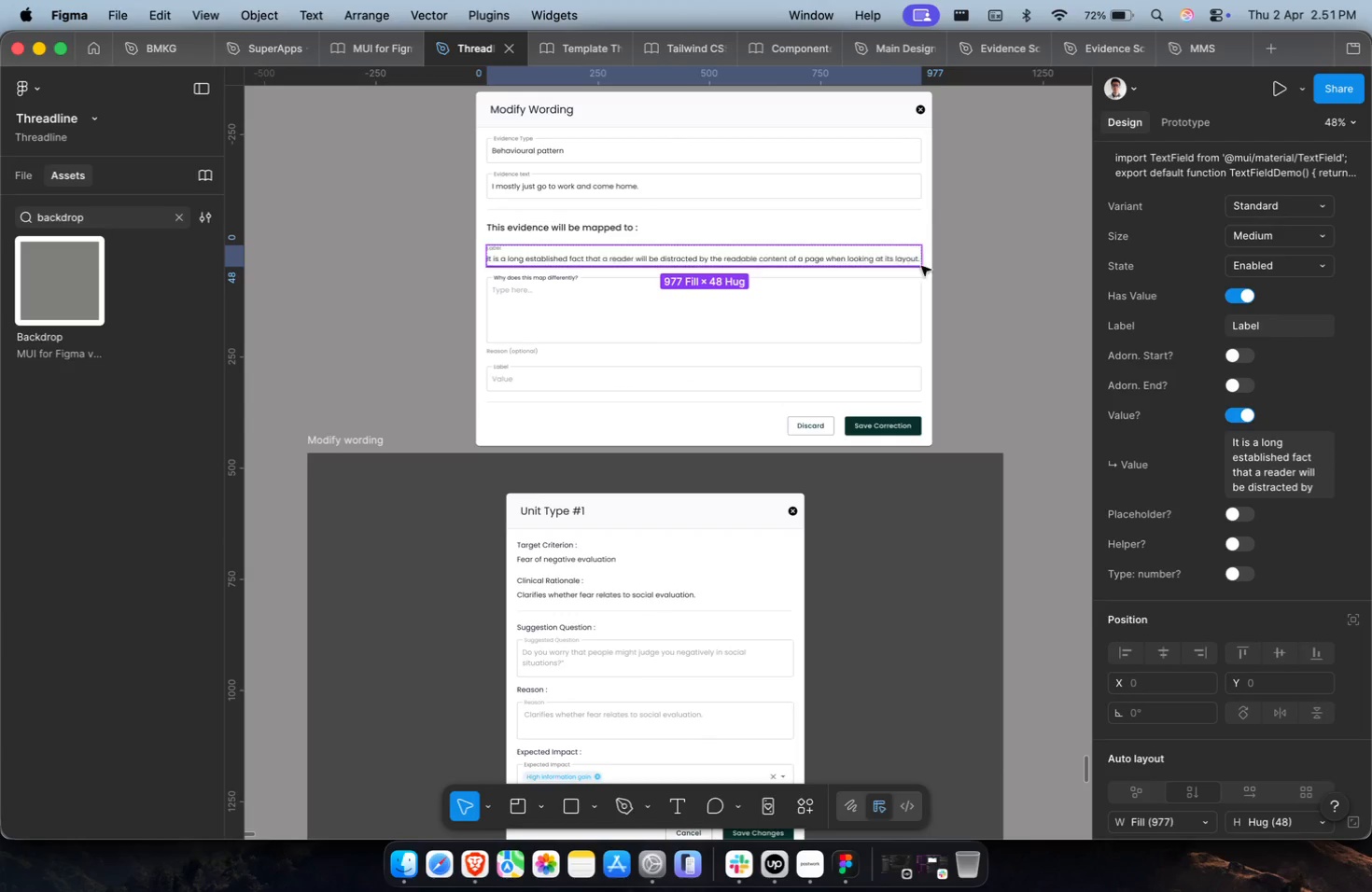 
key(Meta+Z)
 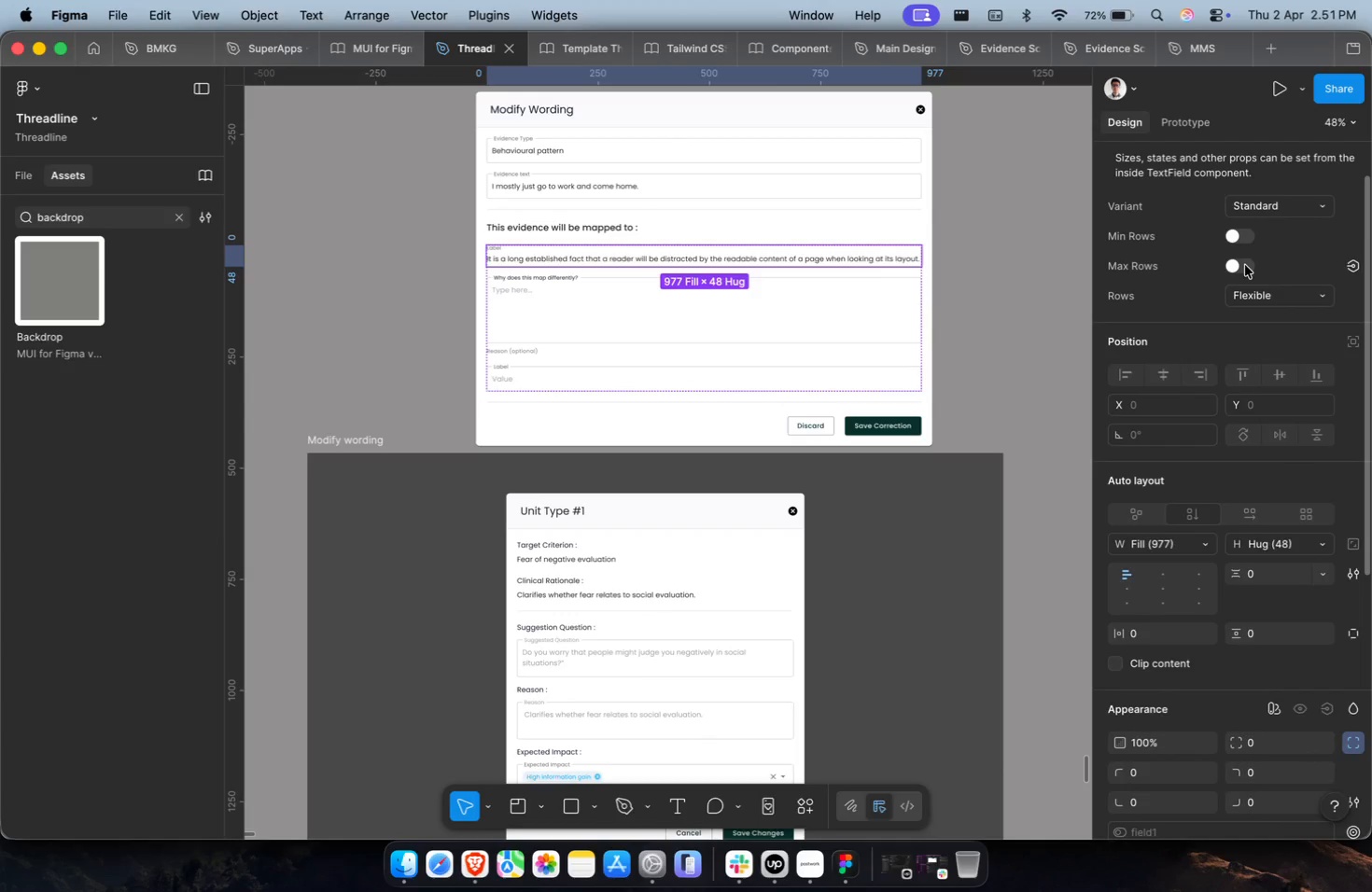 
left_click([1245, 238])
 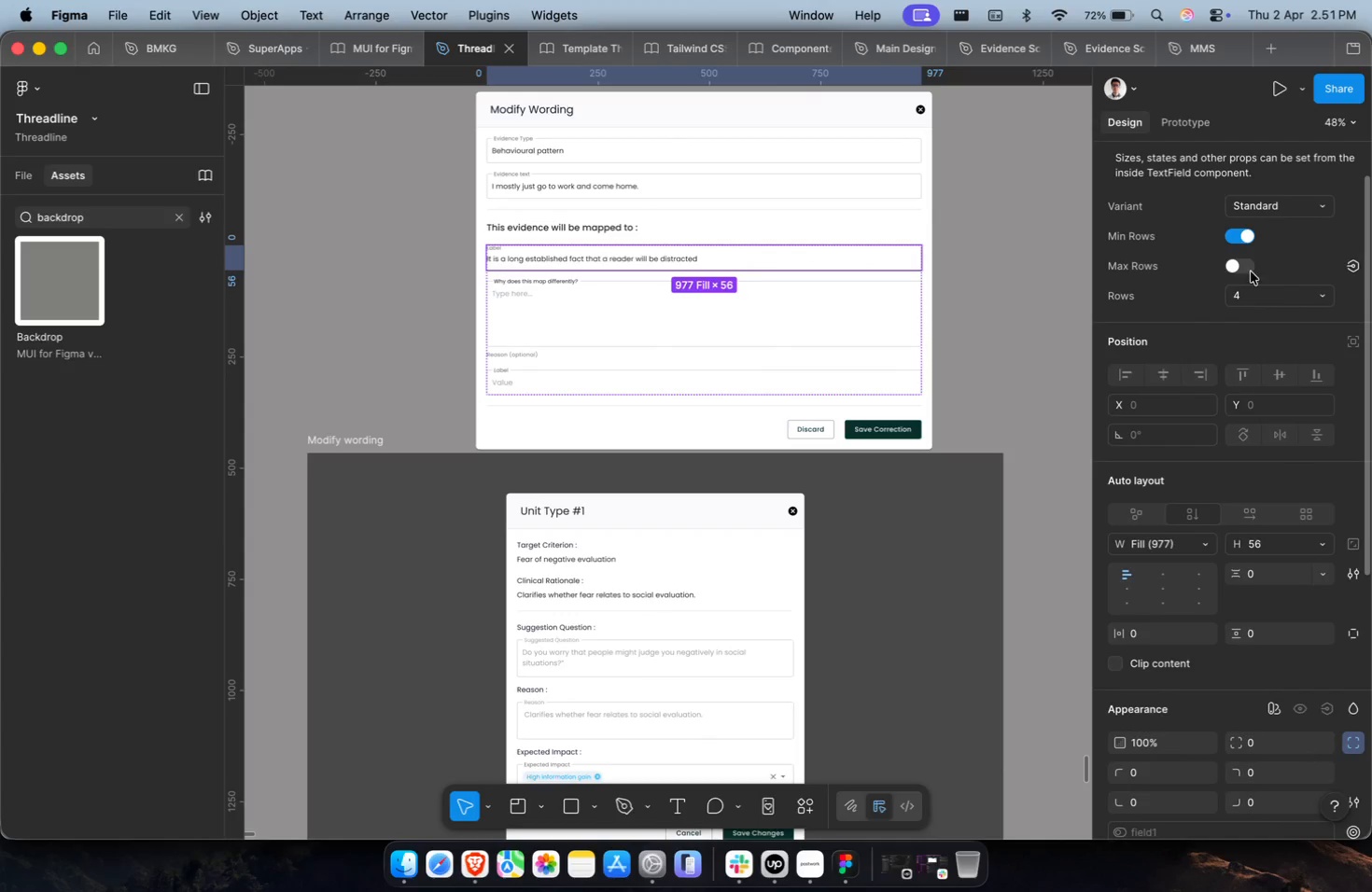 
left_click([1262, 292])
 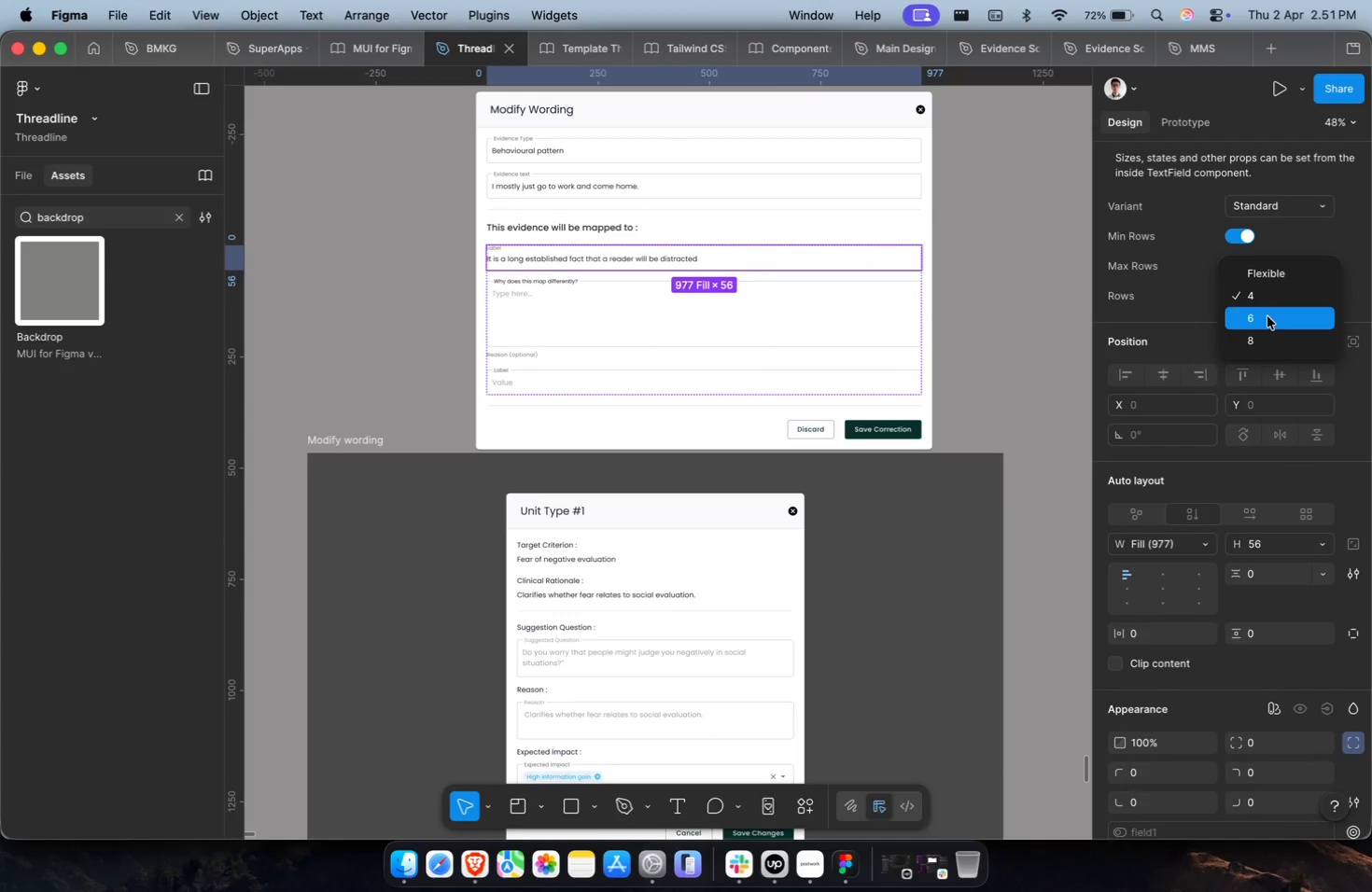 
double_click([1268, 318])
 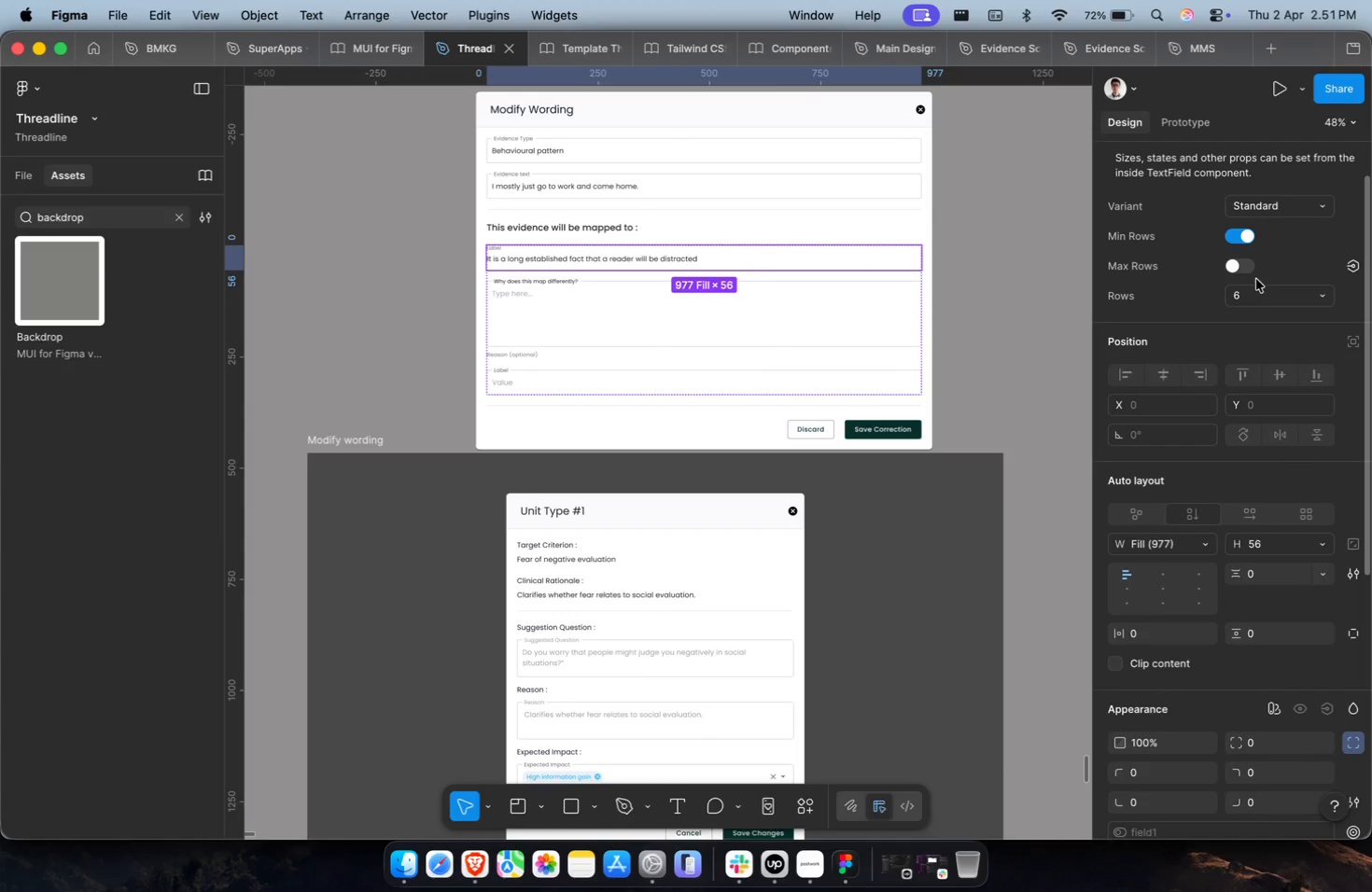 
left_click([1245, 271])
 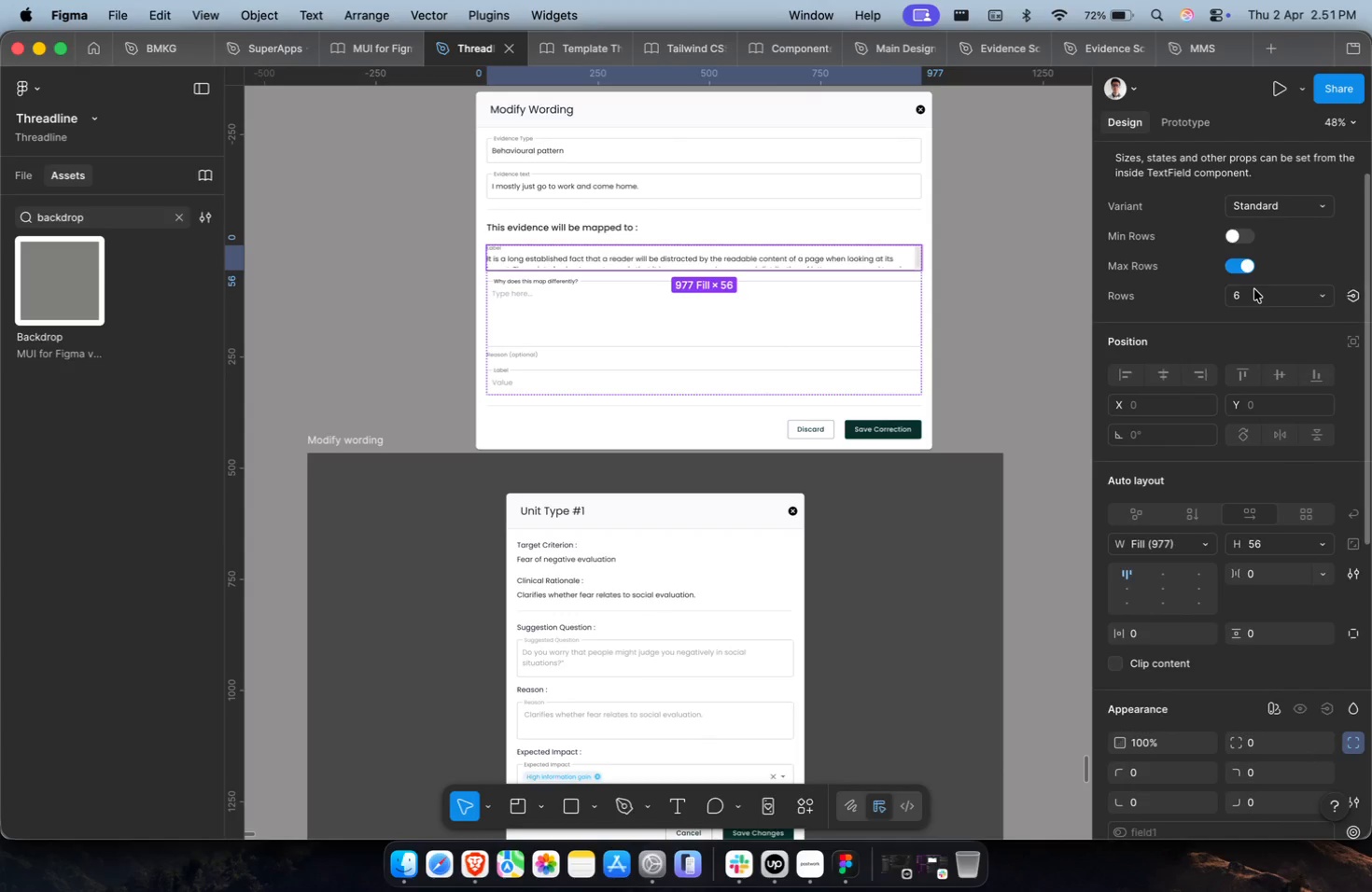 
double_click([1257, 311])
 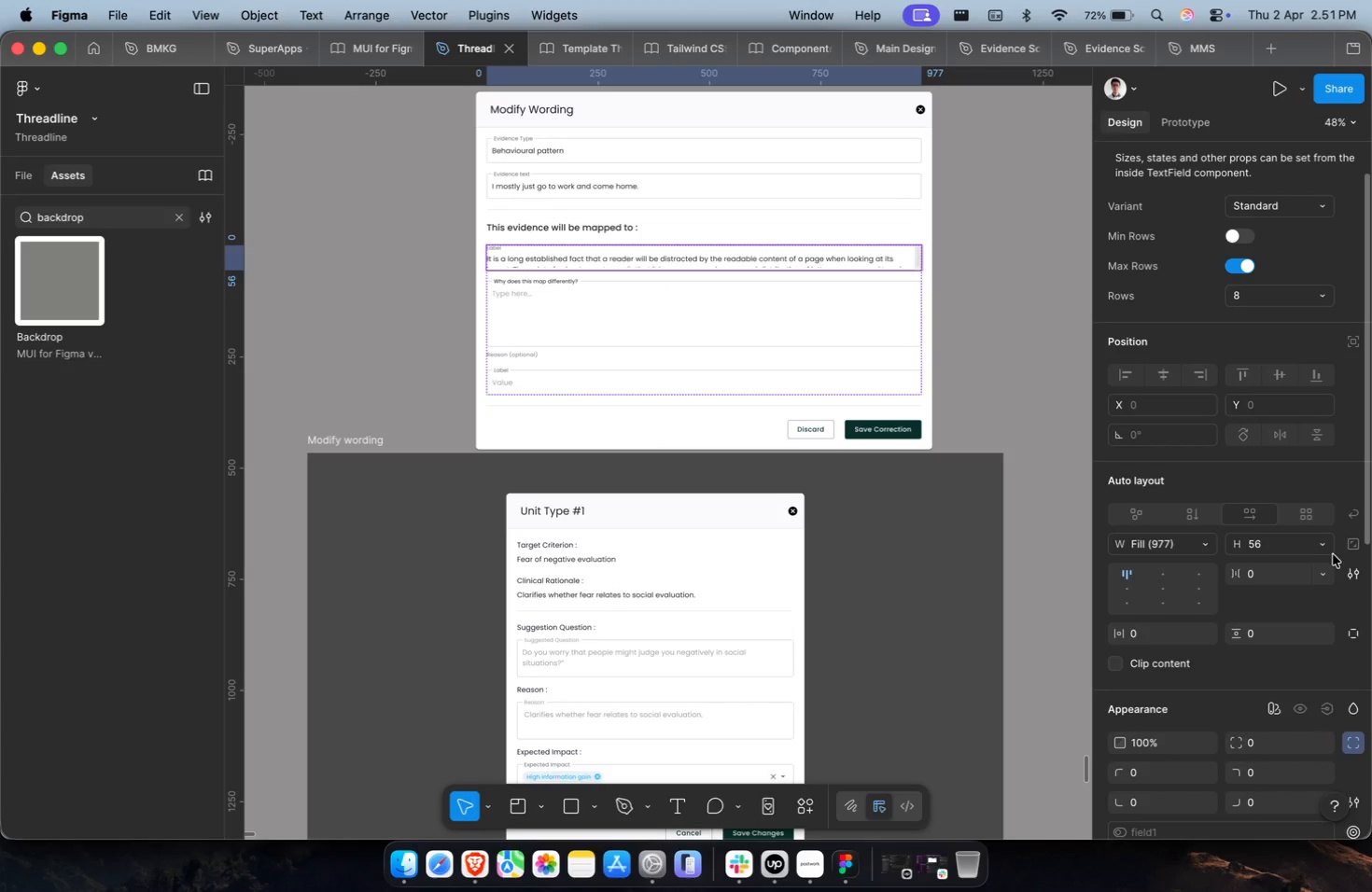 
double_click([1323, 553])
 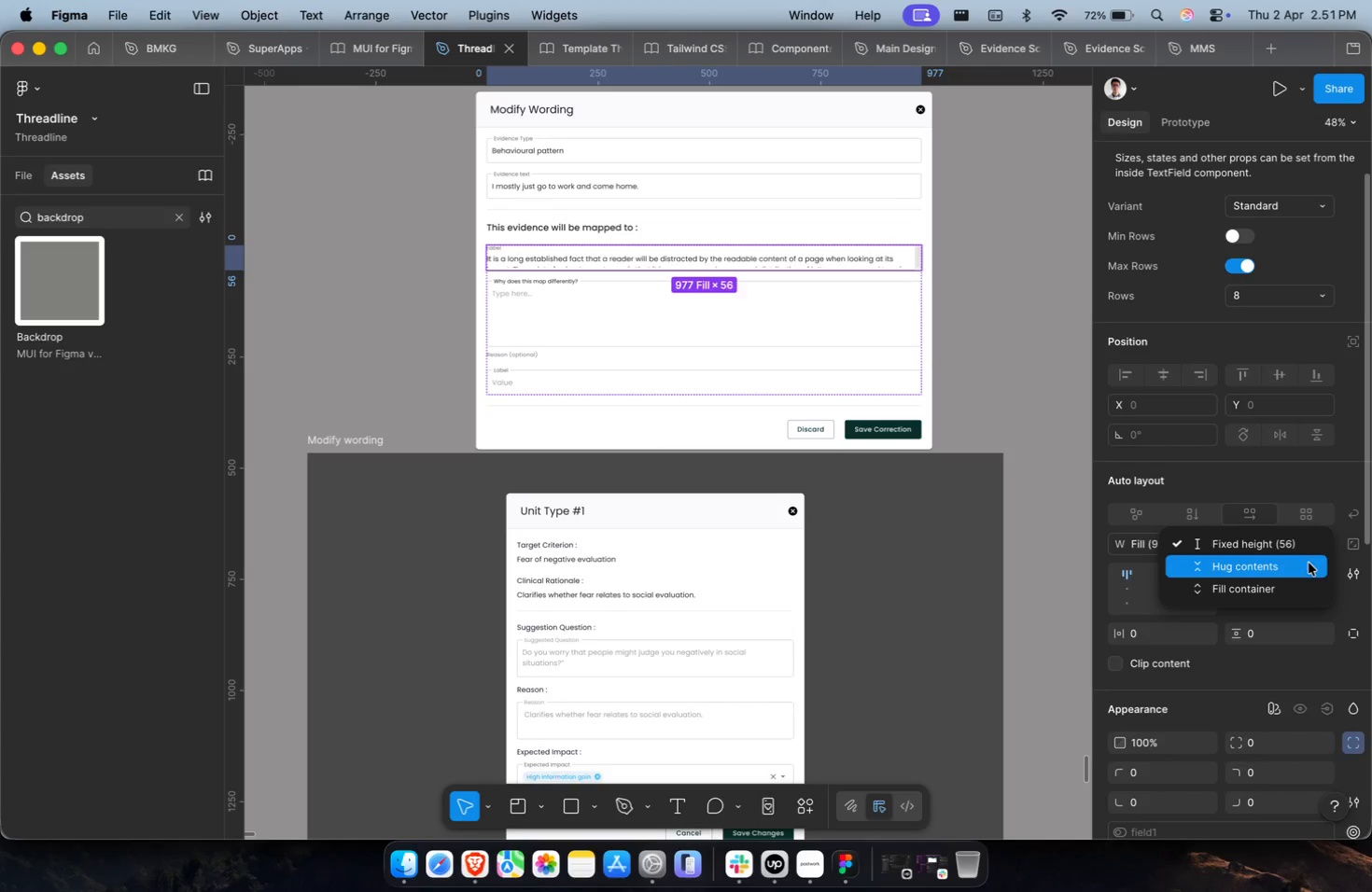 
triple_click([1309, 563])
 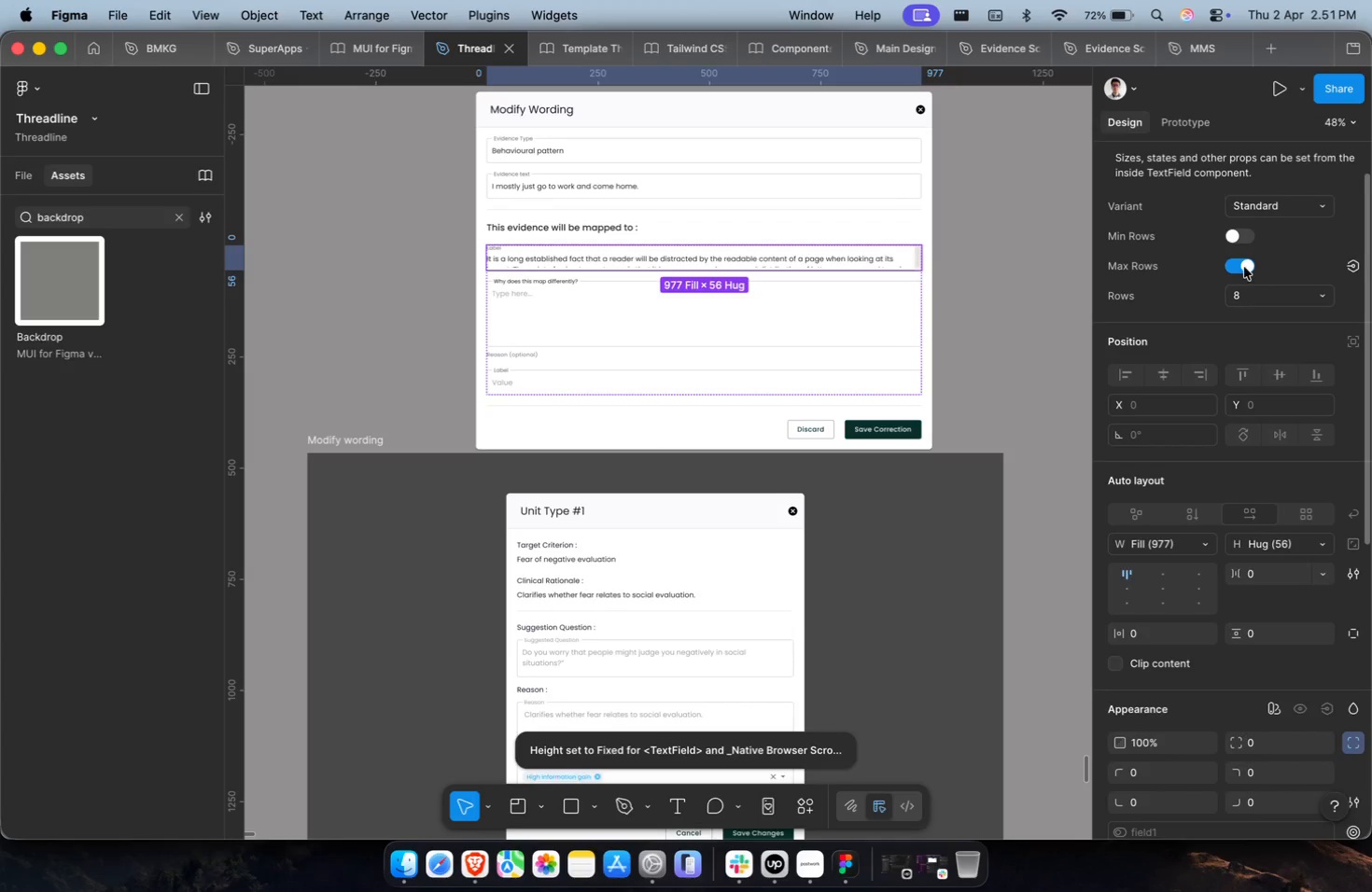 
double_click([1244, 267])
 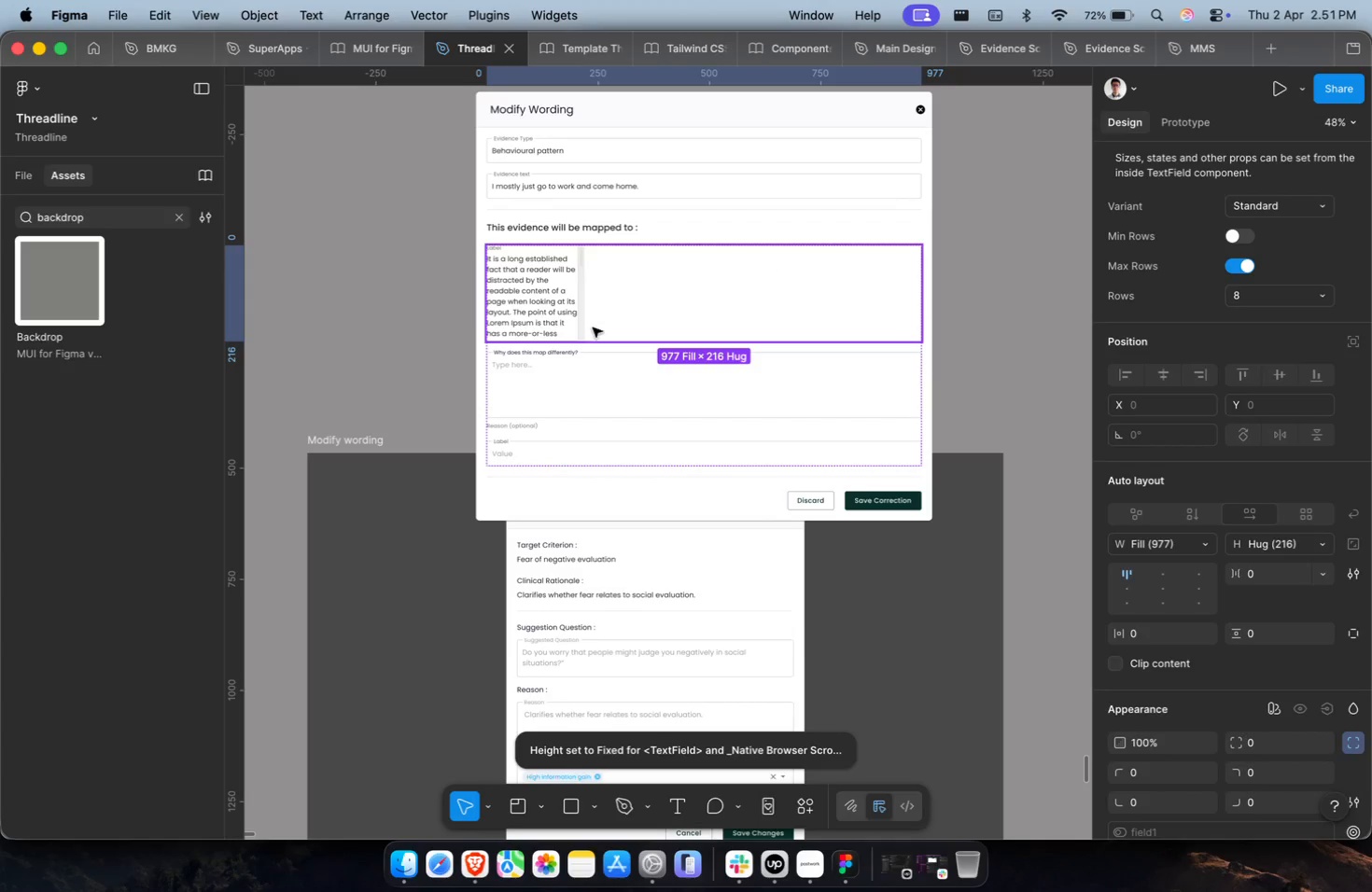 
double_click([576, 321])
 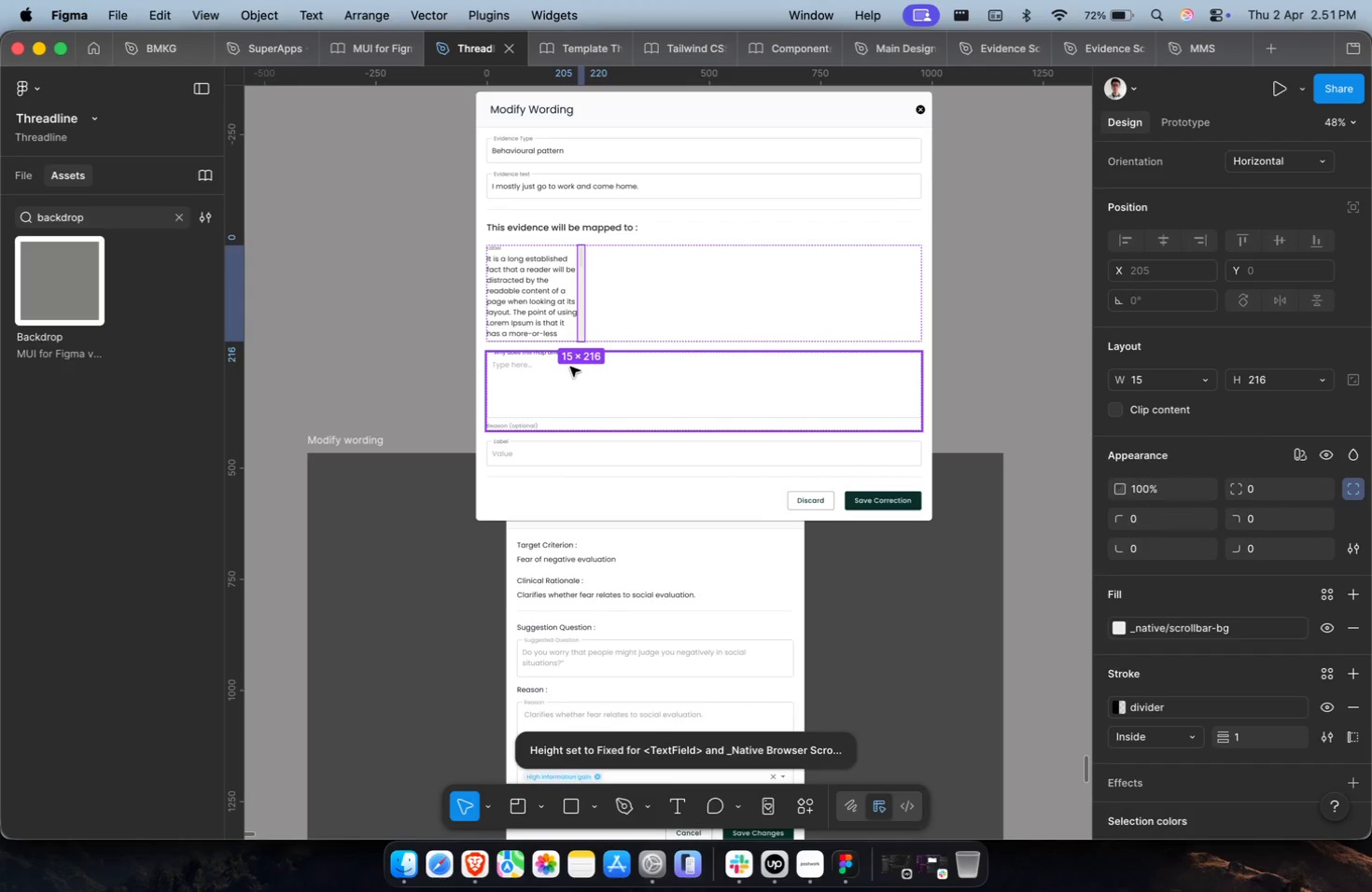 
left_click([570, 367])
 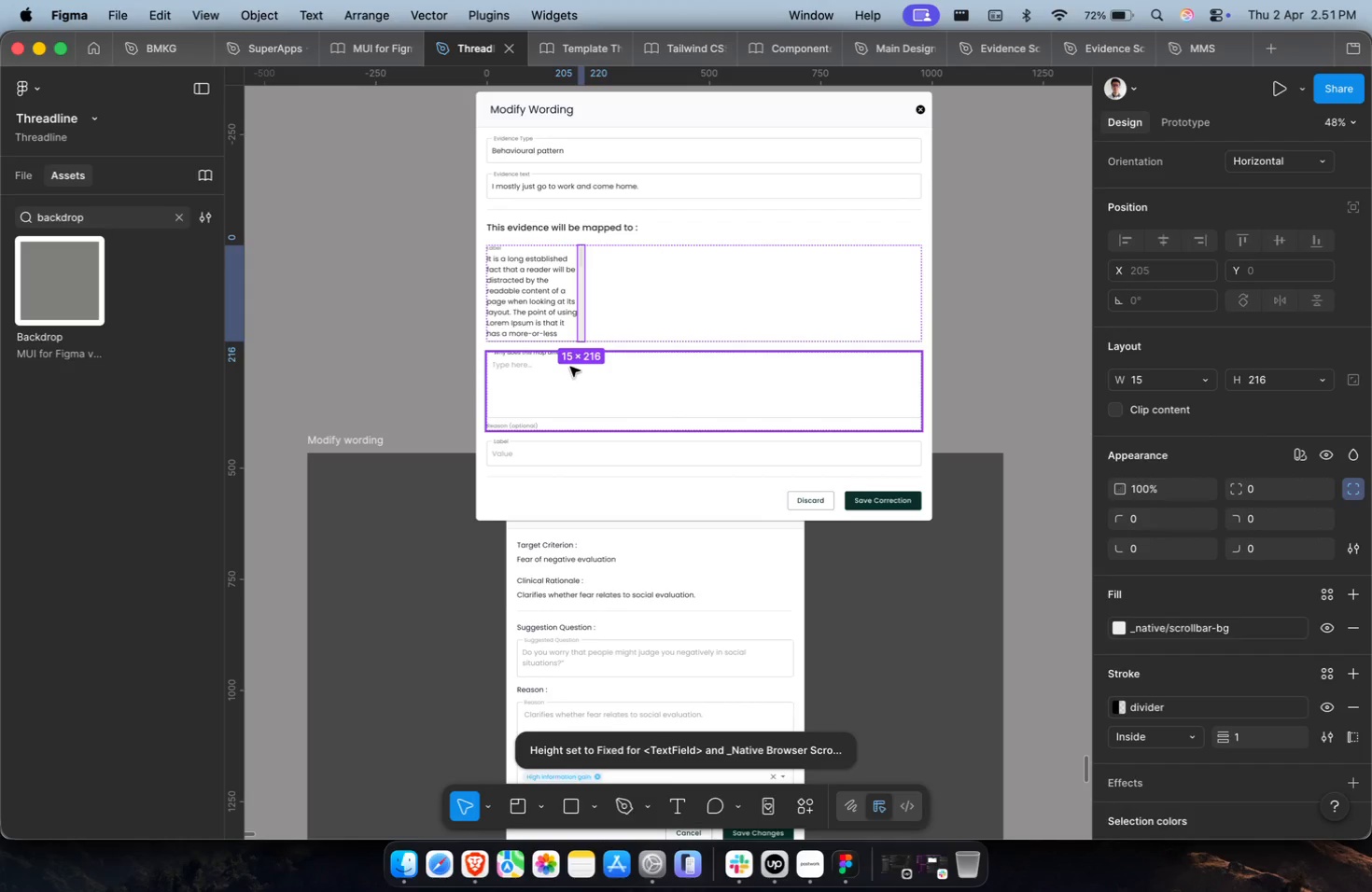 
key(Meta+CommandLeft)
 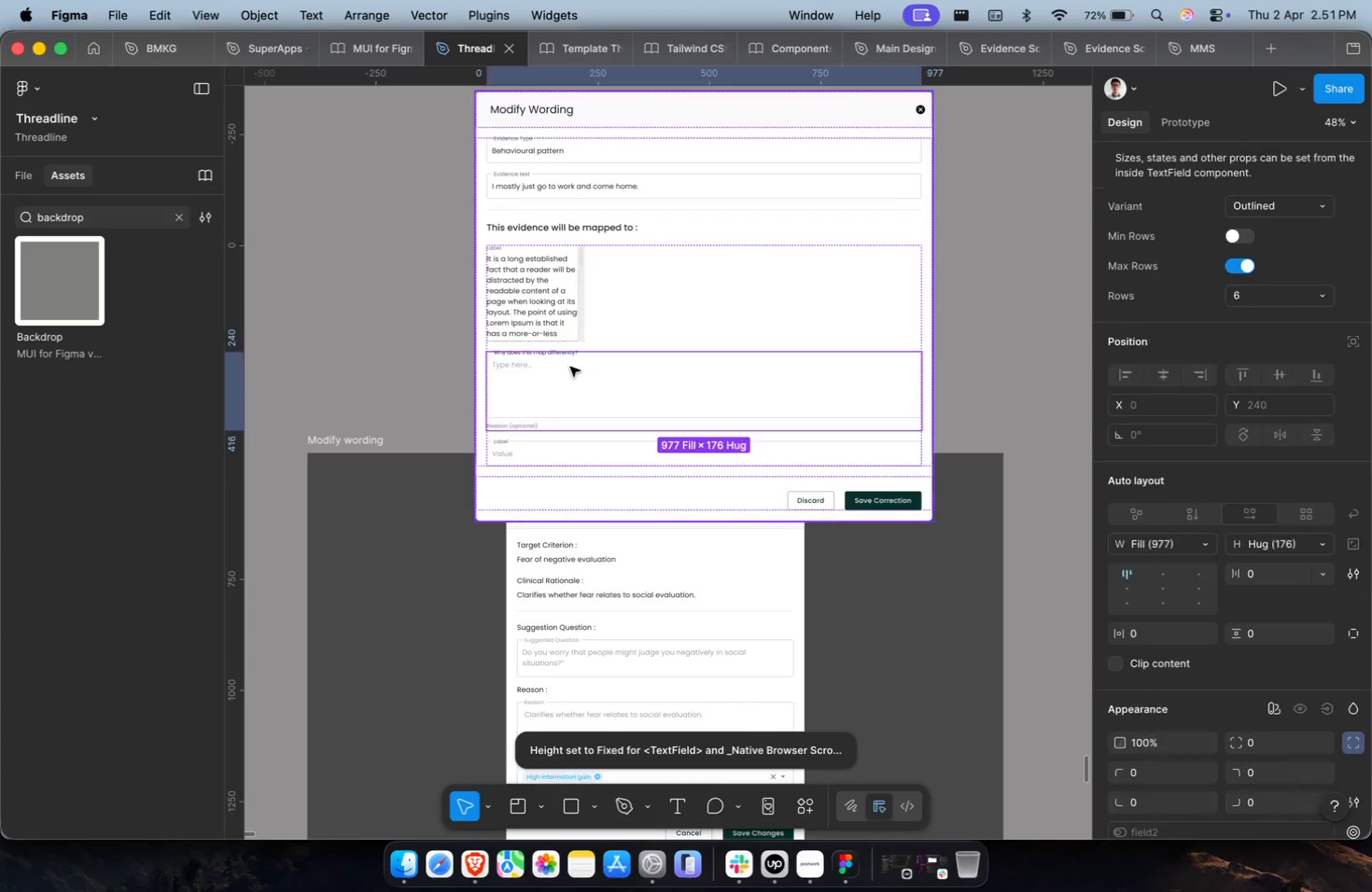 
key(Meta+D)
 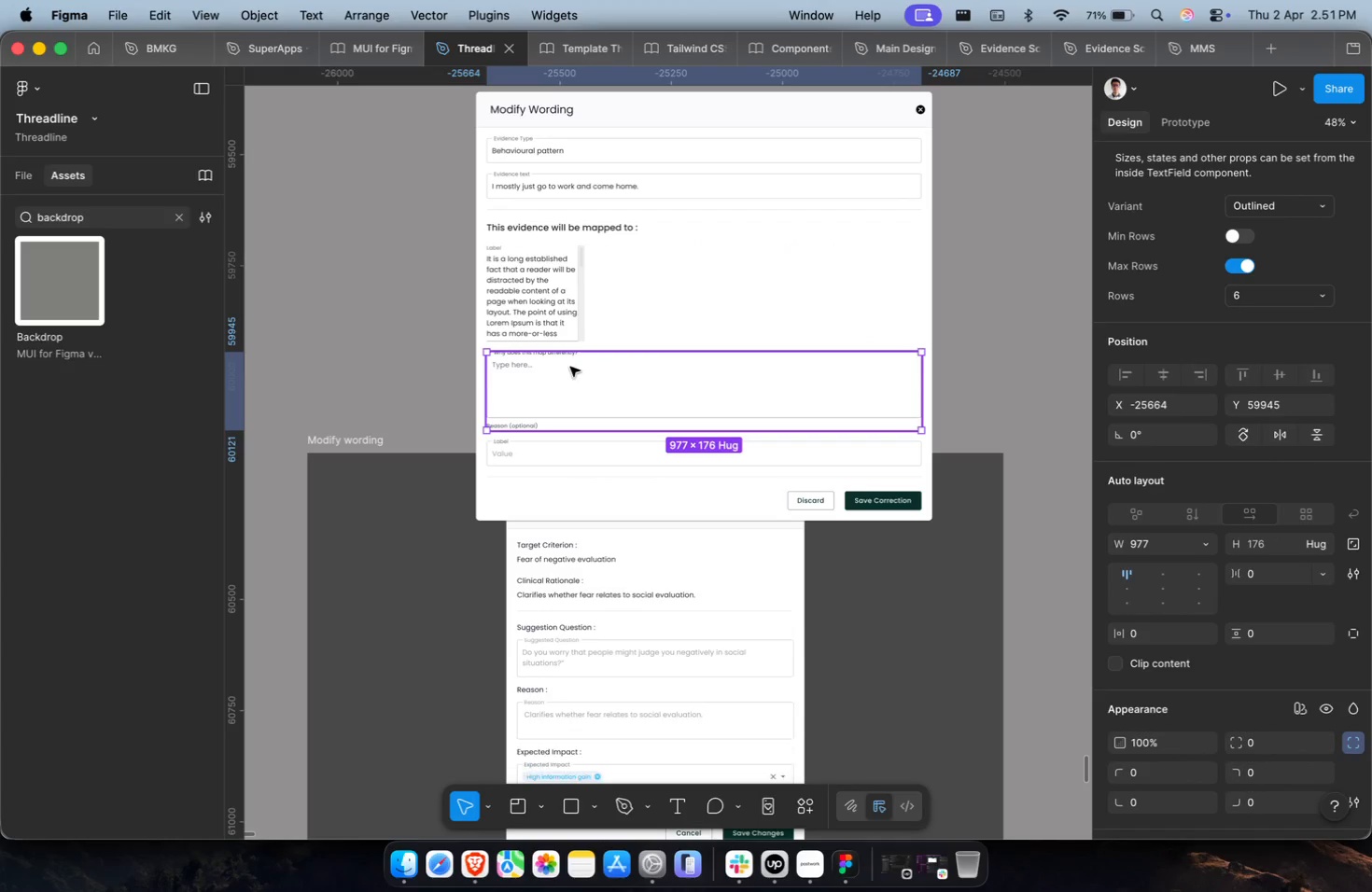 
key(Meta+CommandLeft)
 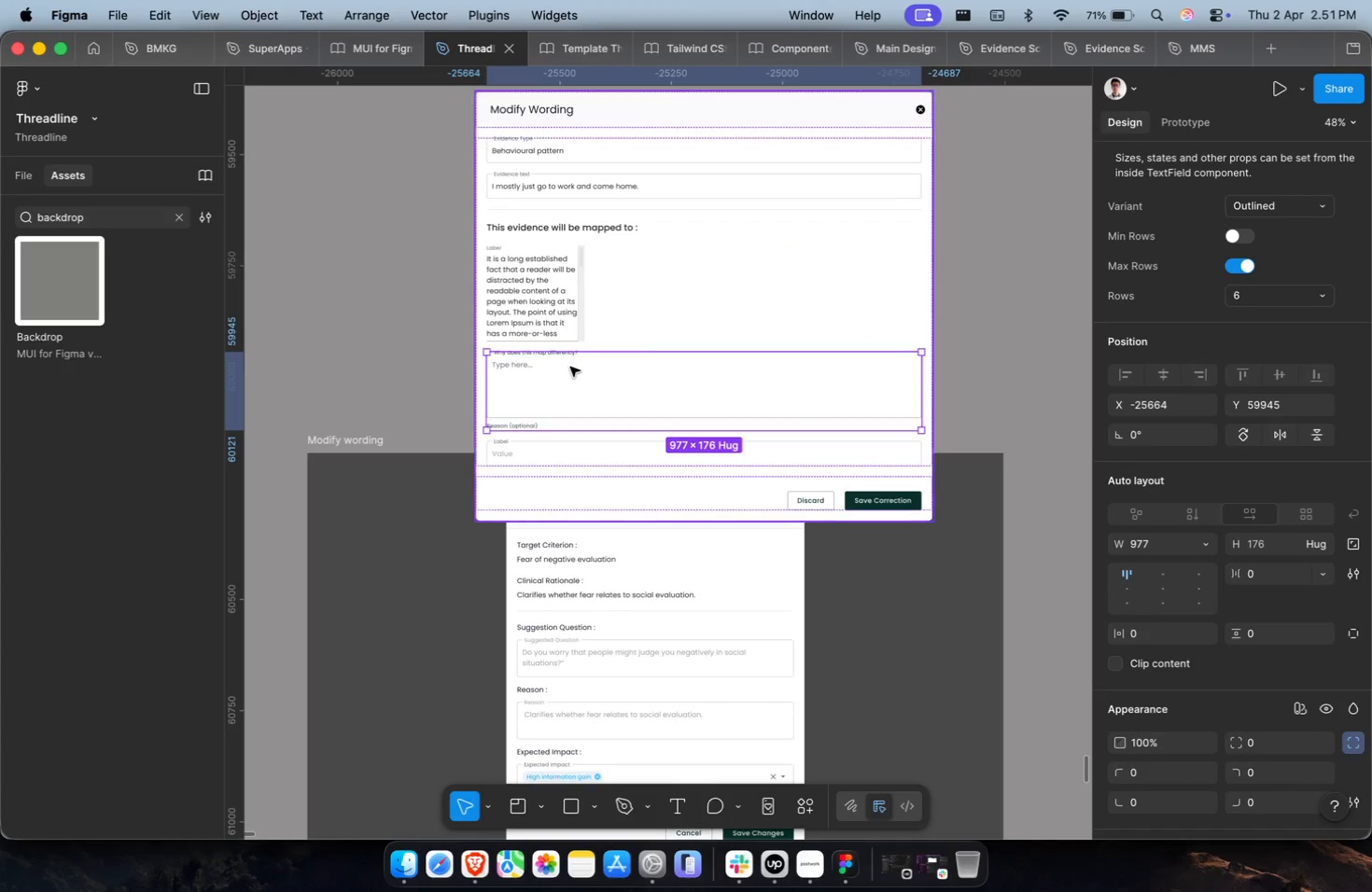 
key(Meta+Z)
 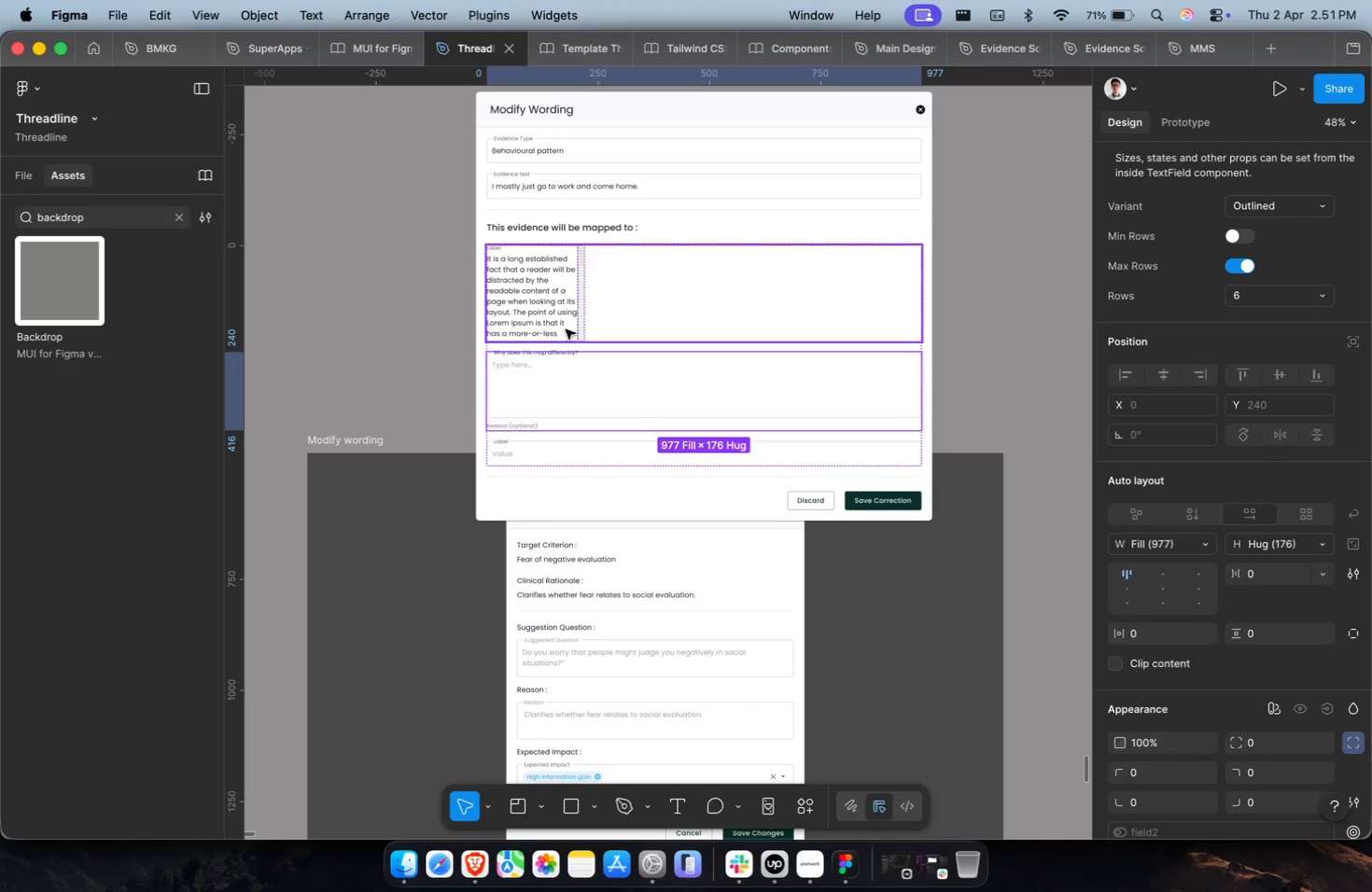 
left_click([564, 323])
 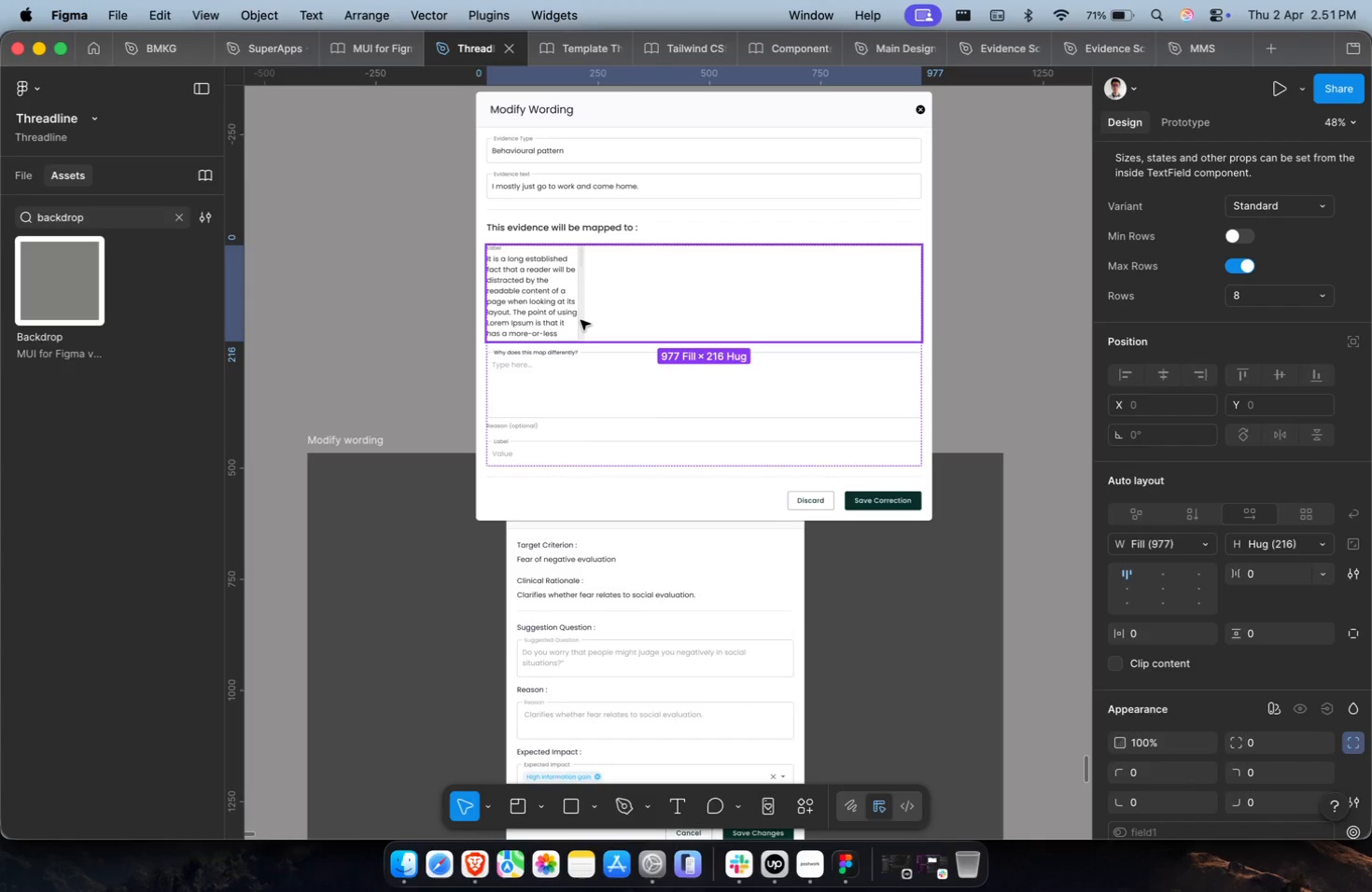 
double_click([571, 316])
 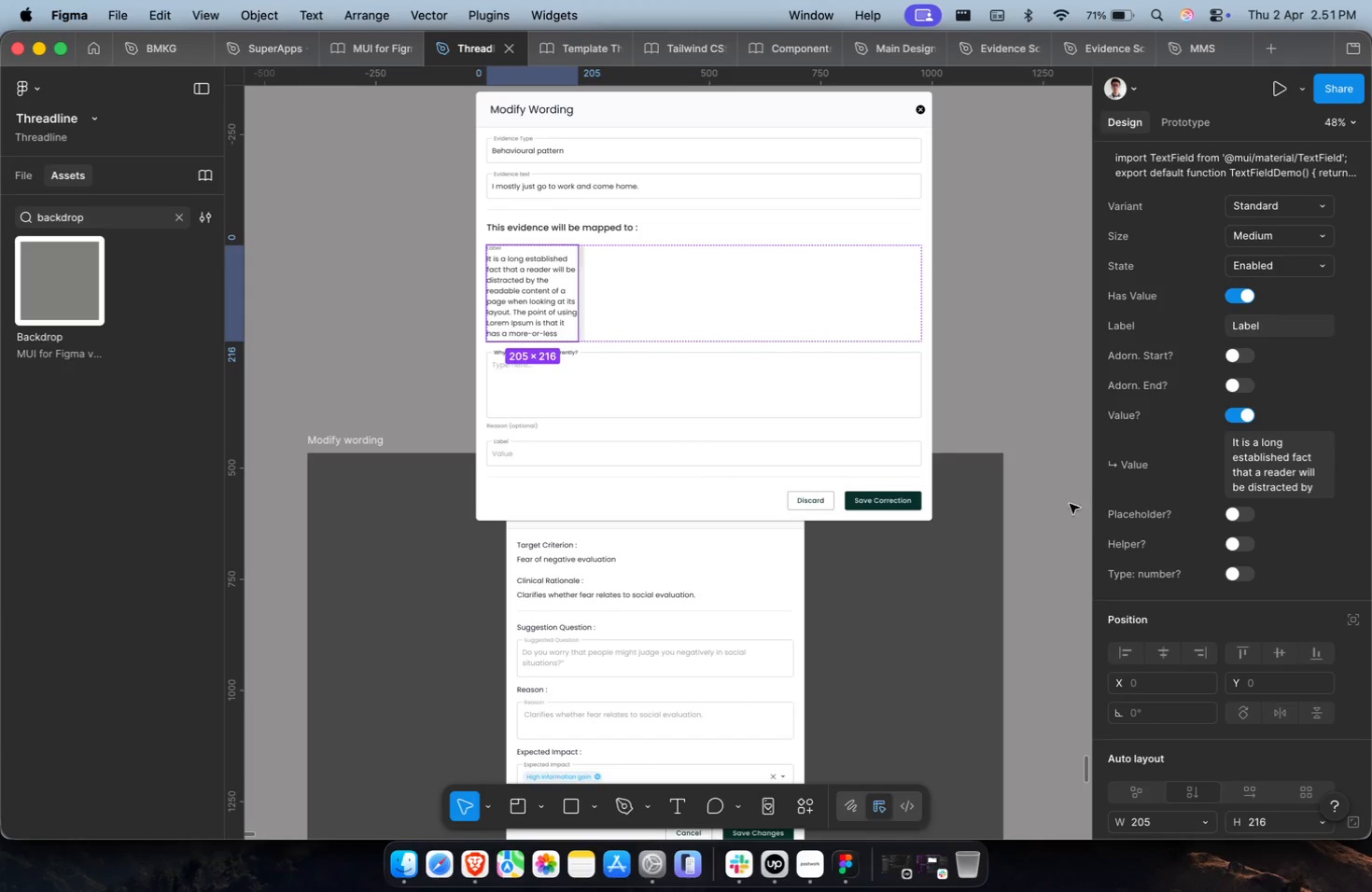 
scroll: coordinate [1249, 674], scroll_direction: down, amount: 8.0
 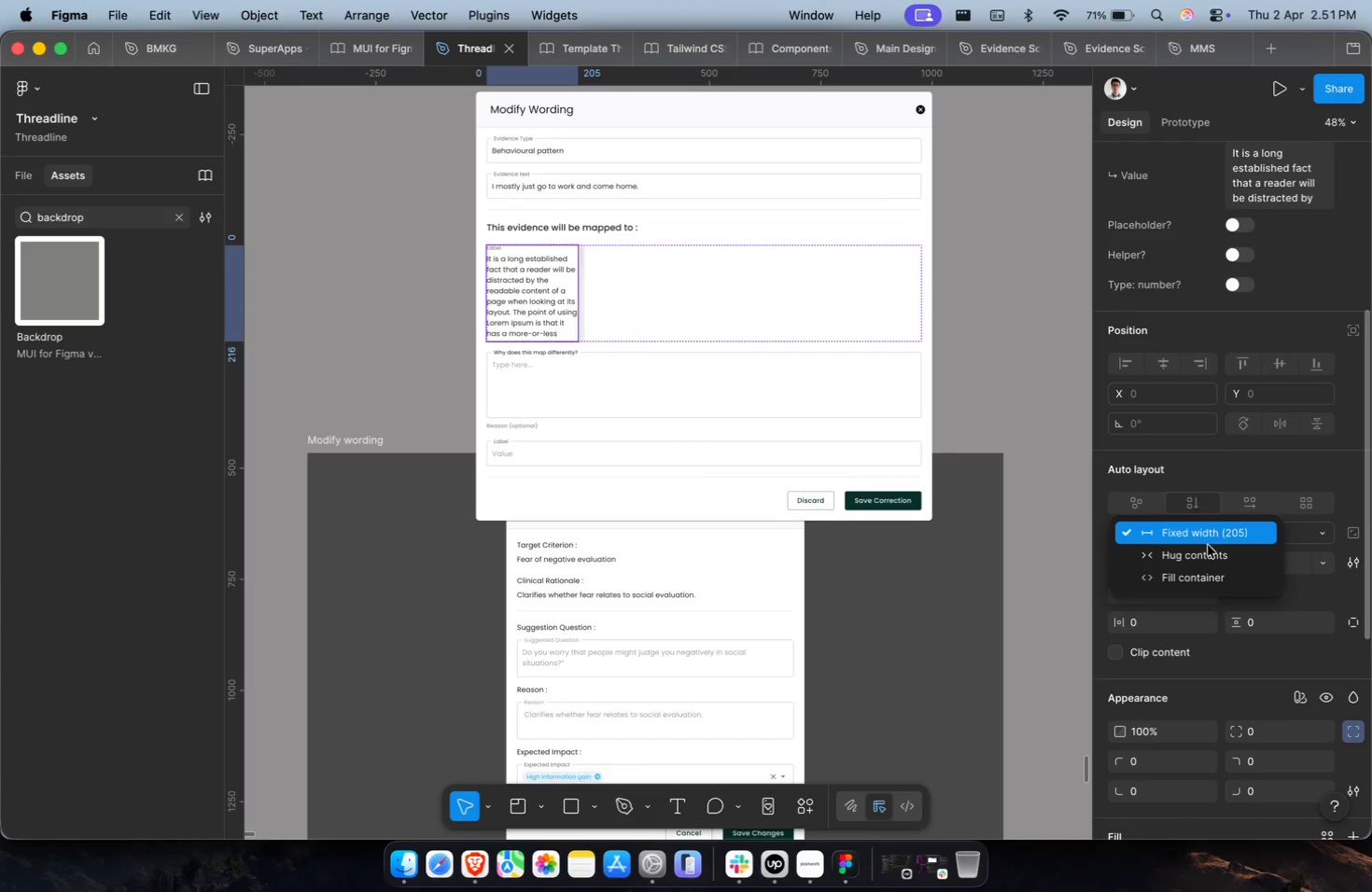 
double_click([1195, 576])
 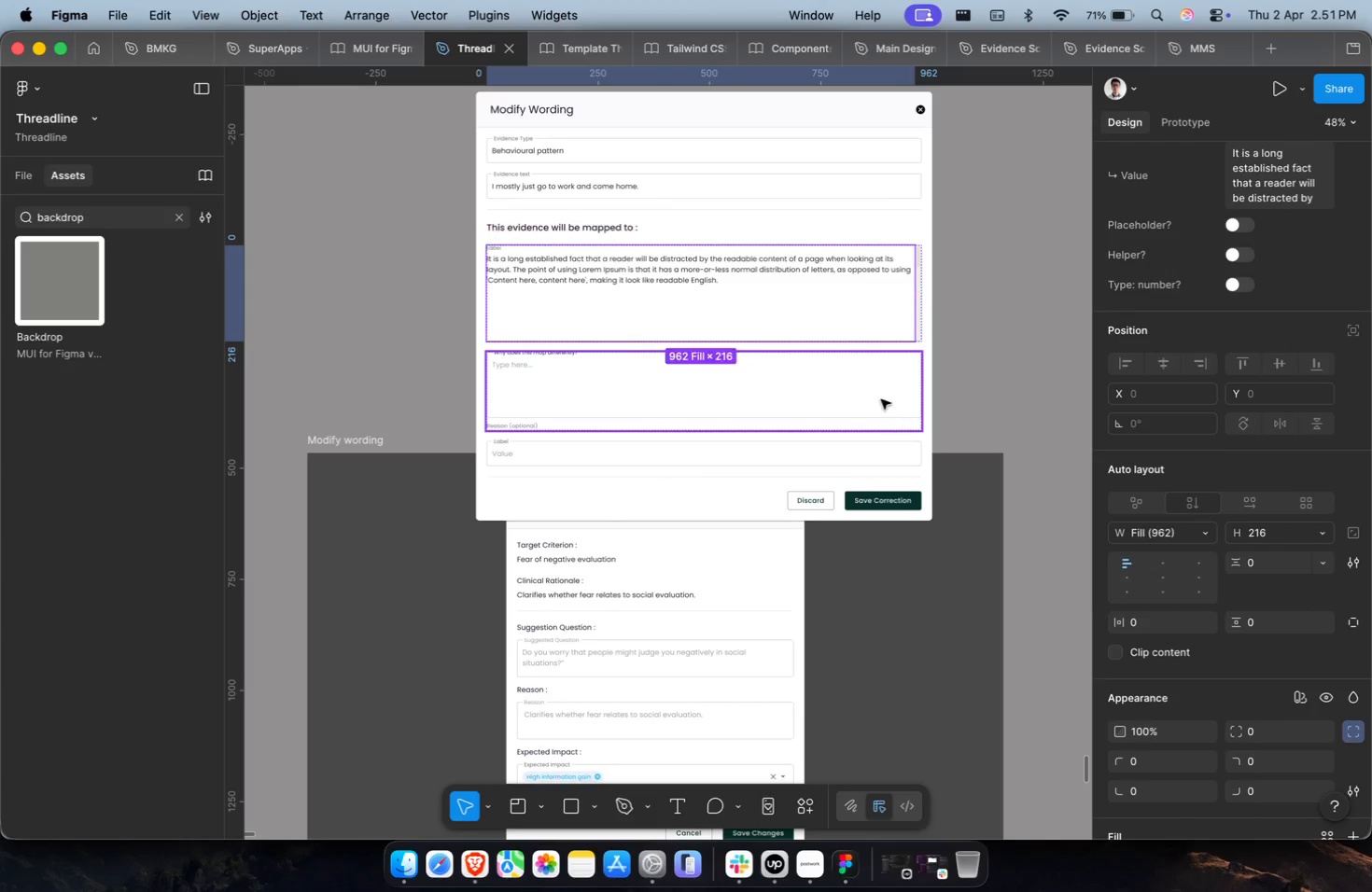 
hold_key(key=CommandLeft, duration=0.41)
scroll: coordinate [911, 327], scroll_direction: up, amount: 3.0
 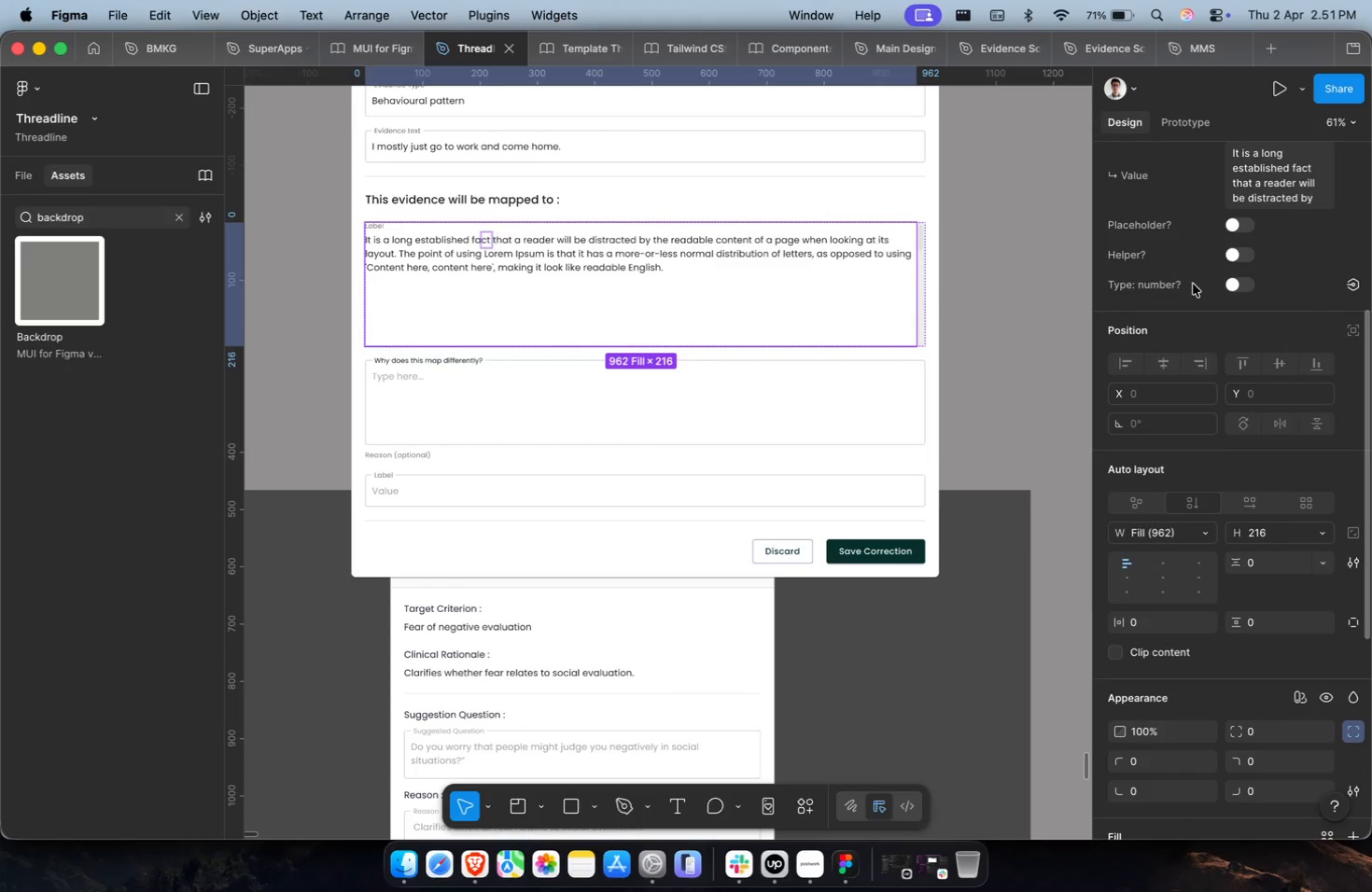 
key(Shift+Enter)
 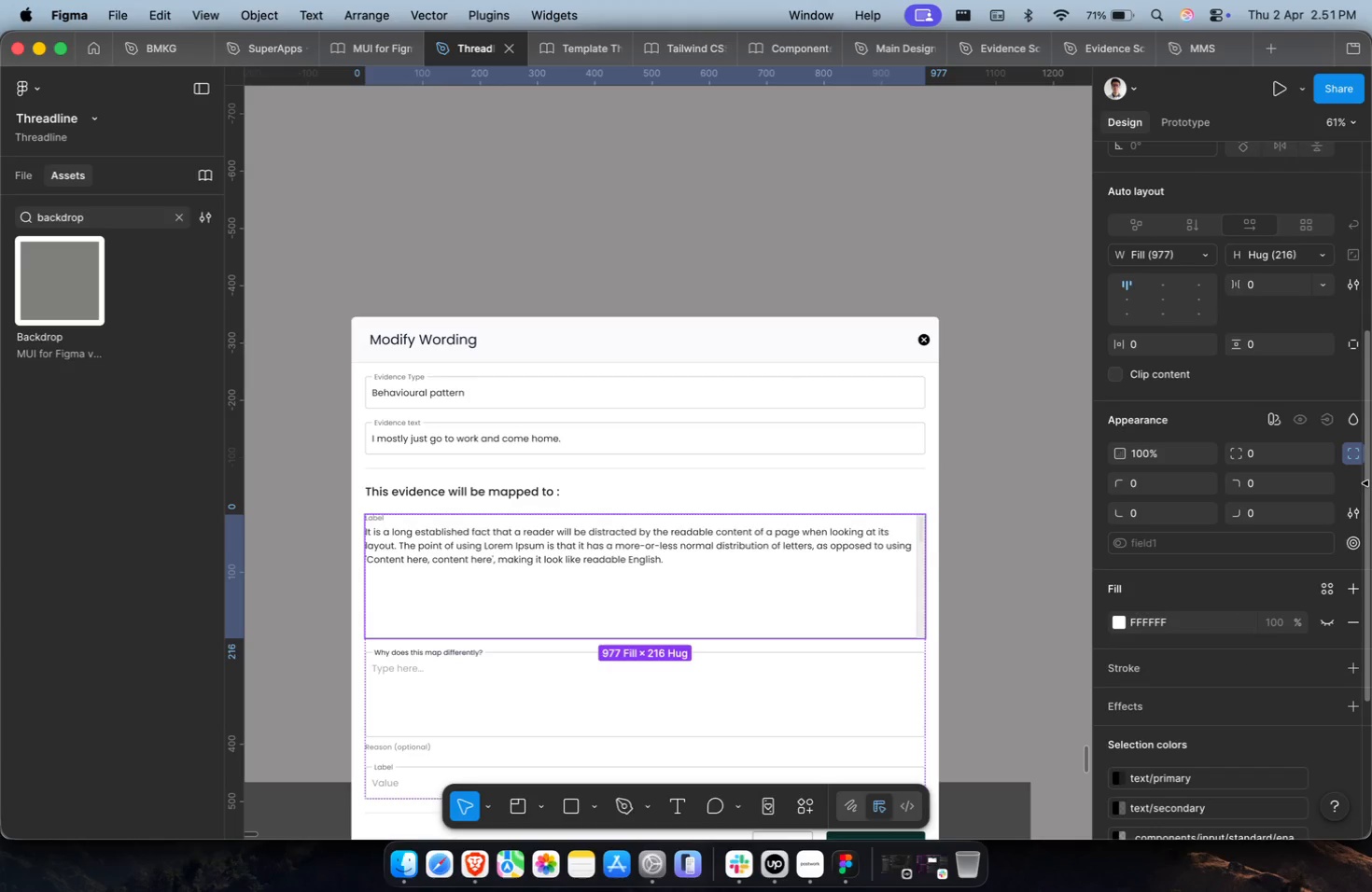 
scroll: coordinate [1216, 538], scroll_direction: up, amount: 25.0
 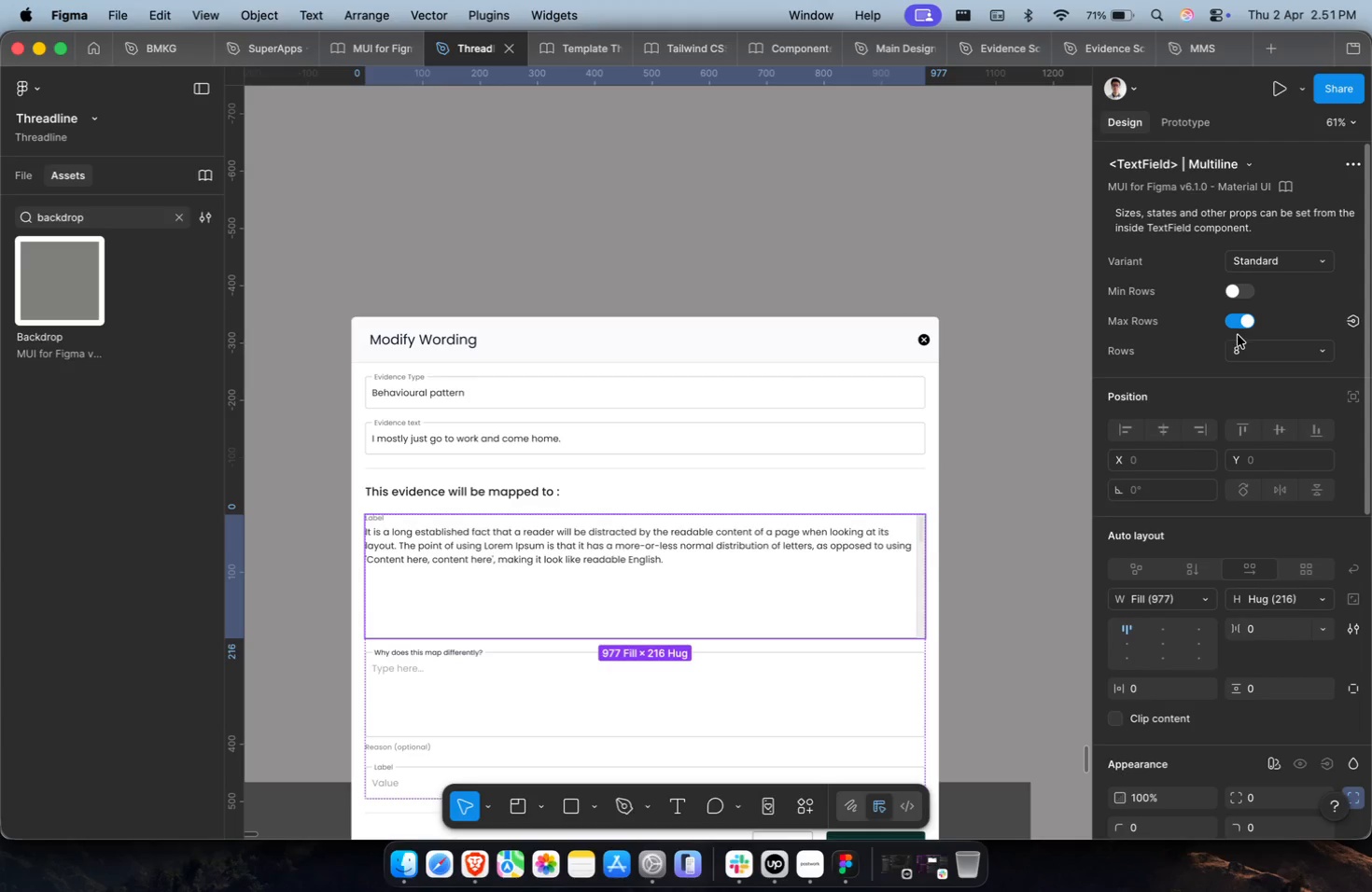 
double_click([1241, 346])
 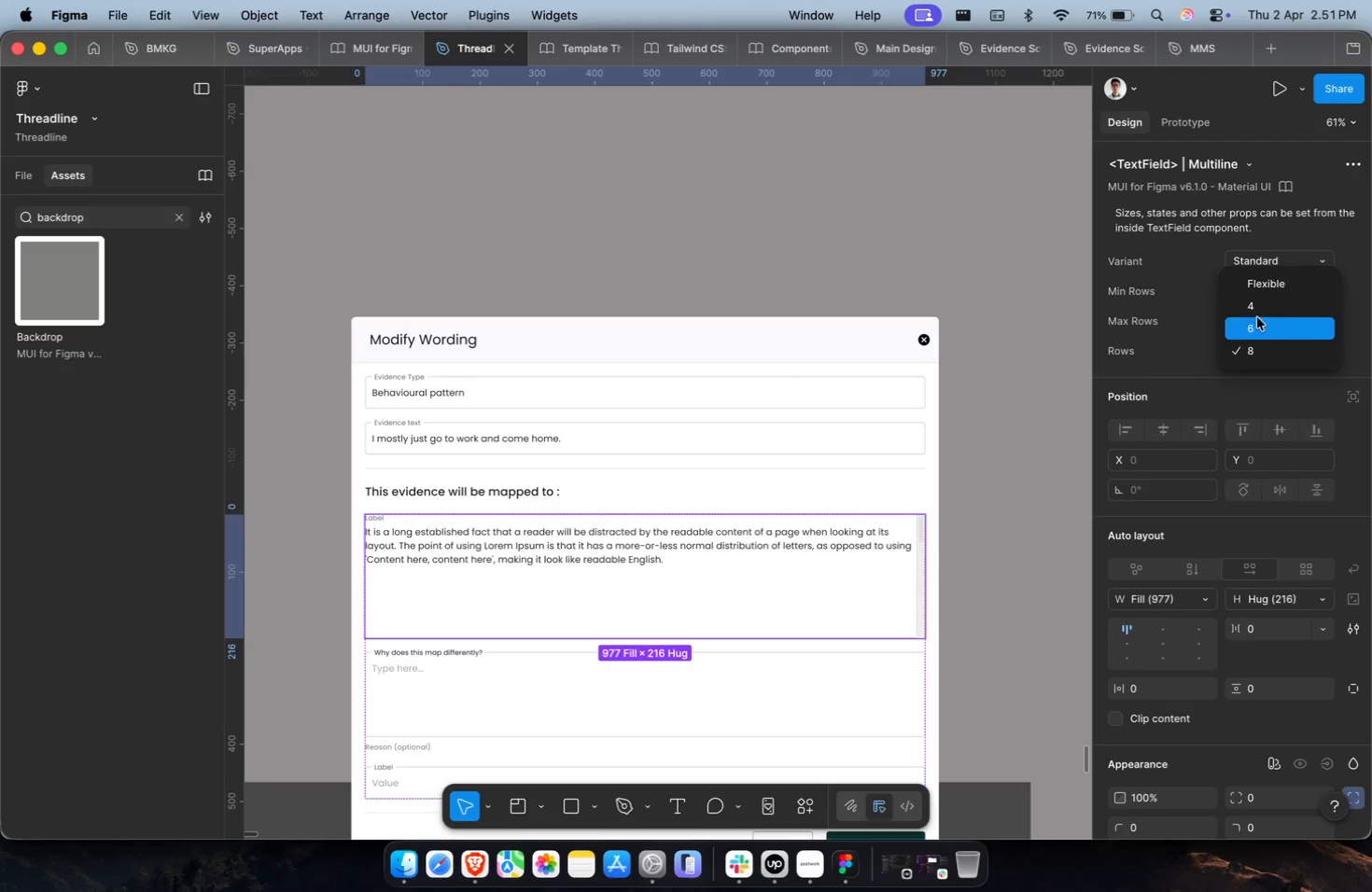 
left_click([1259, 304])
 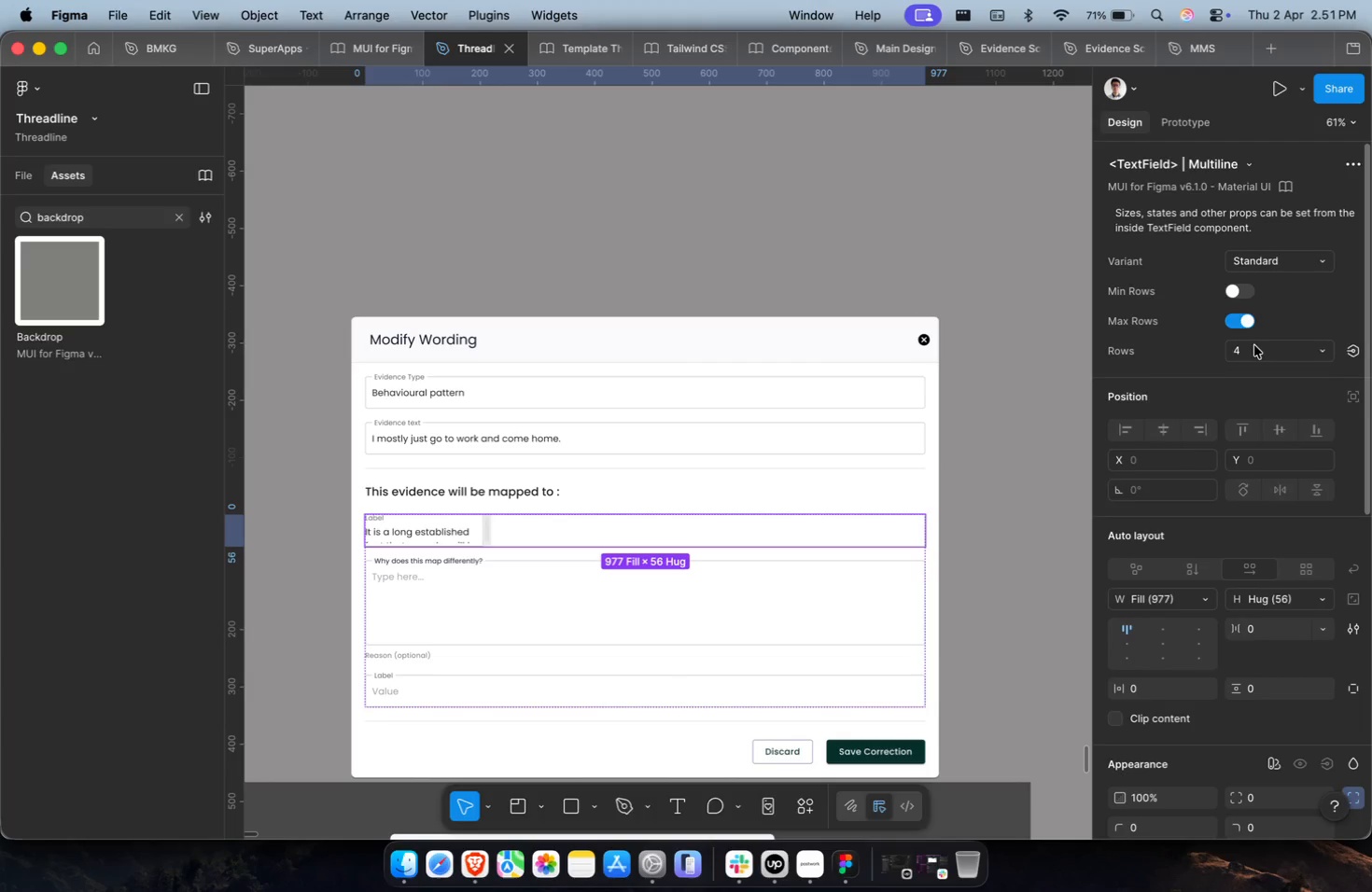 
double_click([1251, 369])
 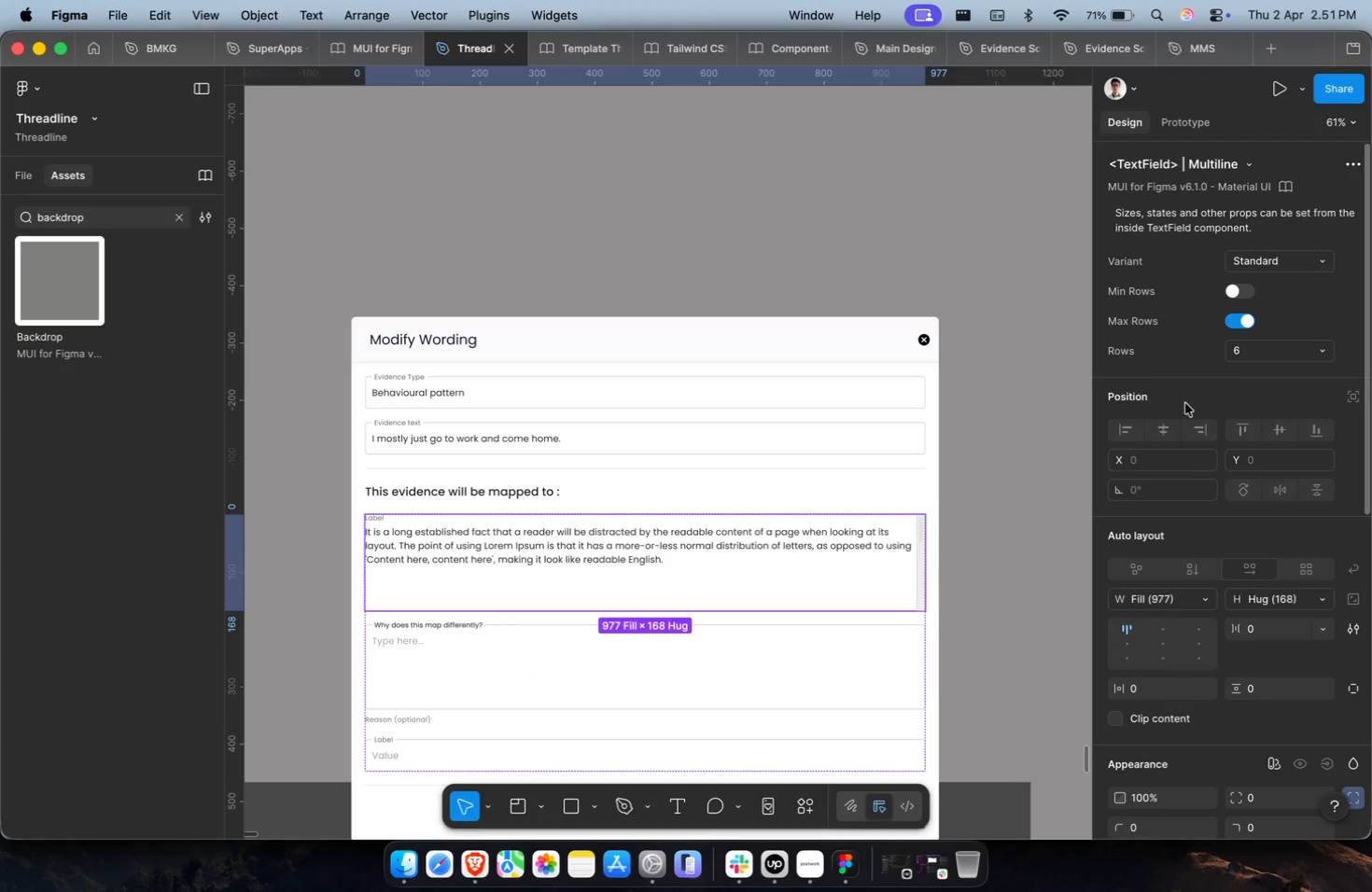 
scroll: coordinate [967, 564], scroll_direction: down, amount: 2.0
 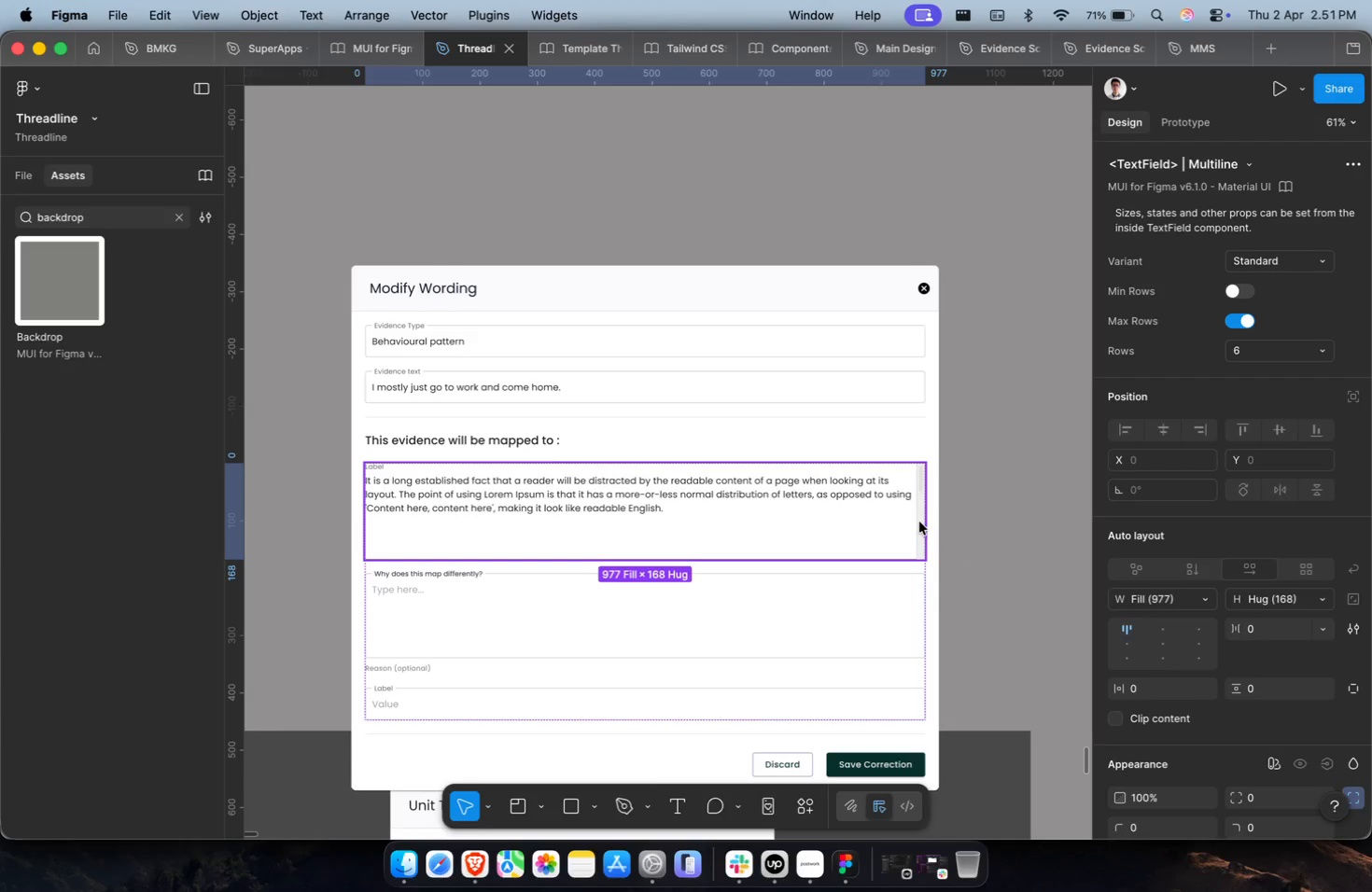 
double_click([919, 522])
 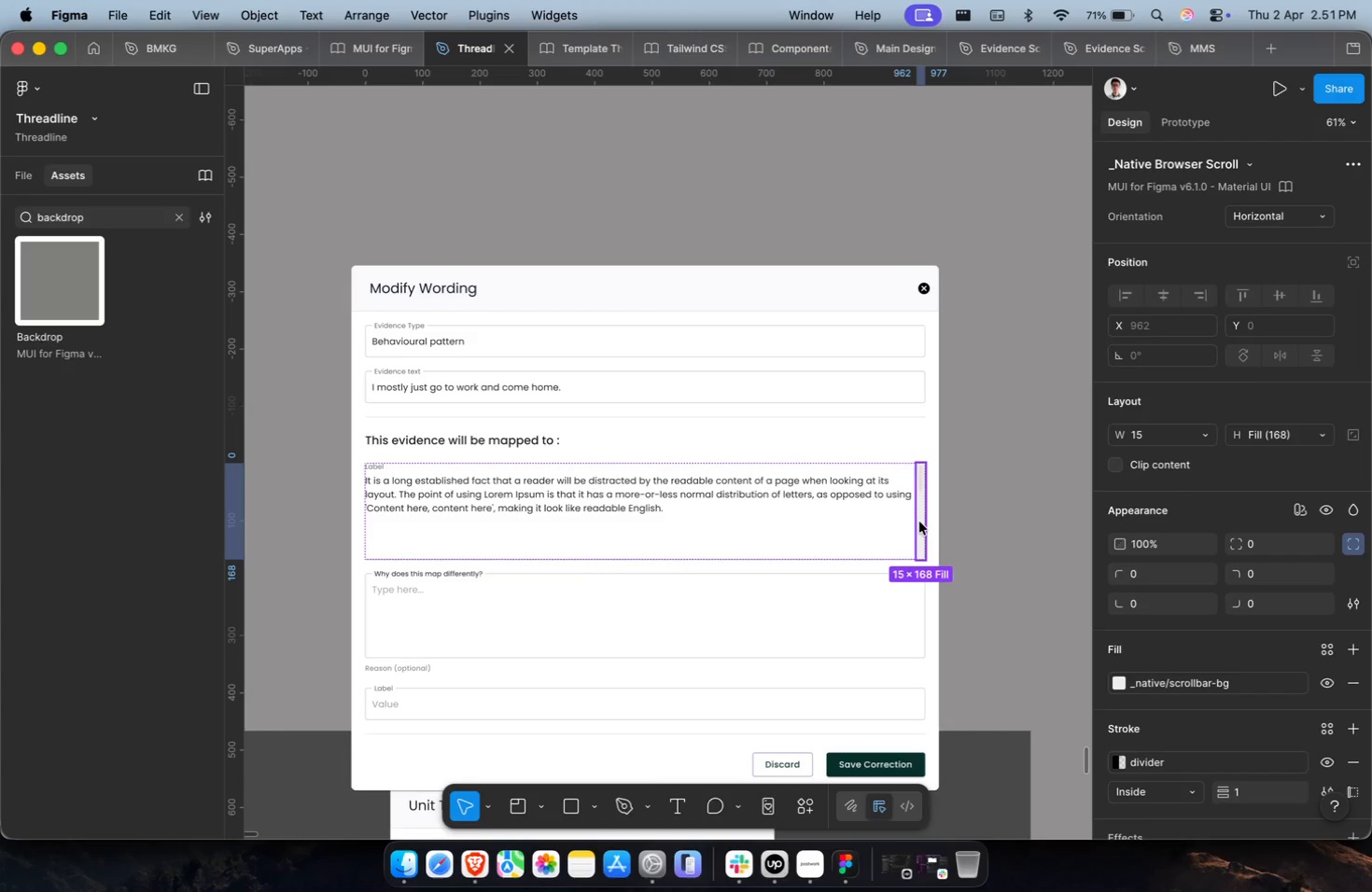 
key(Backspace)
 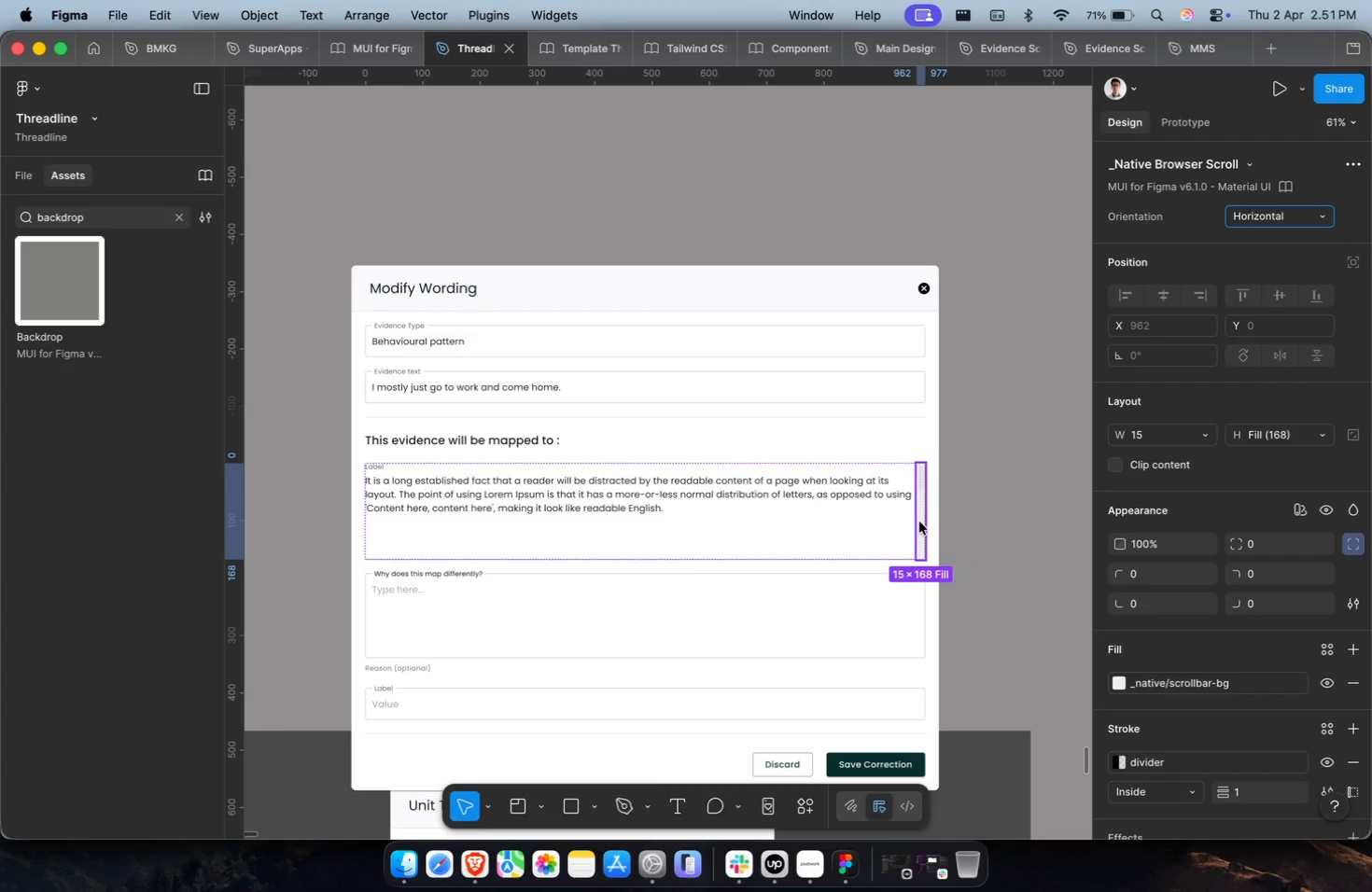 
key(Backspace)
 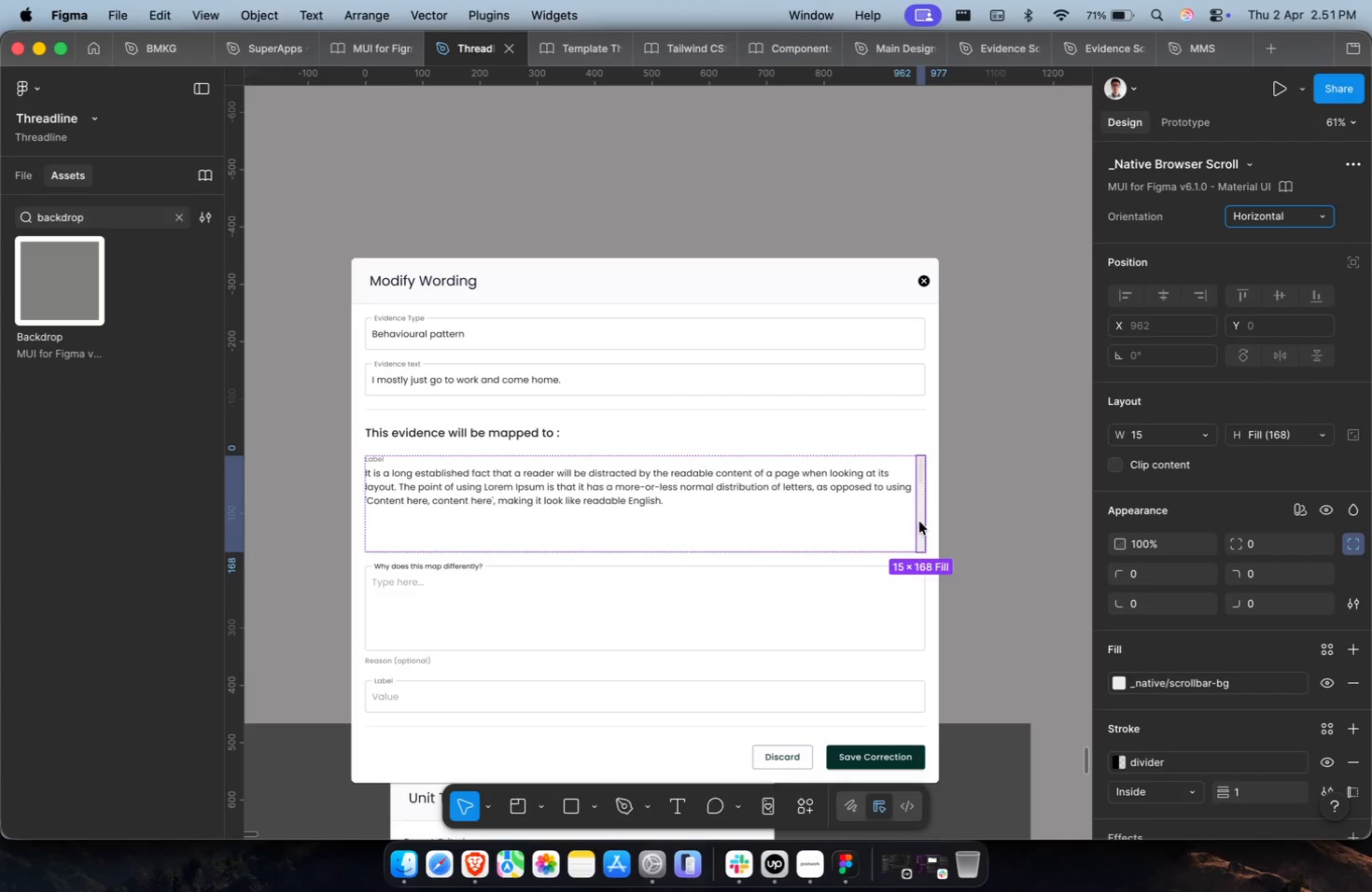 
scroll: coordinate [919, 522], scroll_direction: down, amount: 1.0
 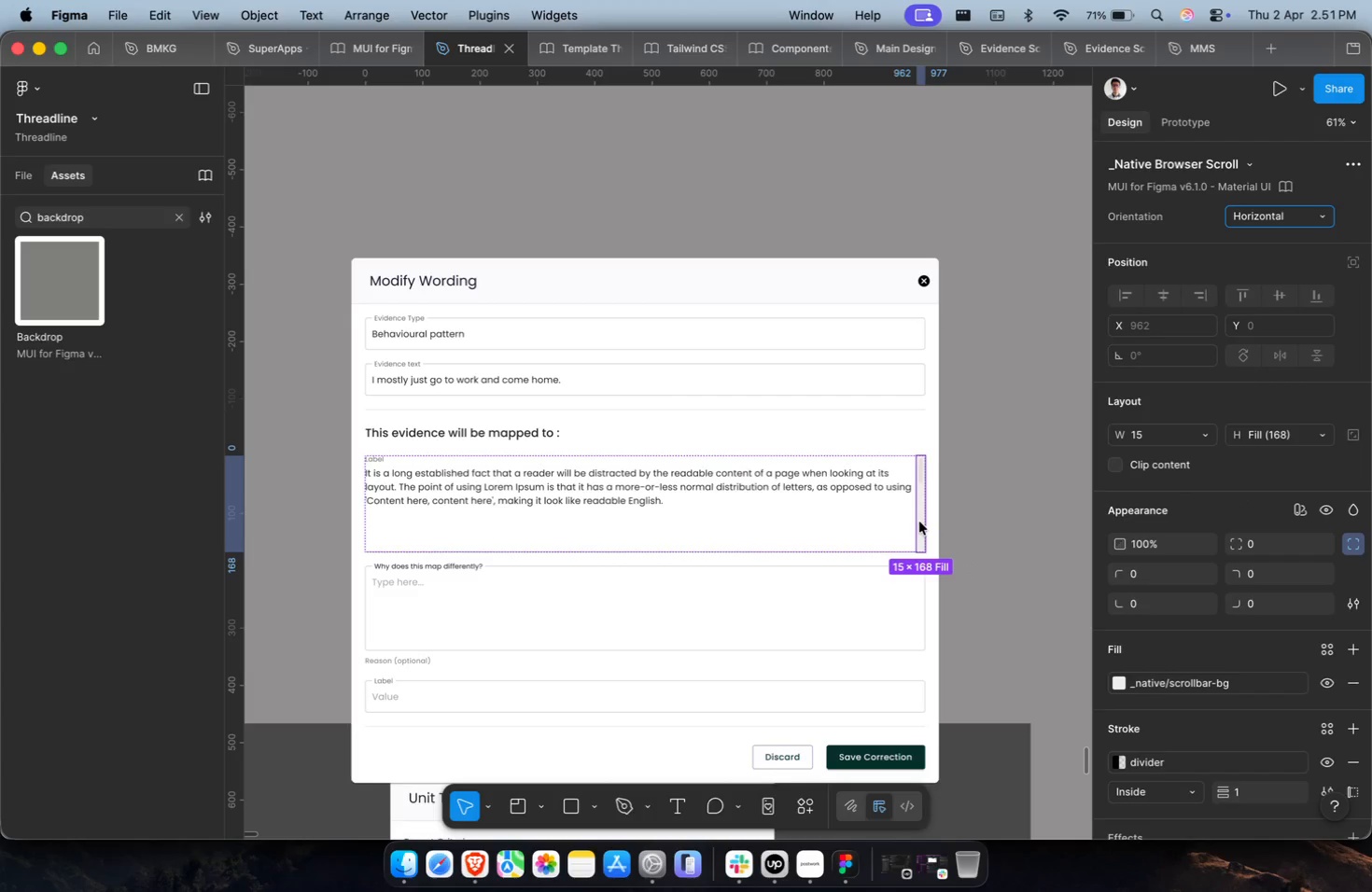 
hold_key(key=CommandLeft, duration=0.42)
 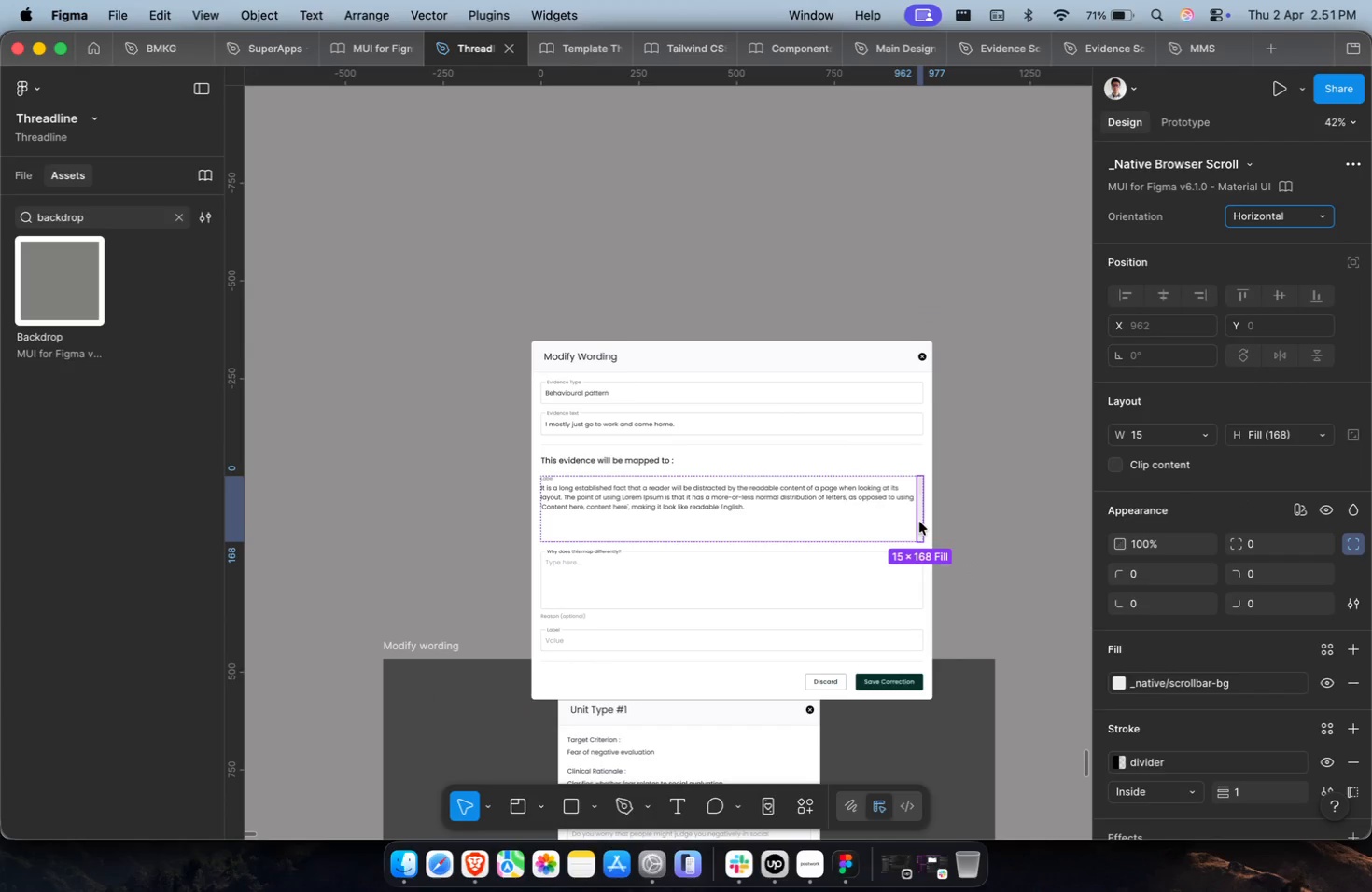 
key(Meta+CommandLeft)
 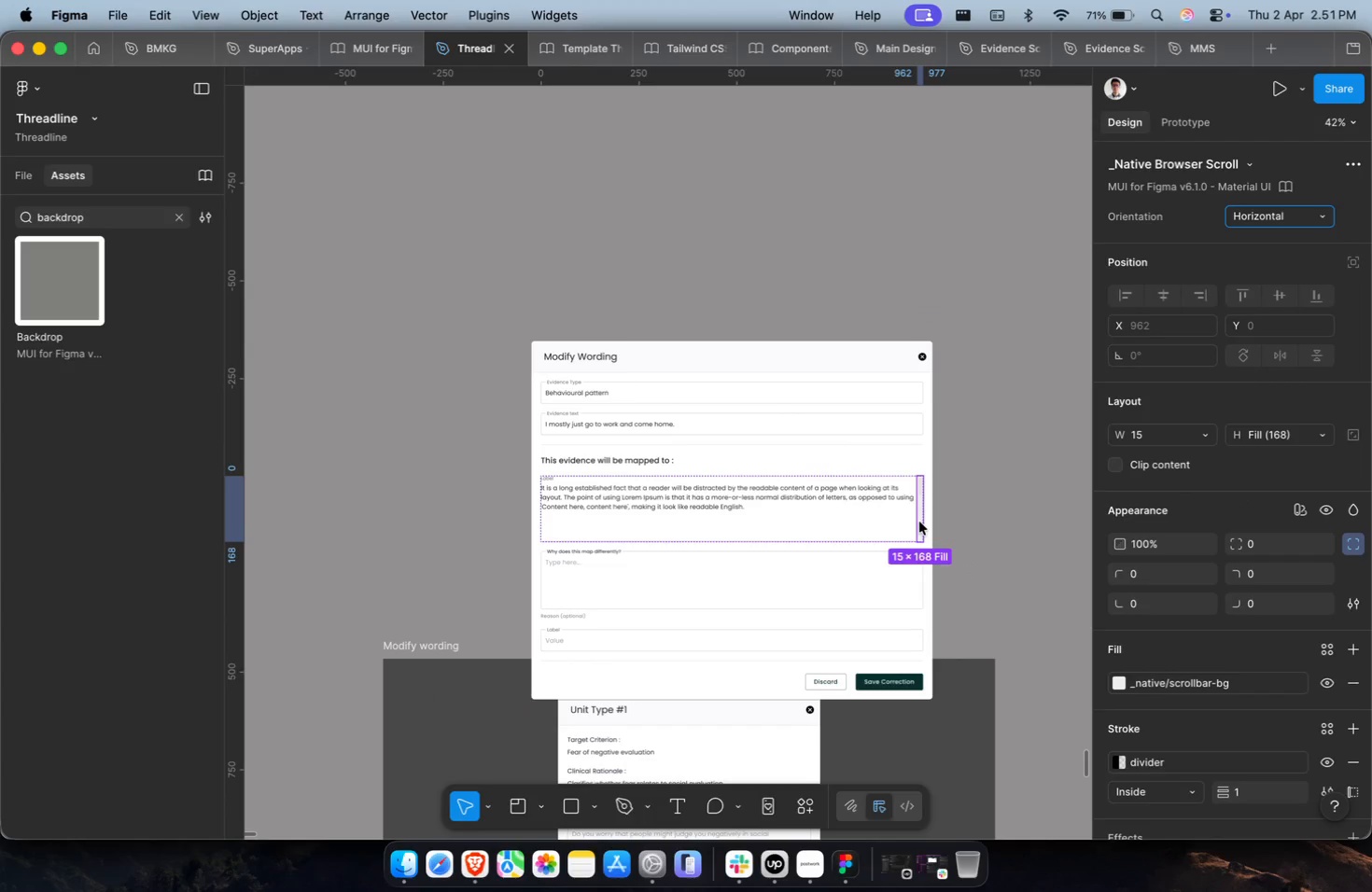 
scroll: coordinate [919, 522], scroll_direction: down, amount: 4.0
 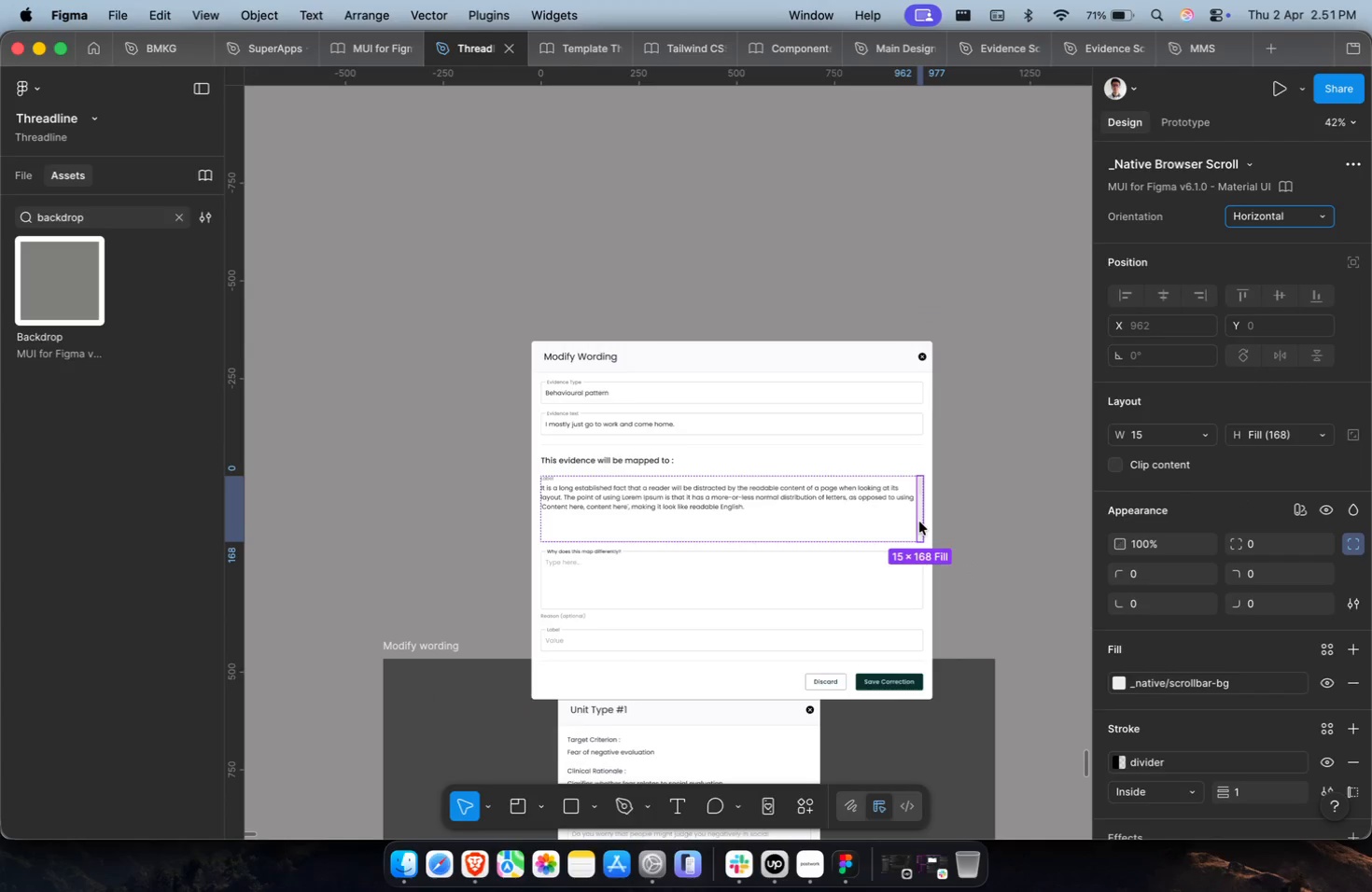 
key(Meta+CommandLeft)
 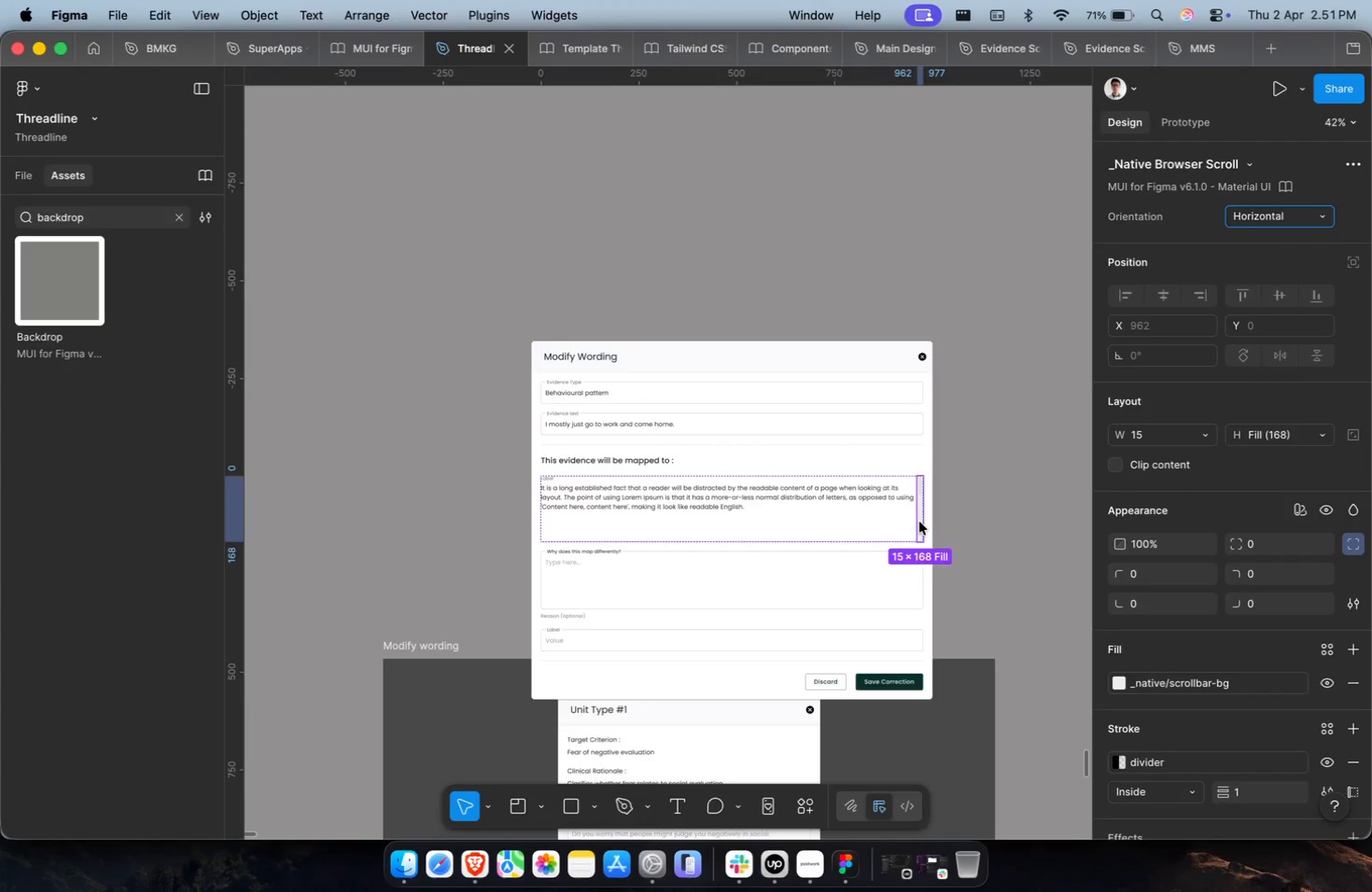 
left_click([872, 544])
 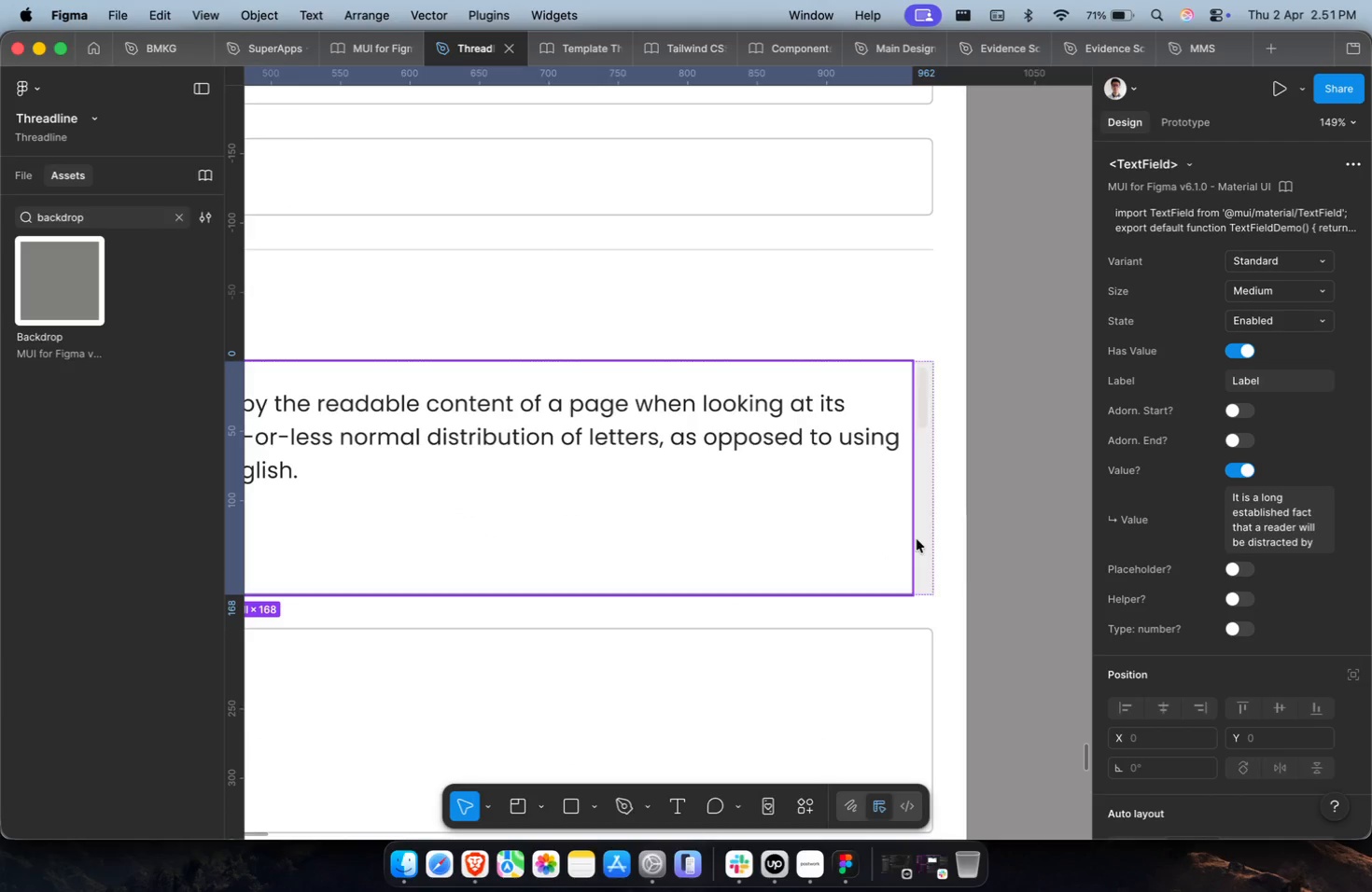 
scroll: coordinate [919, 522], scroll_direction: up, amount: 19.0
 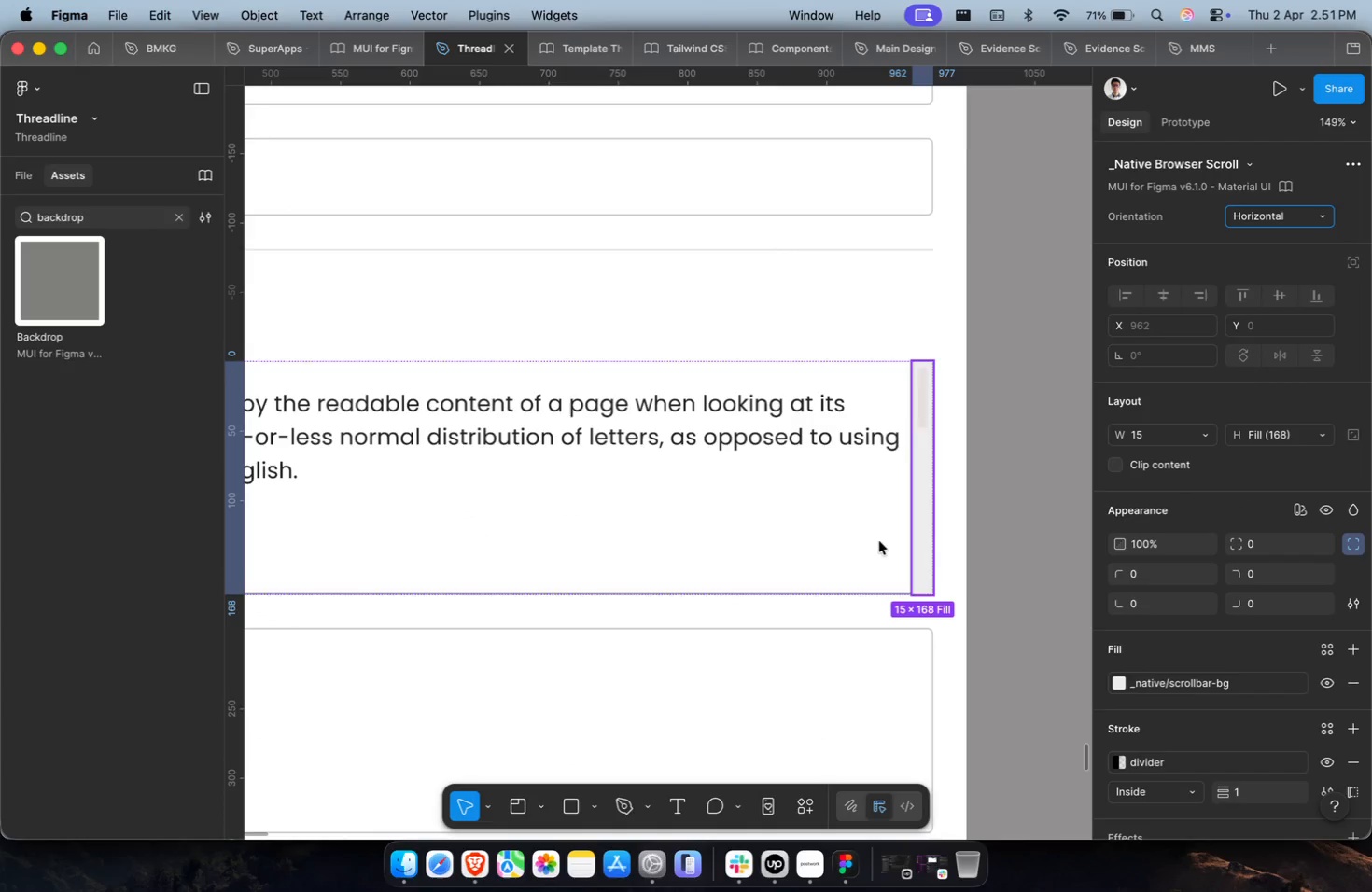 
double_click([923, 535])
 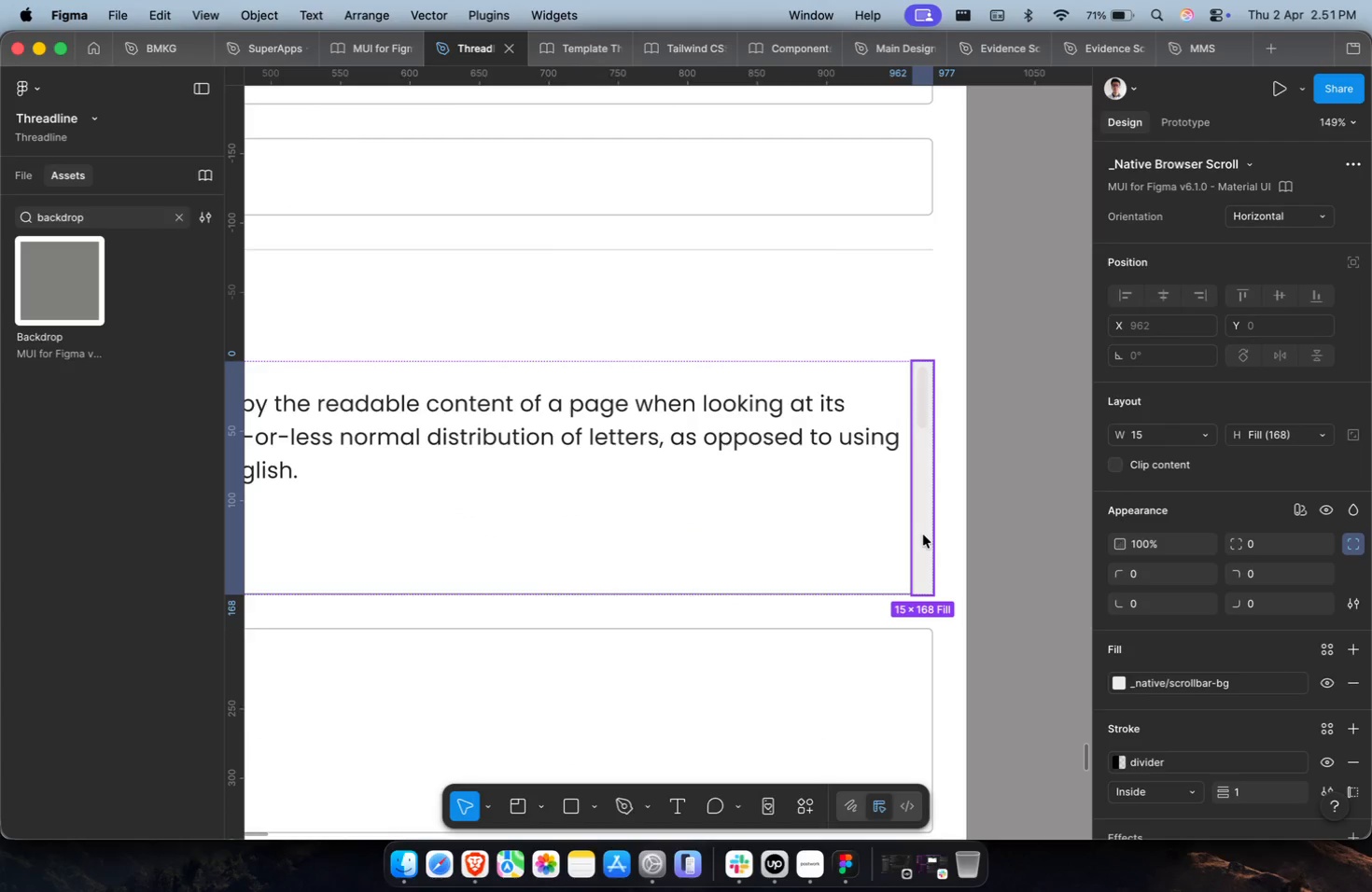 
key(Backspace)
 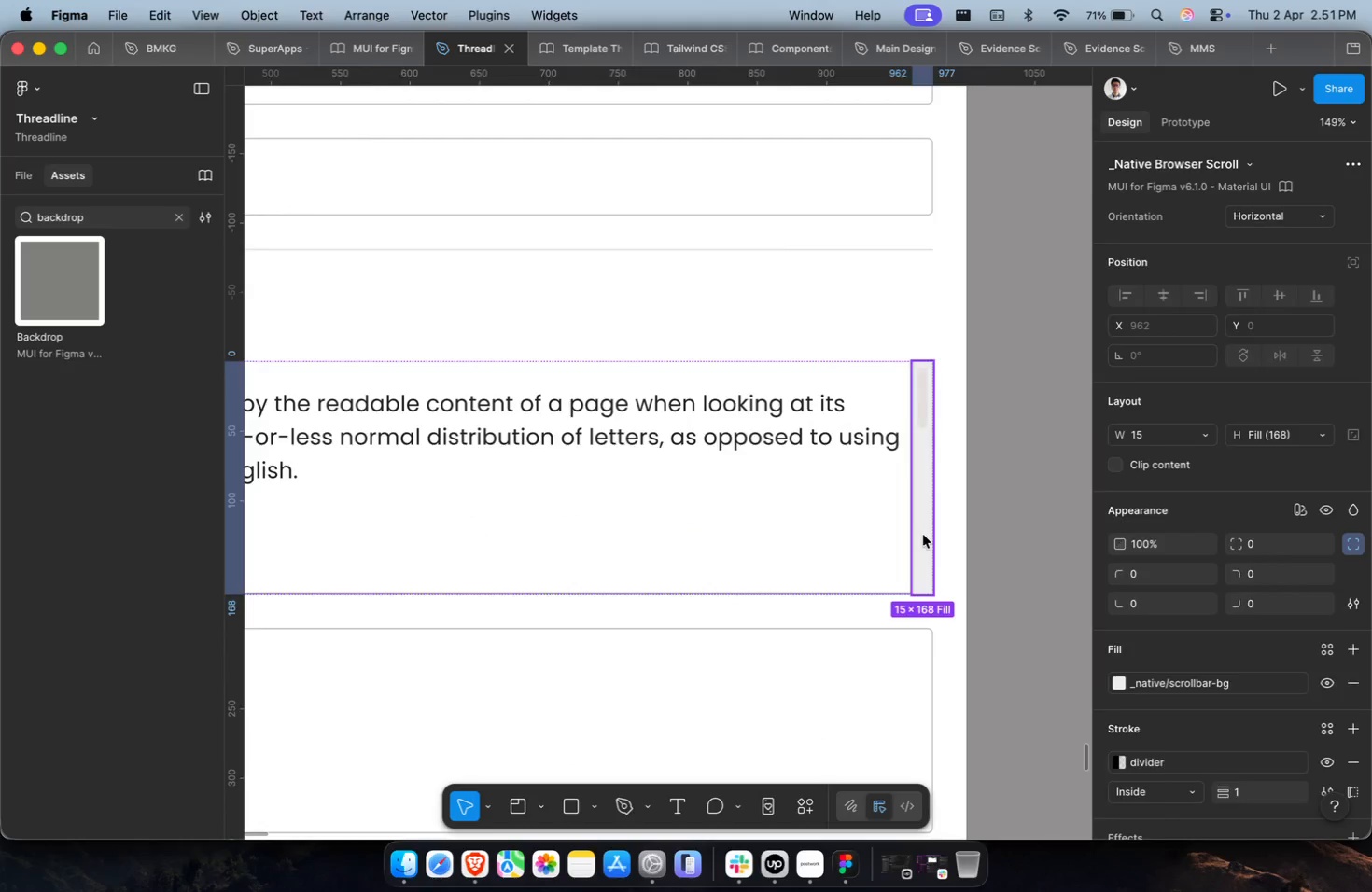 
key(Backspace)
 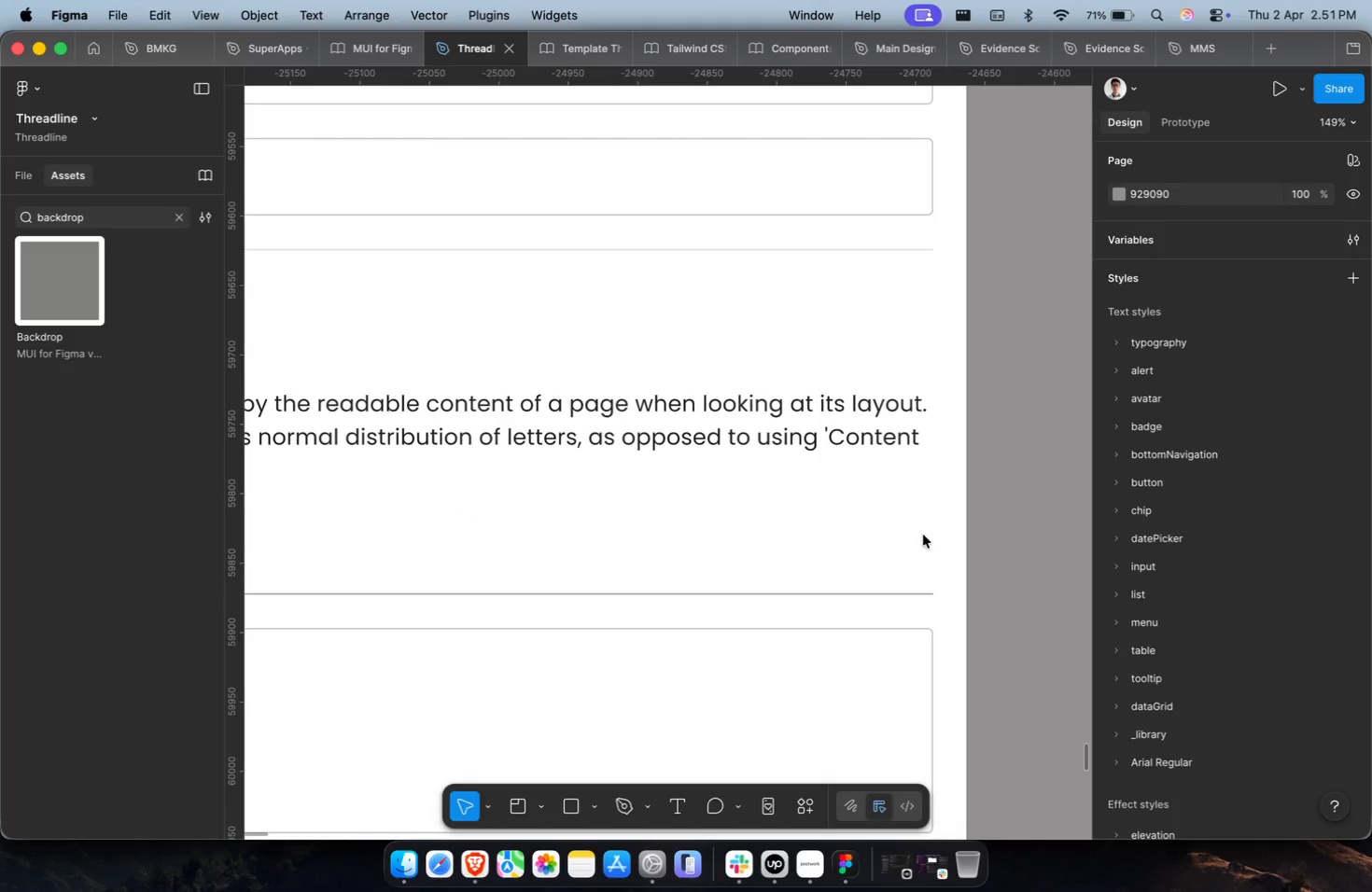 
hold_key(key=CommandLeft, duration=0.93)
left_click([771, 491])
 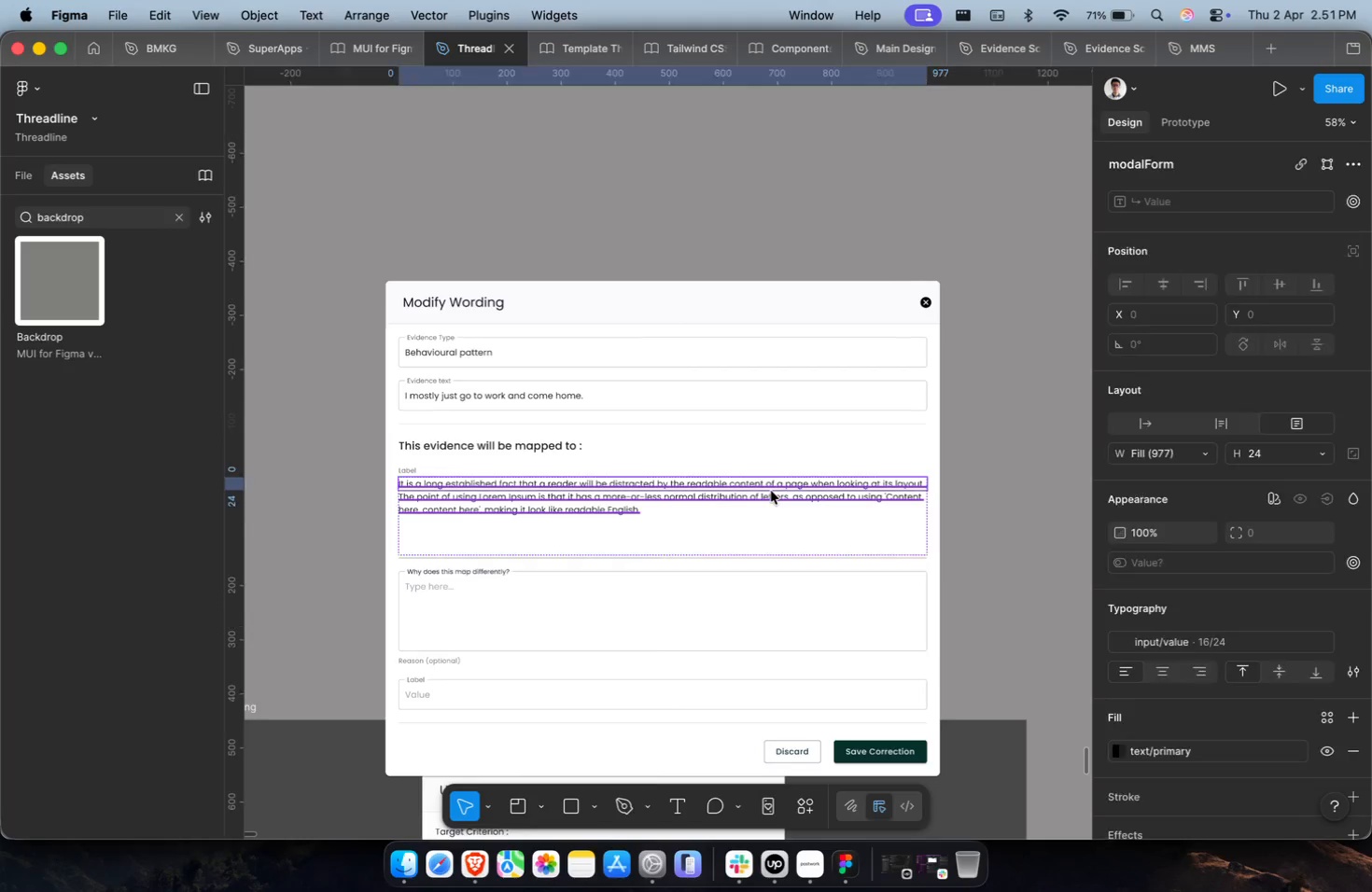 
scroll: coordinate [923, 535], scroll_direction: down, amount: 12.0
 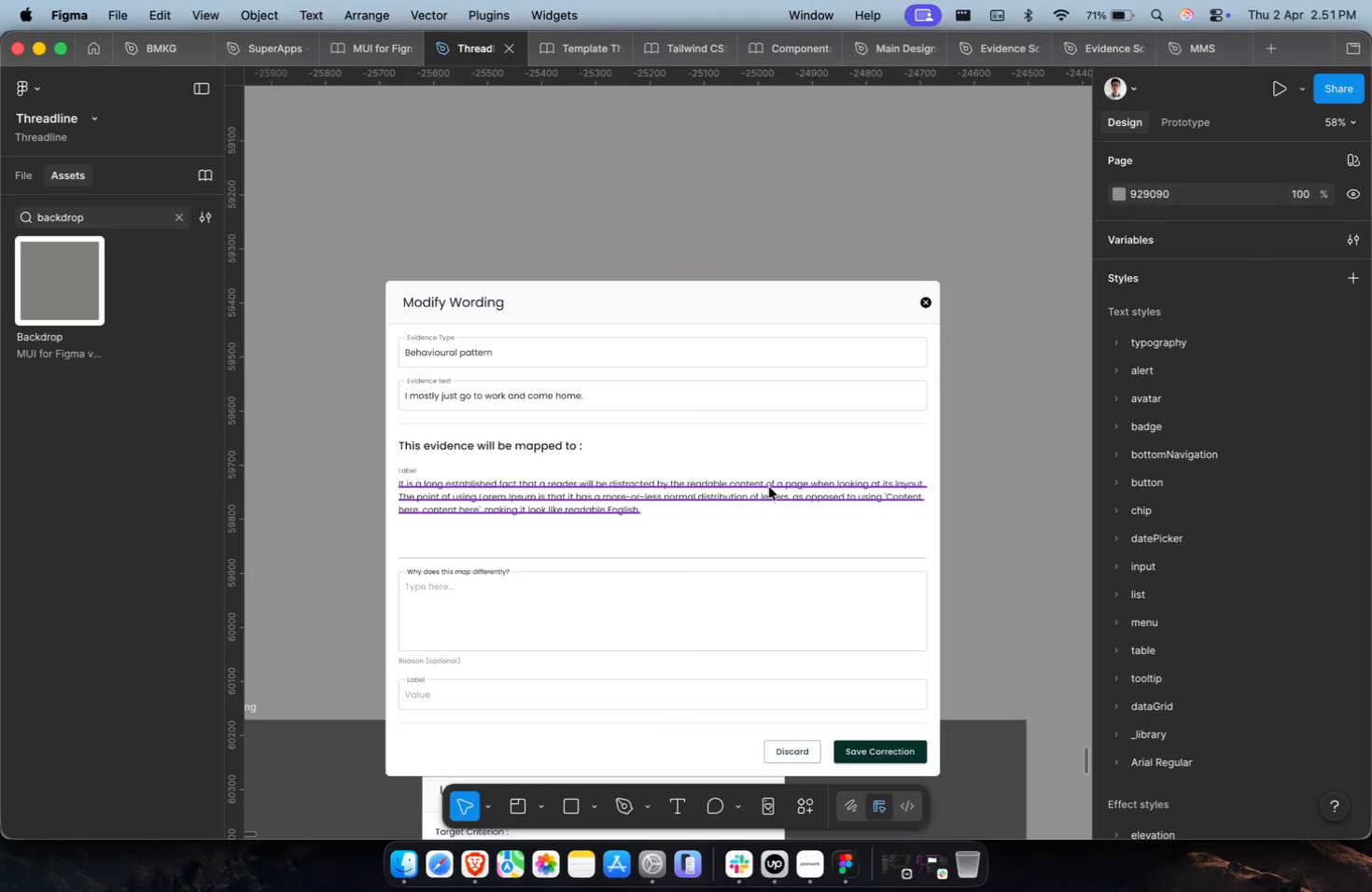 
key(Shift+Enter)
 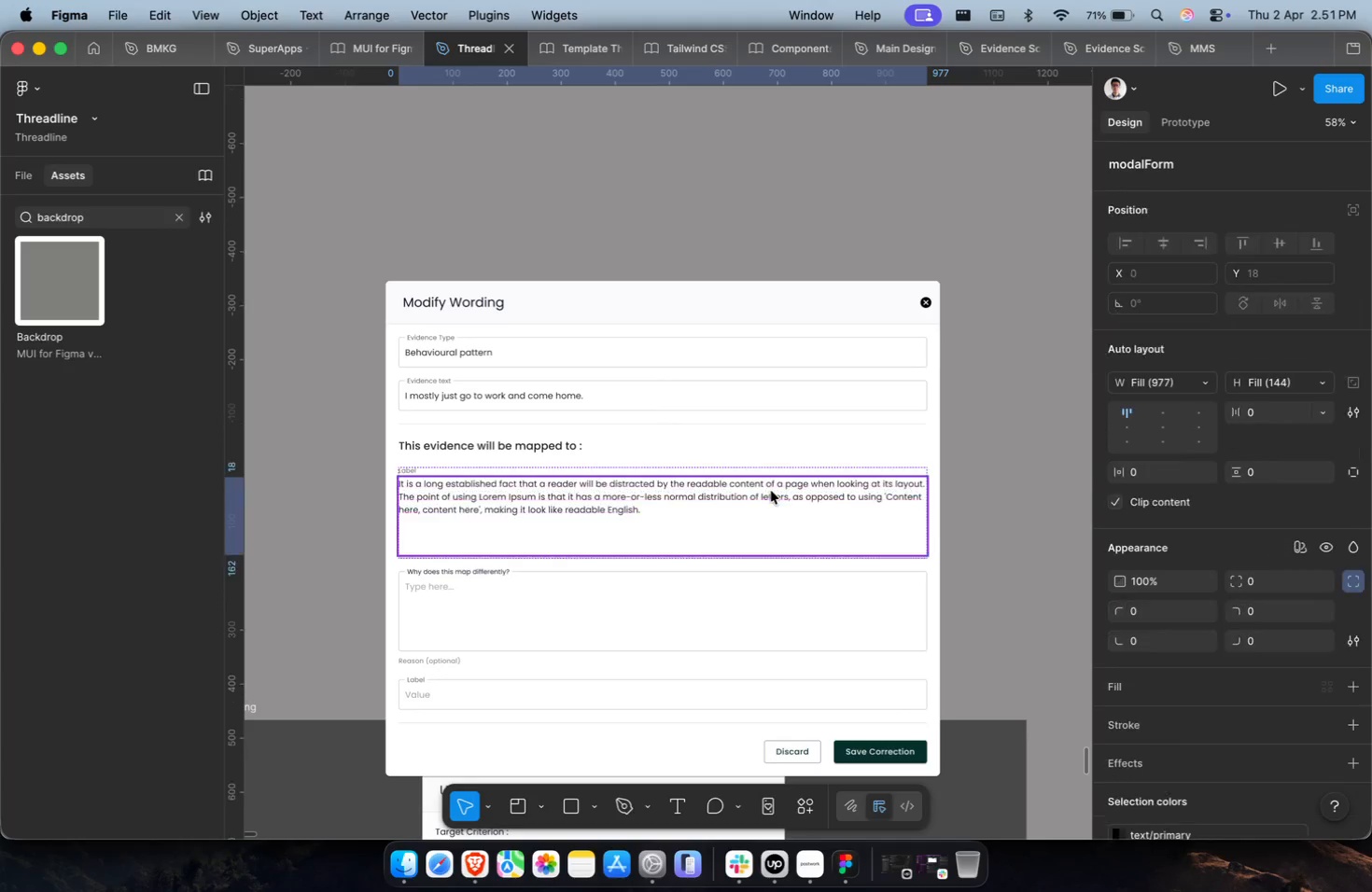 
key(Shift+Enter)
 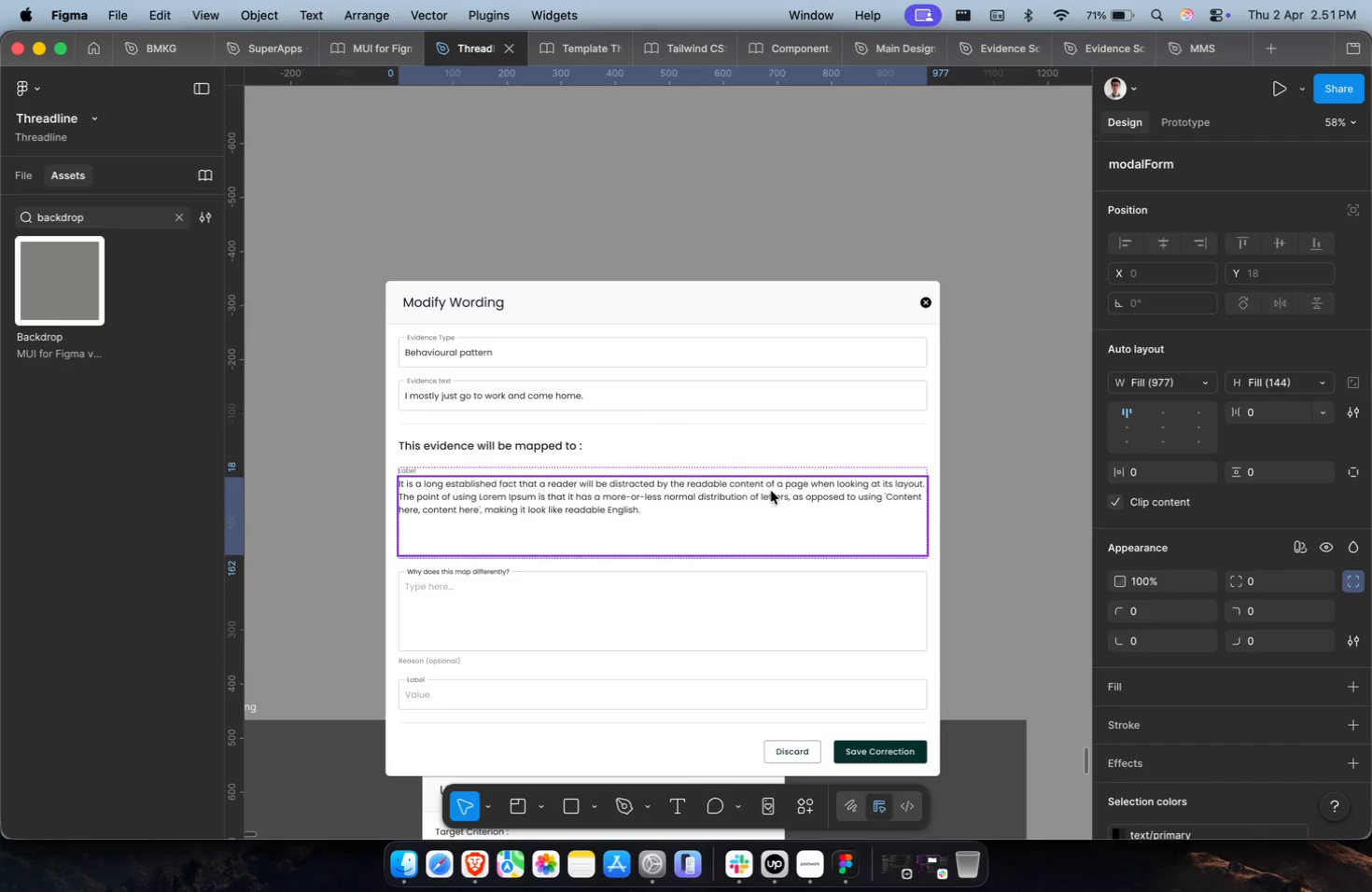 
key(Shift+Enter)
 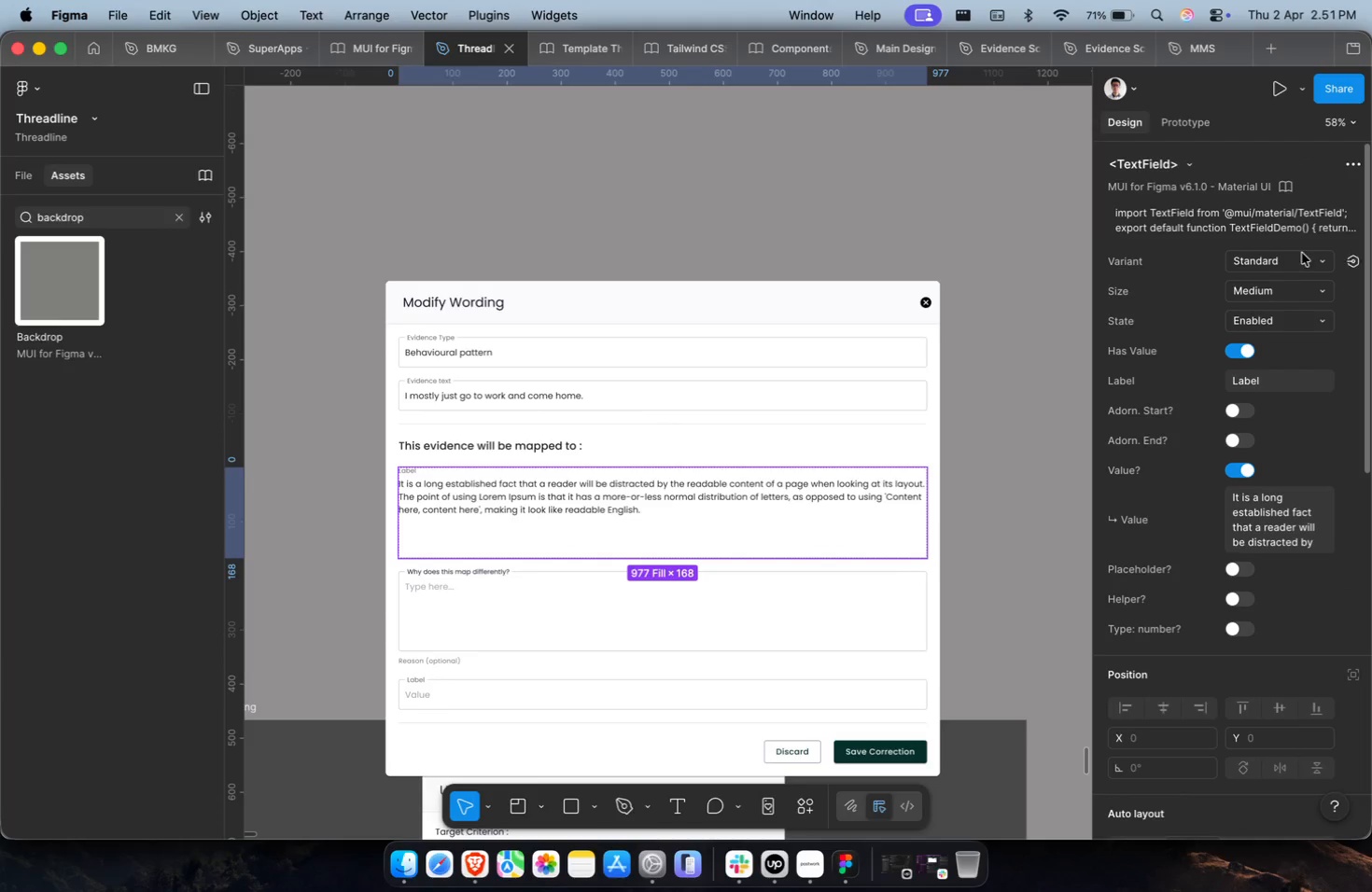 
left_click([1287, 259])
 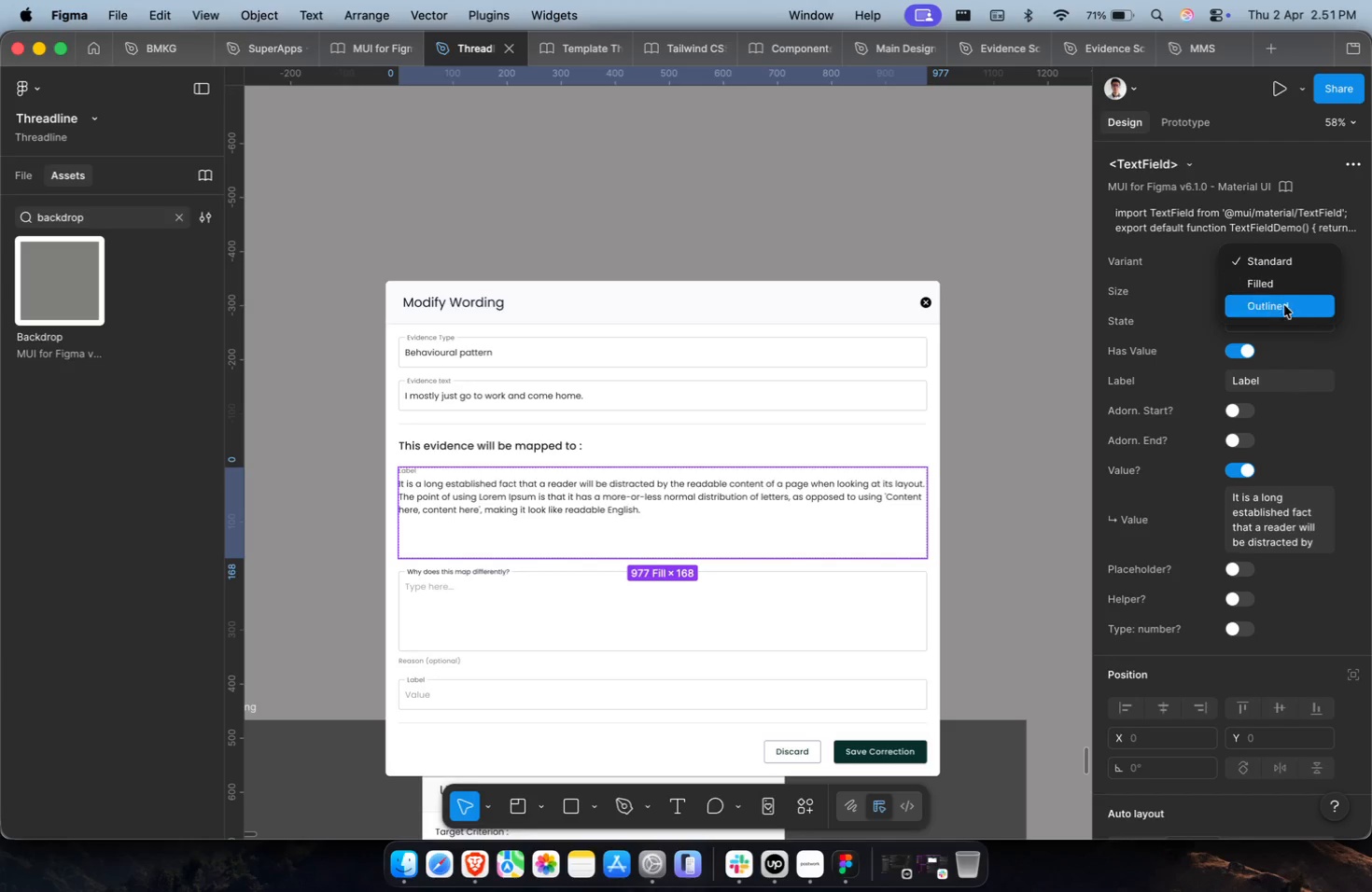 
double_click([1284, 307])
 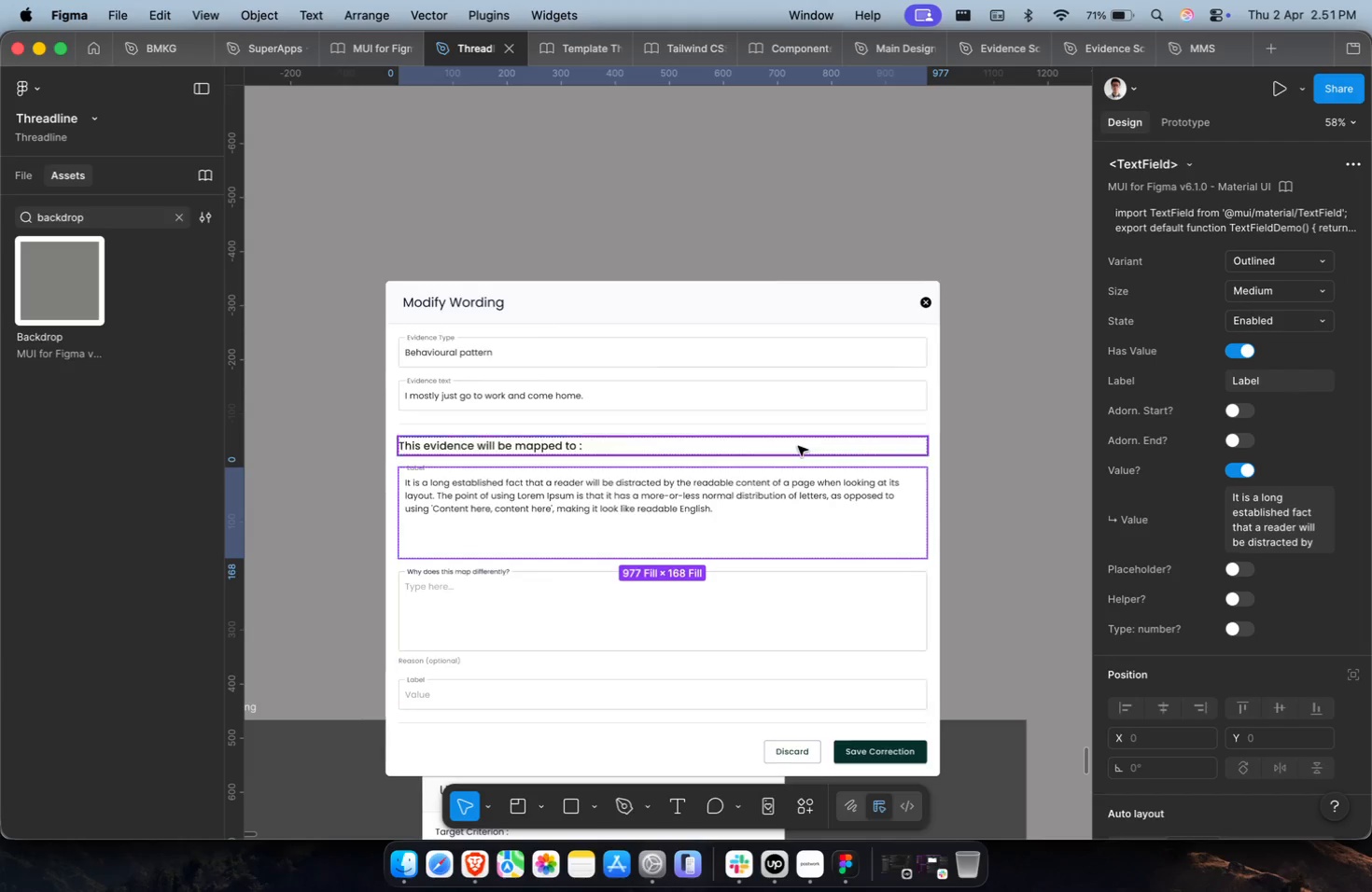 
scroll: coordinate [798, 446], scroll_direction: down, amount: 8.0
 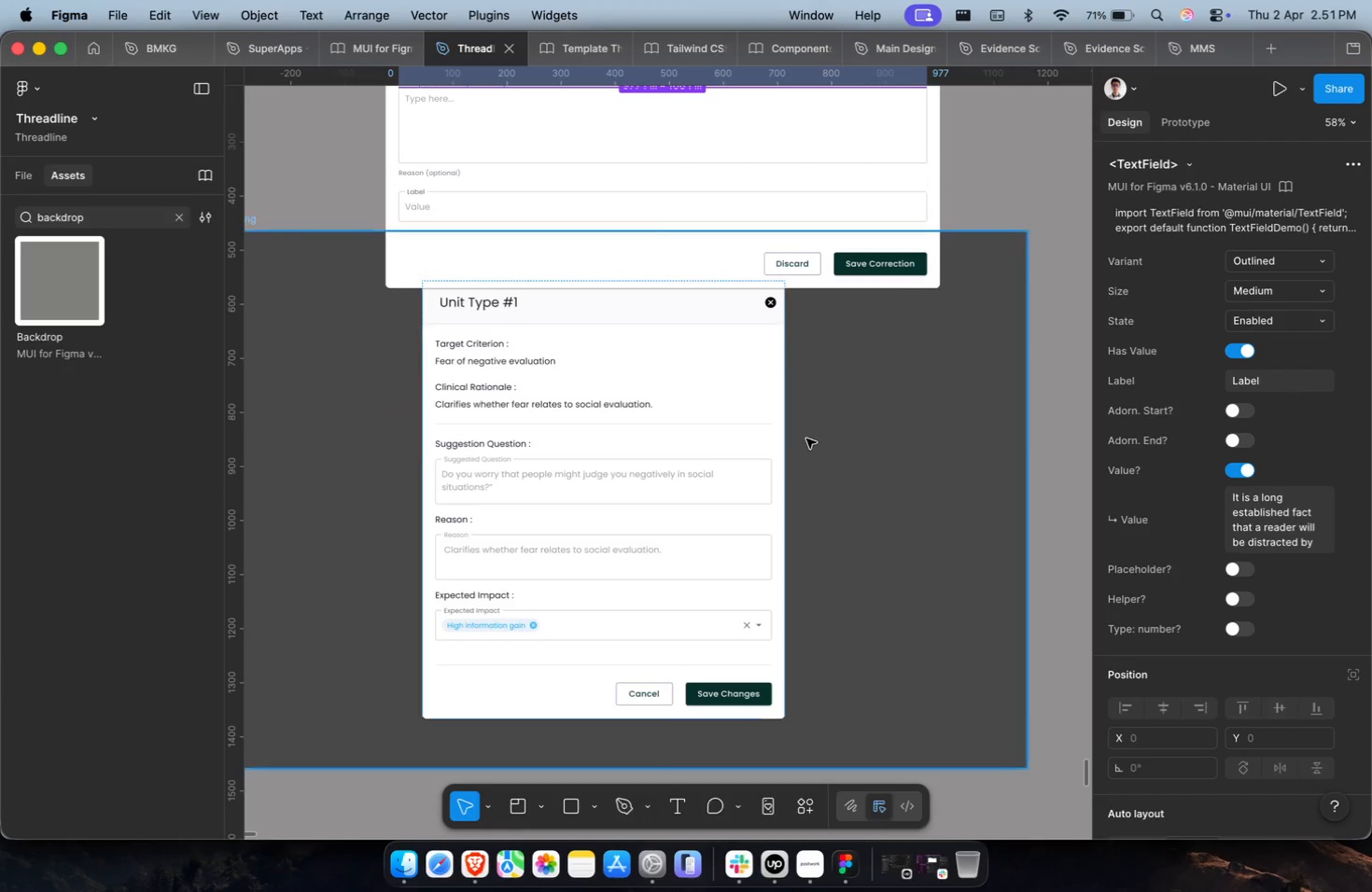 
double_click([555, 478])
 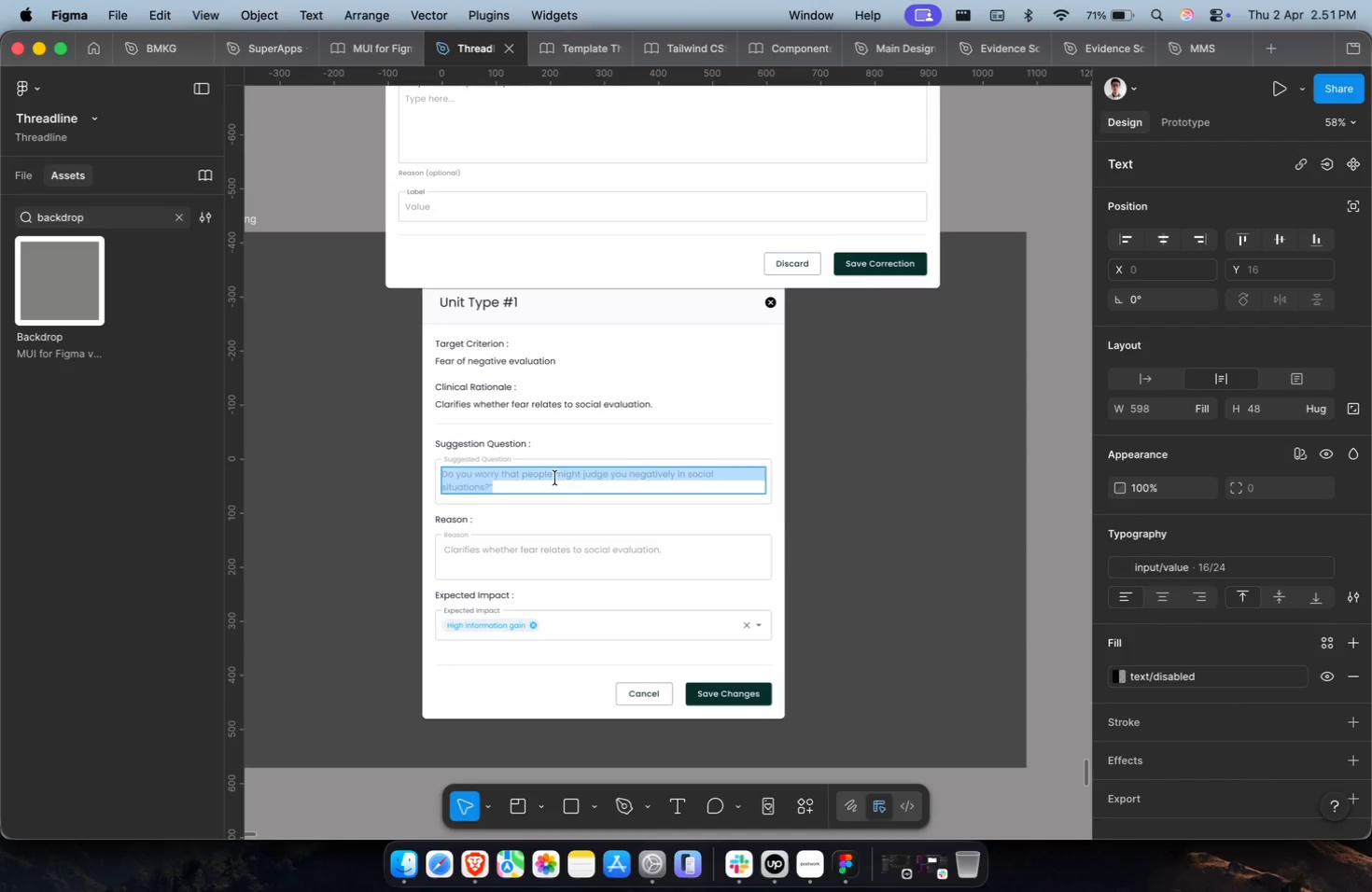 
key(Meta+C)
 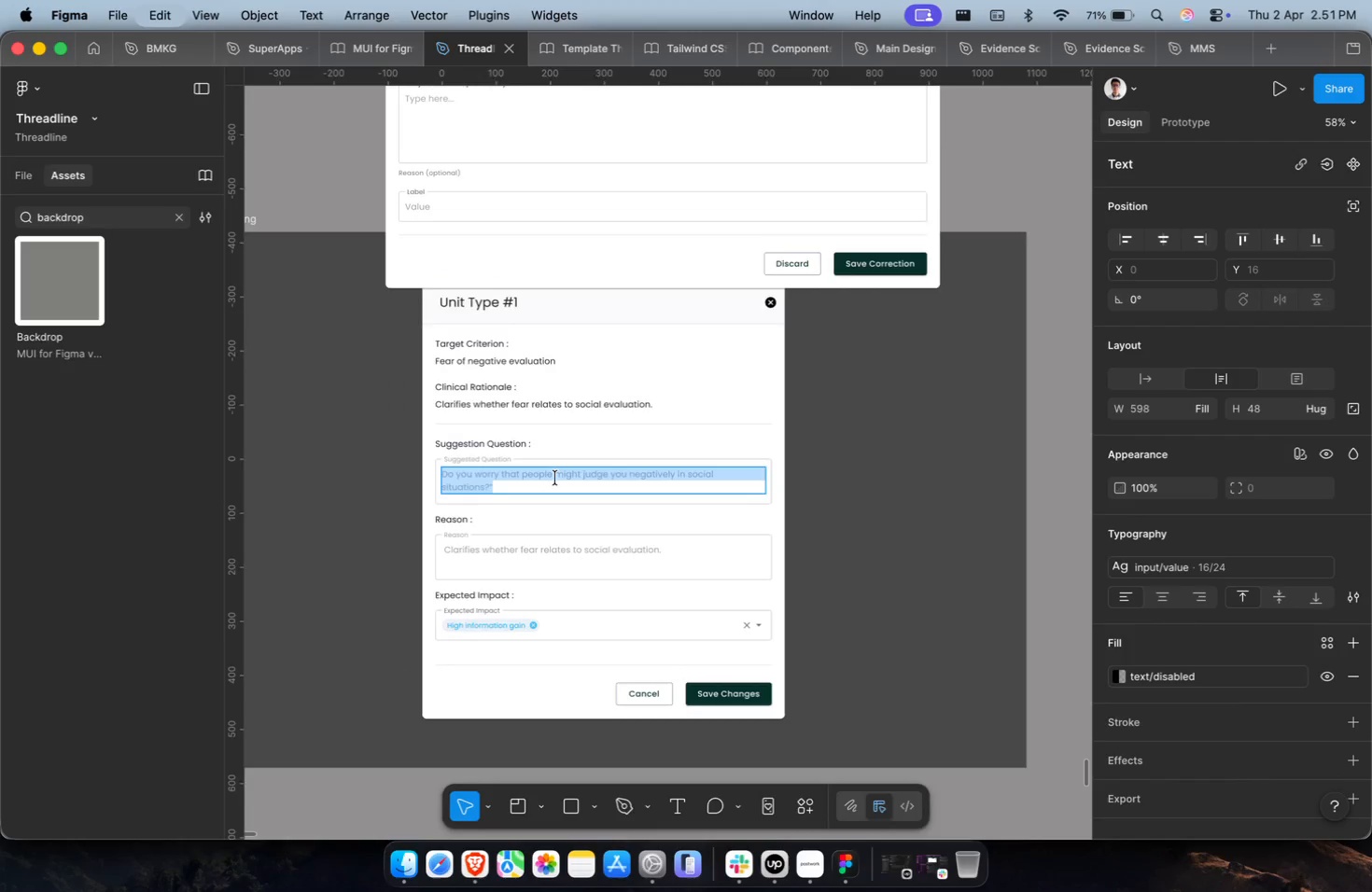 
key(Escape)
 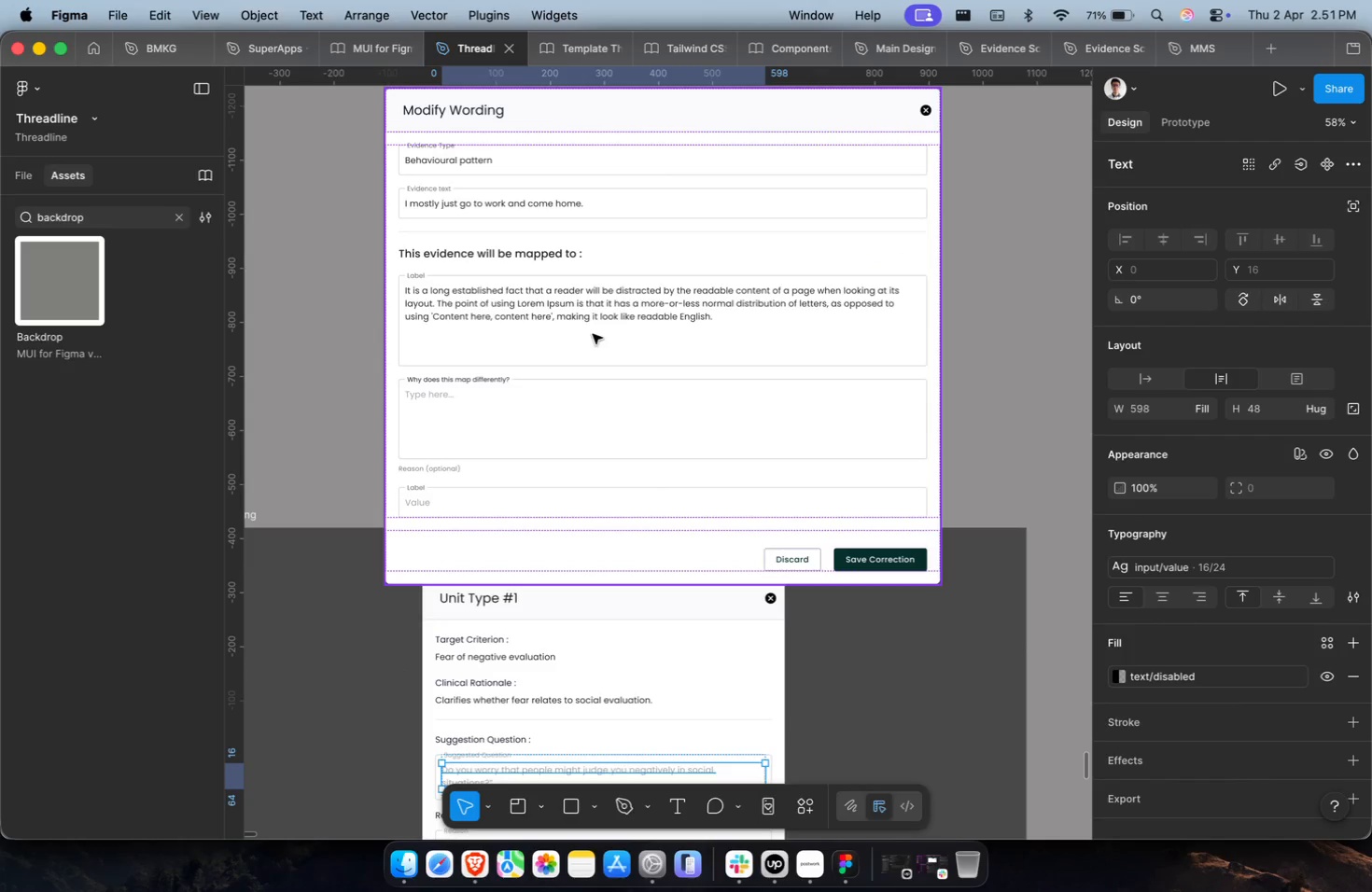 
scroll: coordinate [555, 478], scroll_direction: up, amount: 9.0
 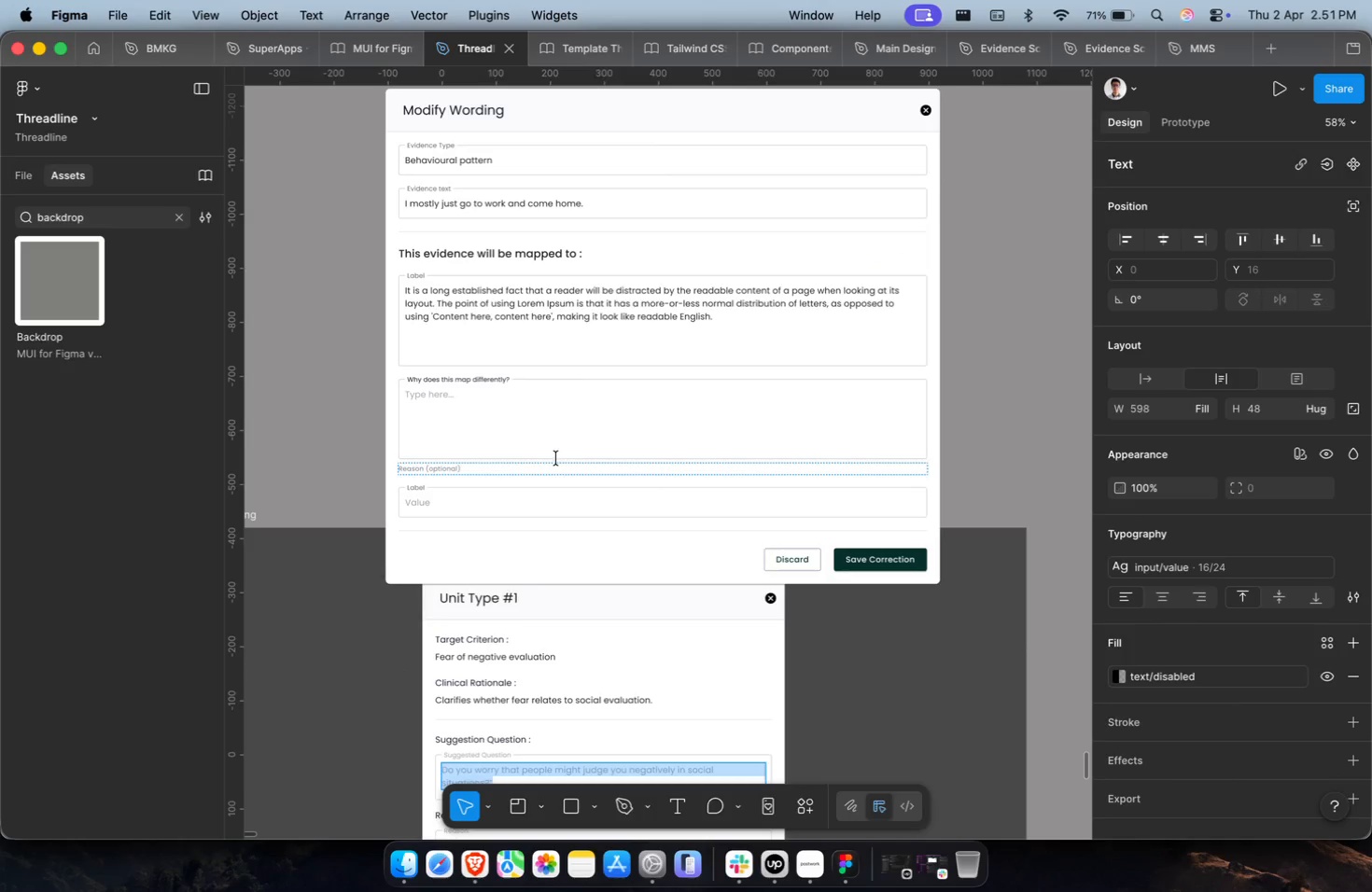 
key(Meta+CommandLeft)
 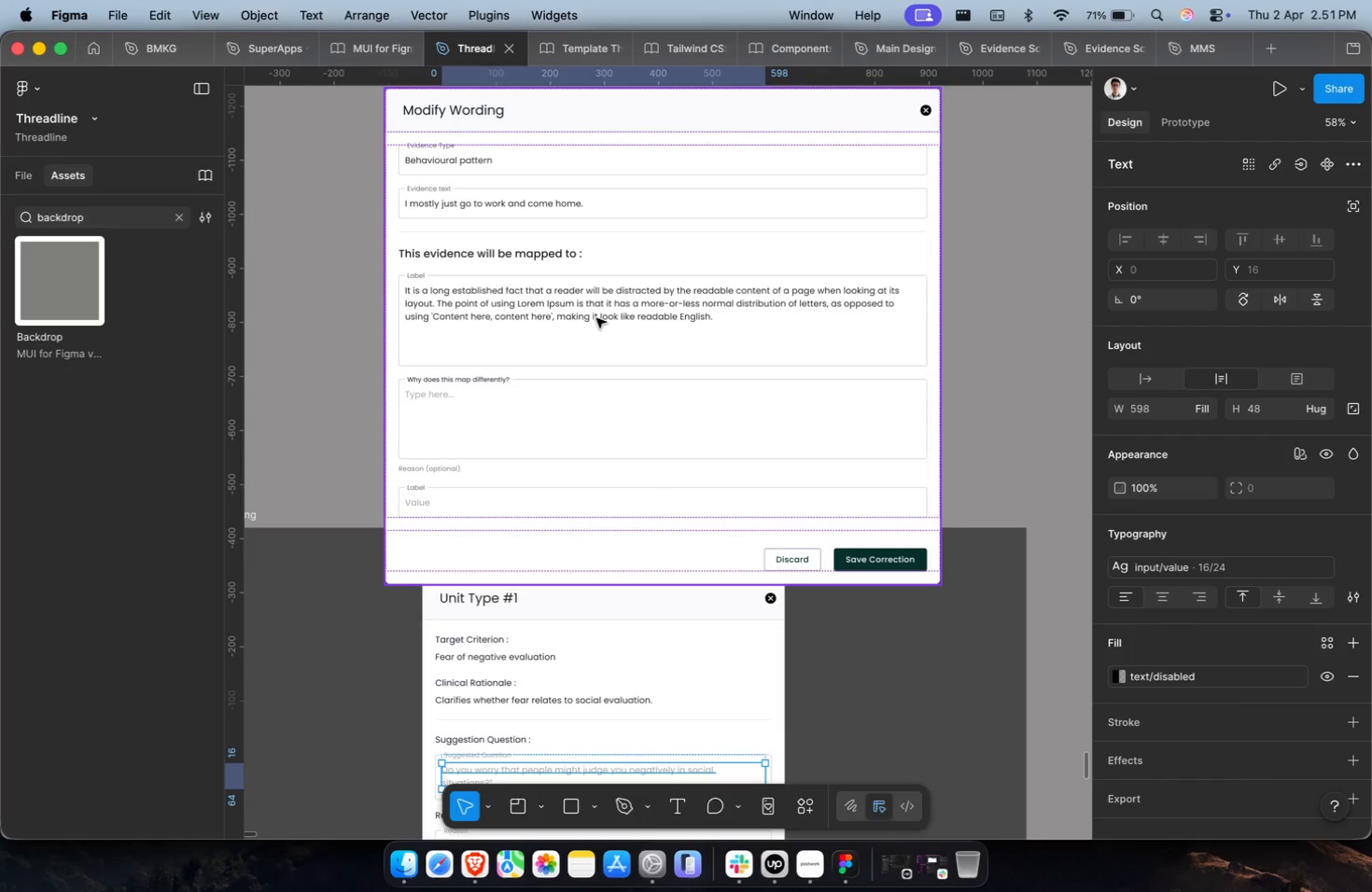 
left_click([596, 318])
 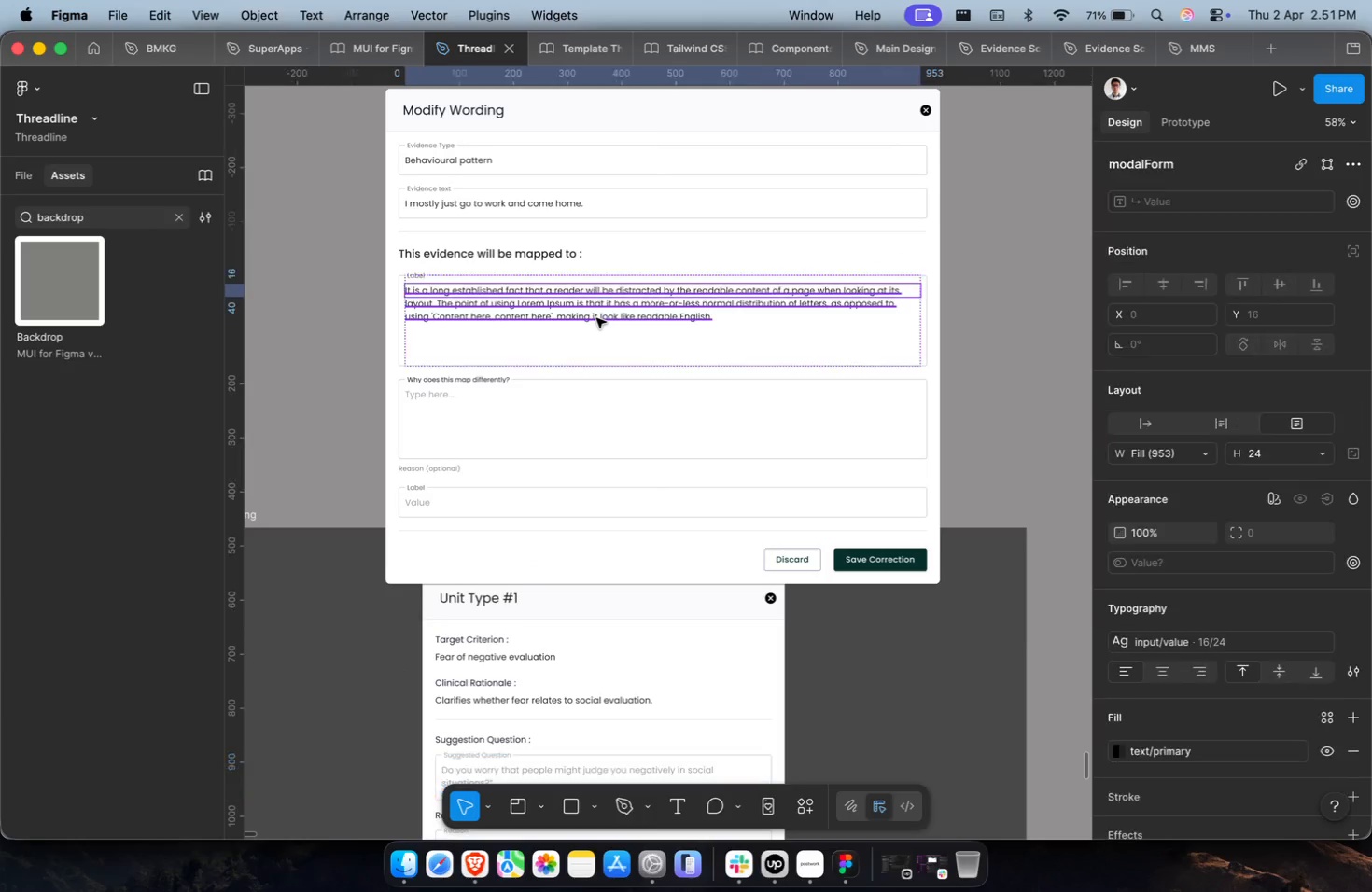 
key(Shift+Enter)
 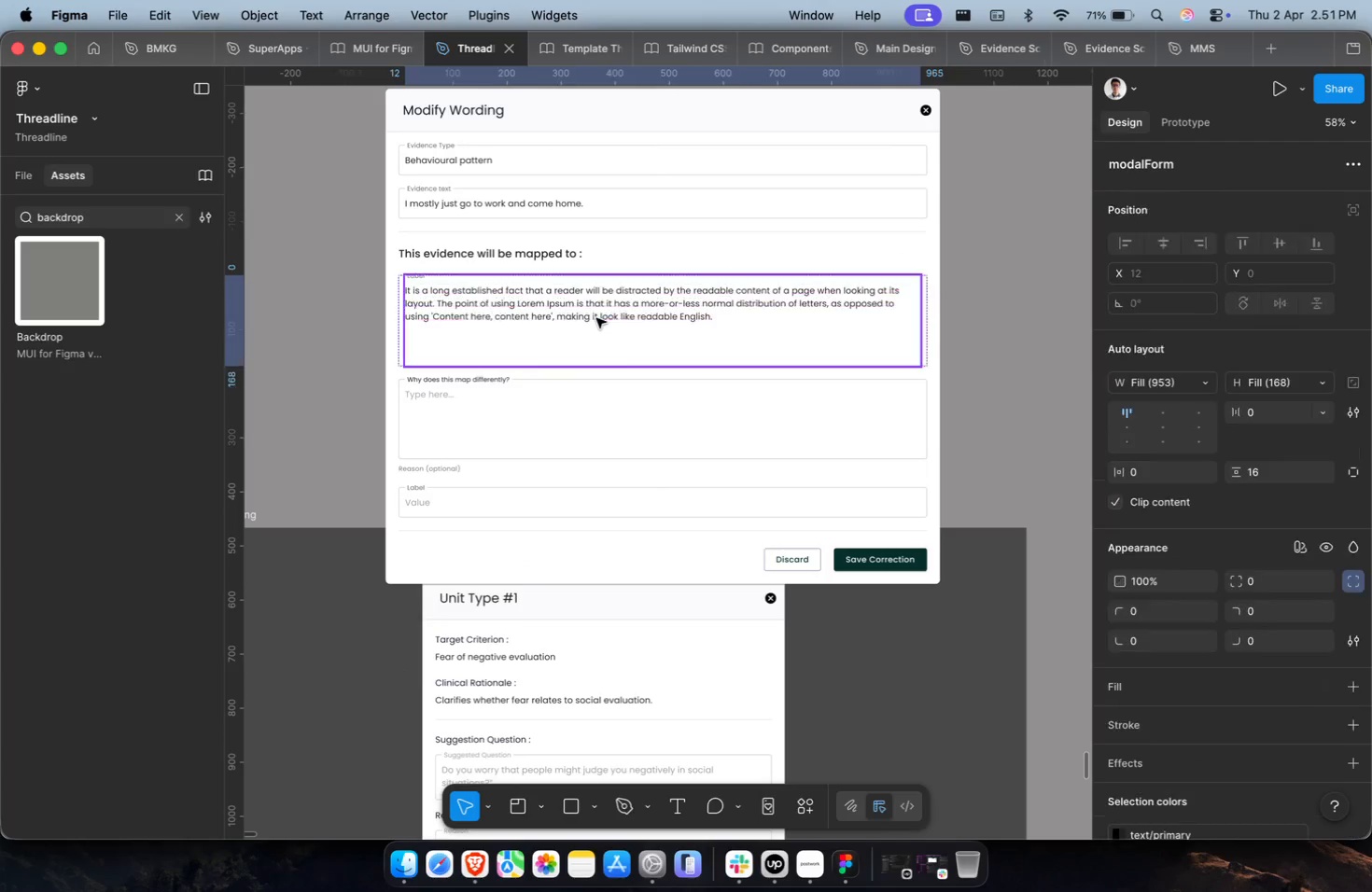 
key(Shift+Enter)
 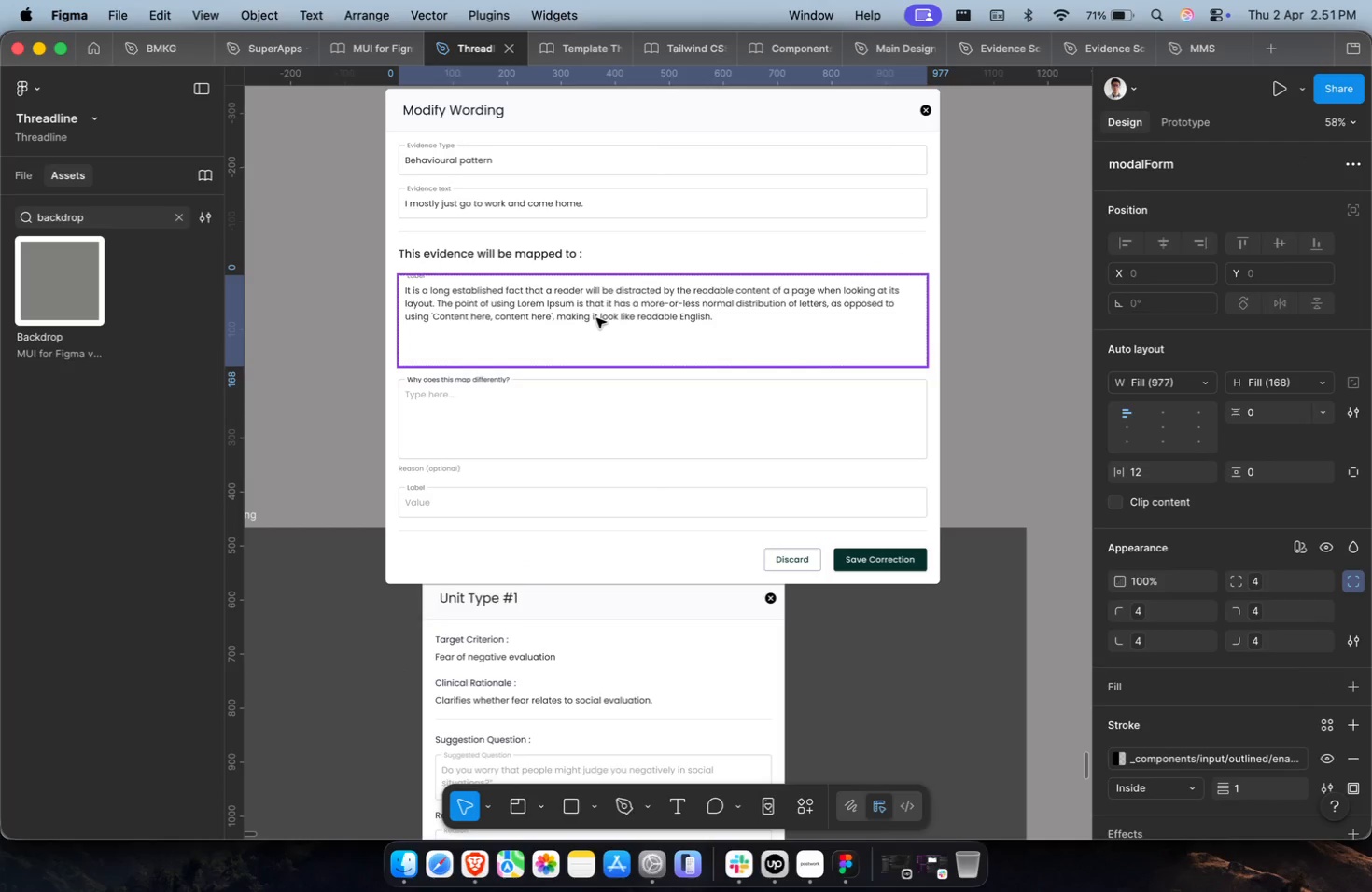 
key(Shift+Enter)
 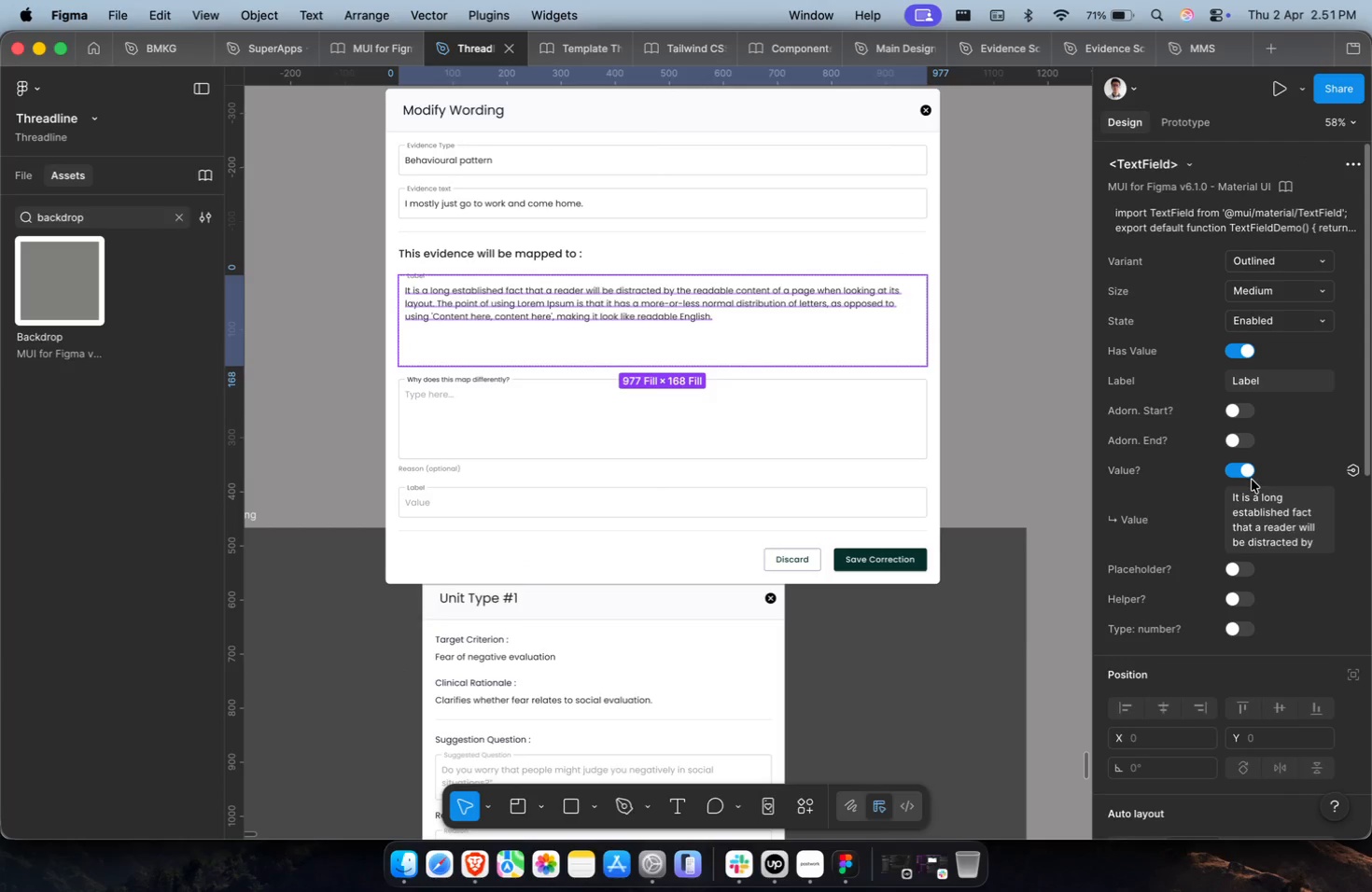 
left_click([1239, 467])
 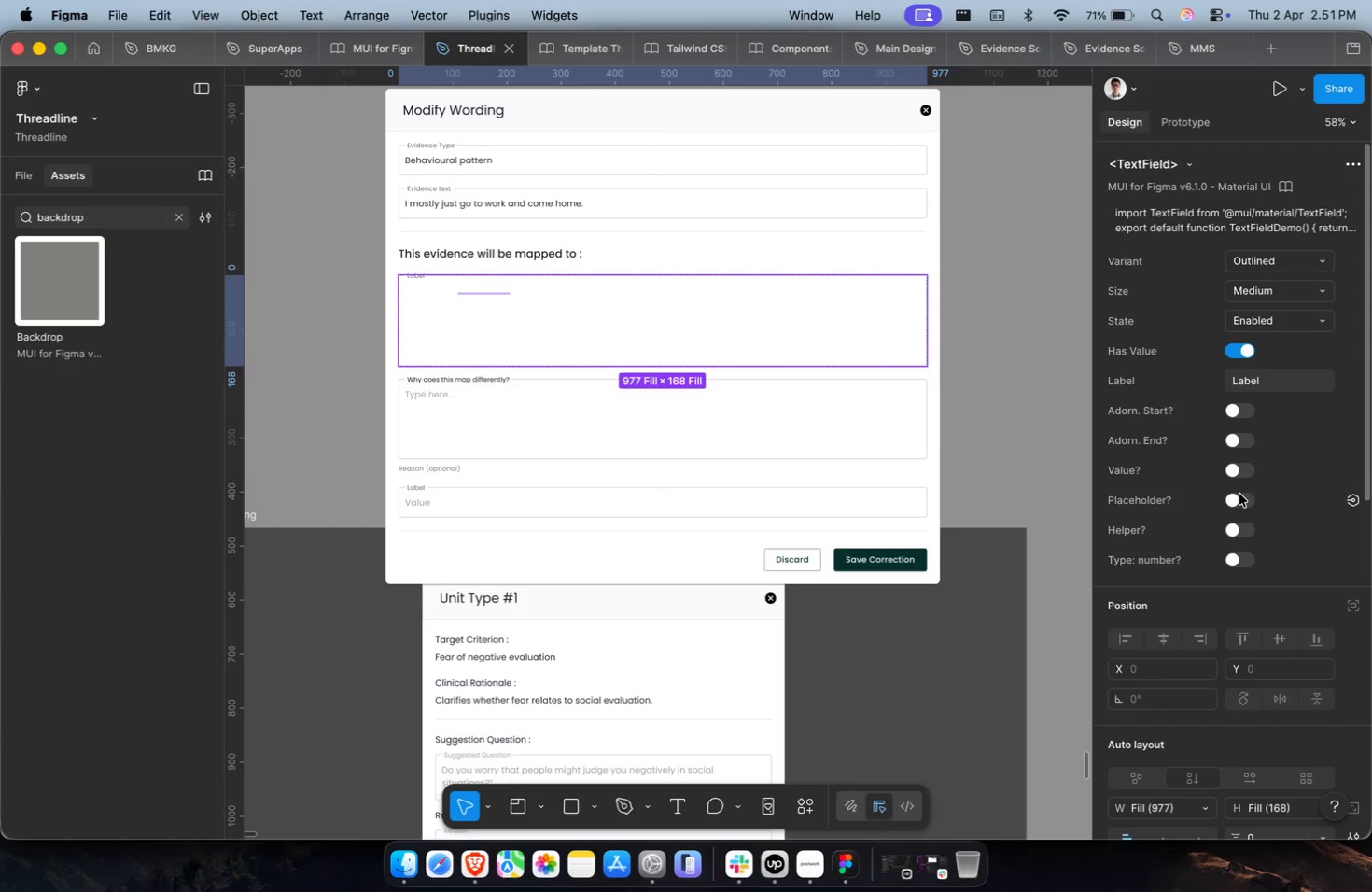 
left_click([1240, 472])
 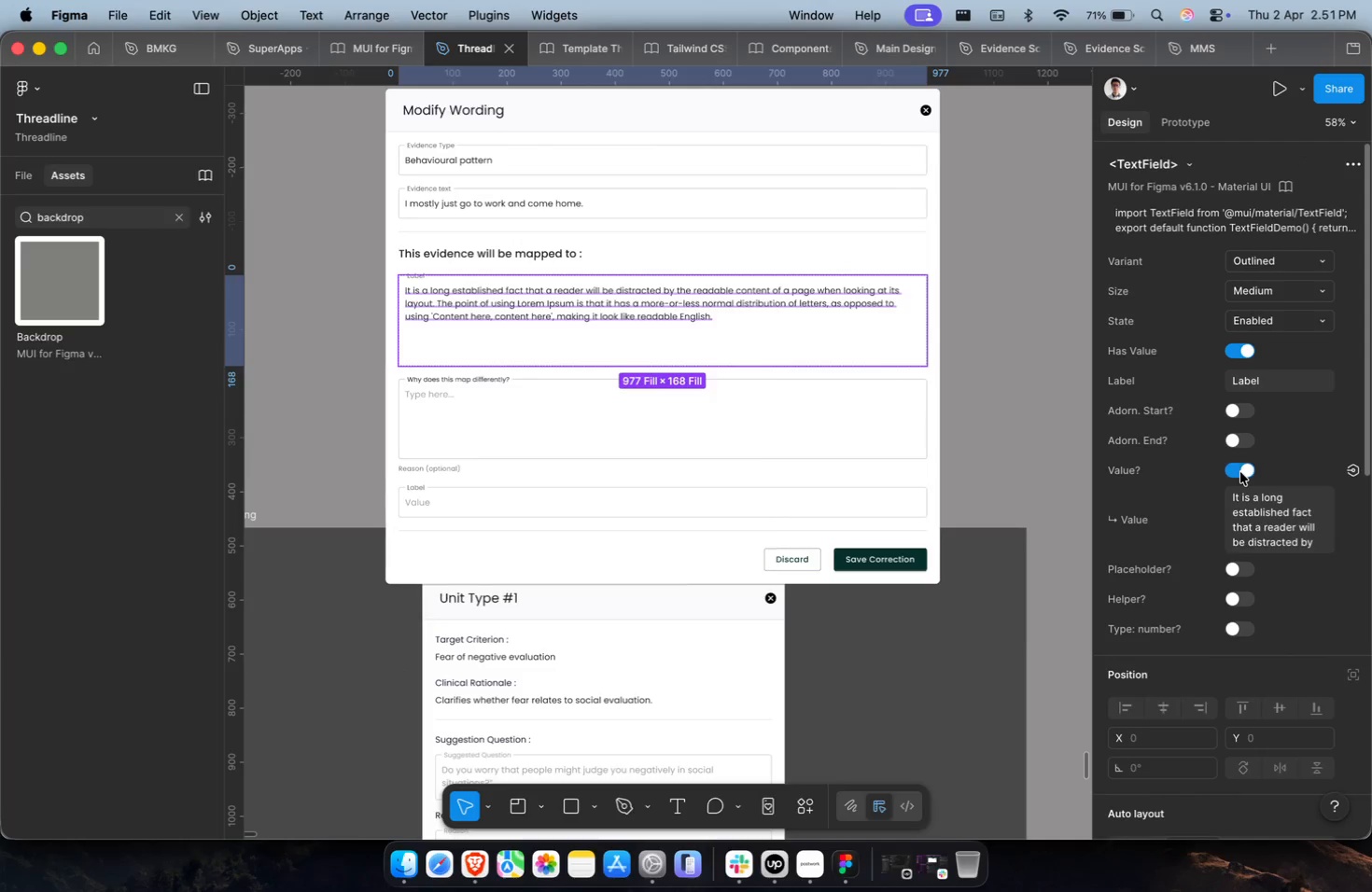 
double_click([1240, 472])
 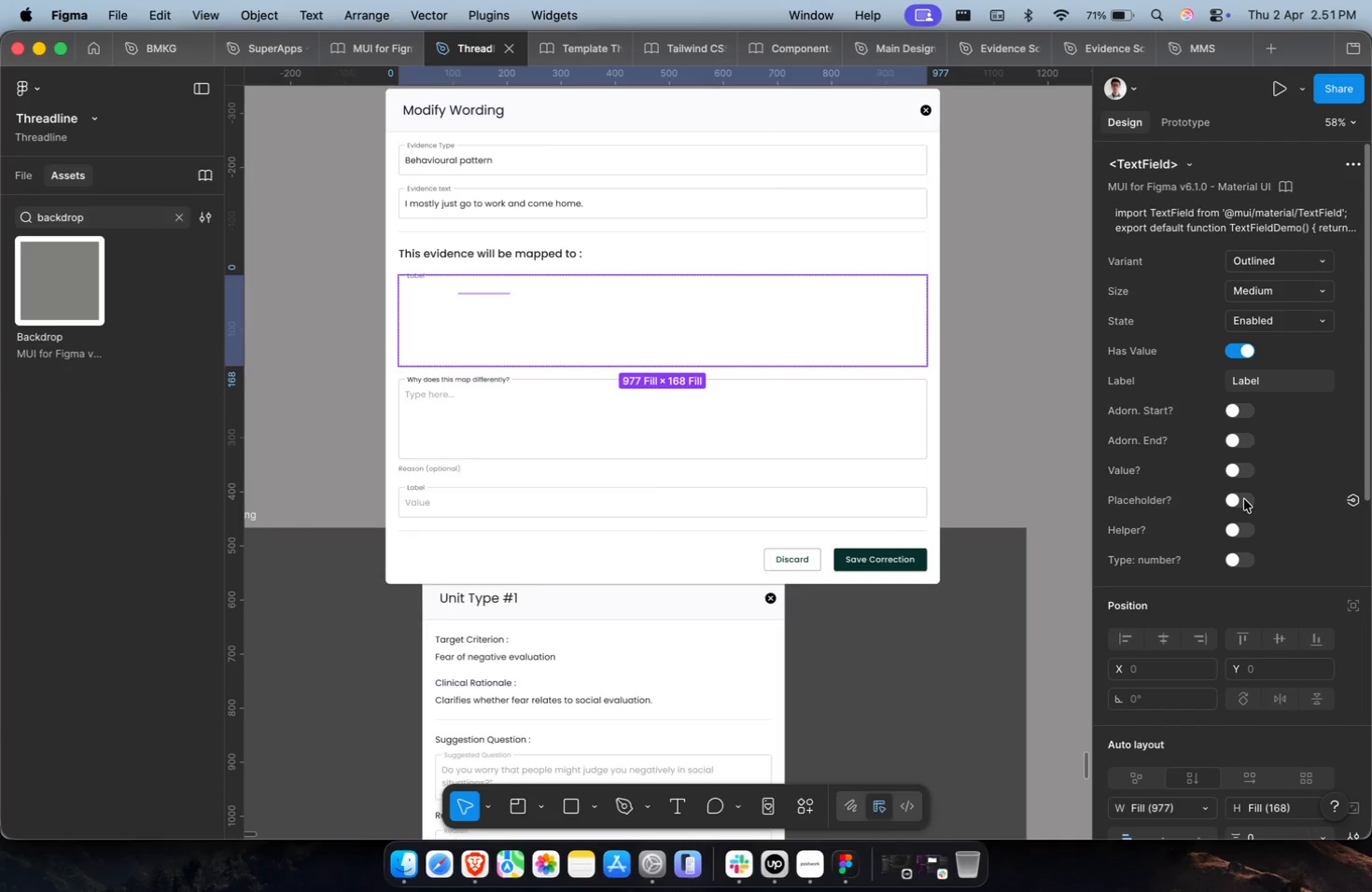 
triple_click([1244, 499])
 